 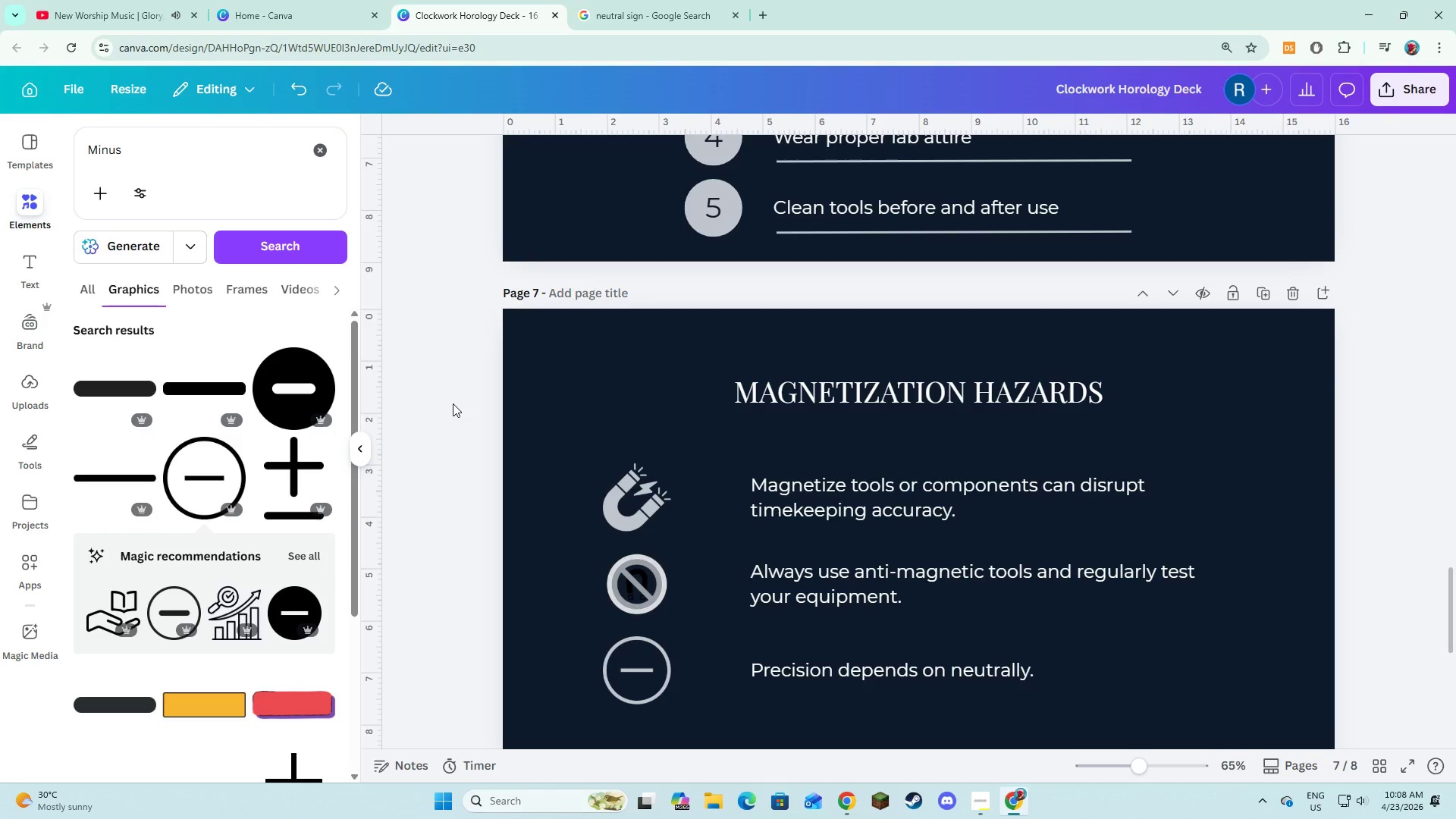 
scroll: coordinate [786, 453], scroll_direction: down, amount: 8.0
 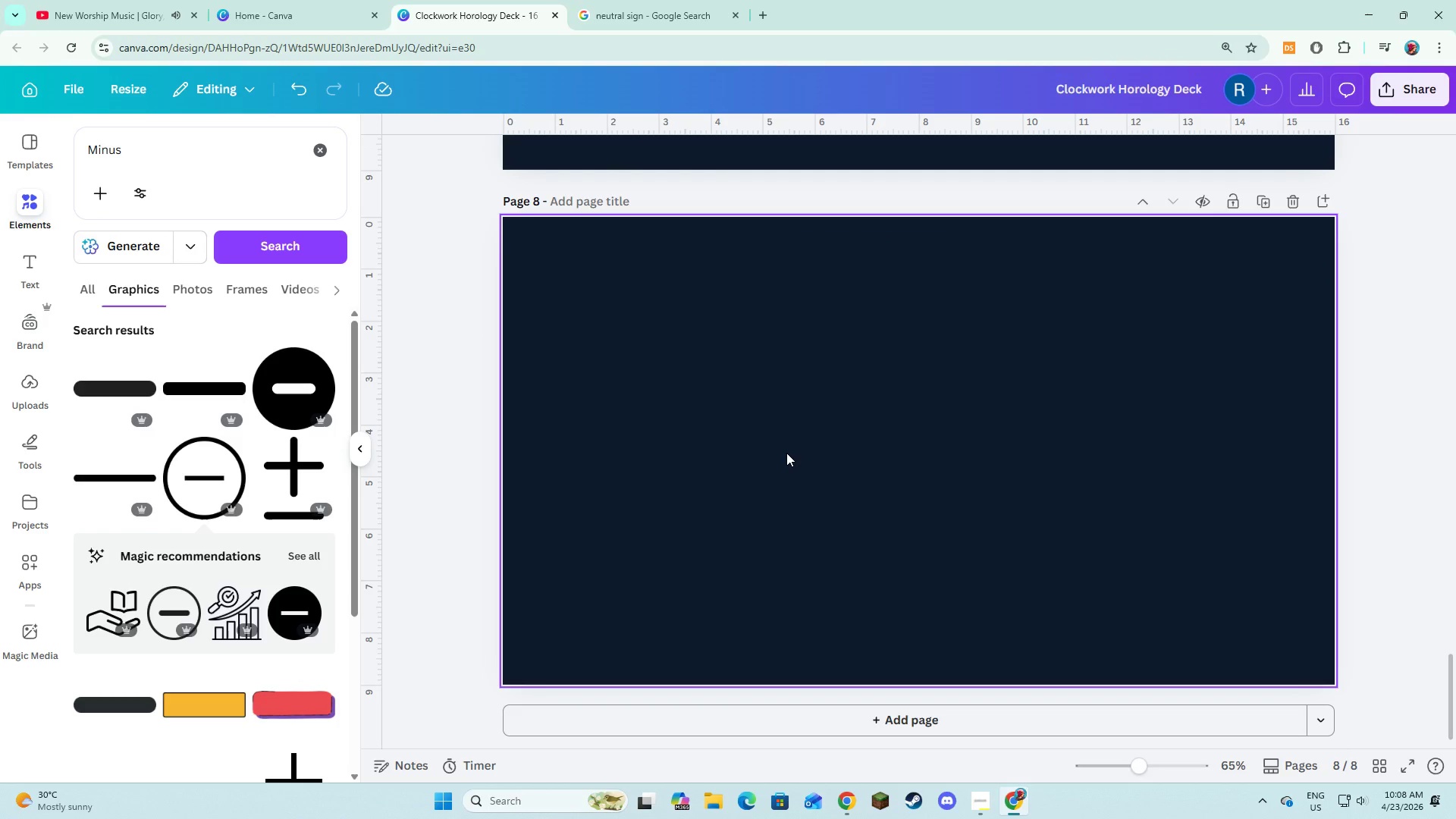 
left_click([786, 453])
 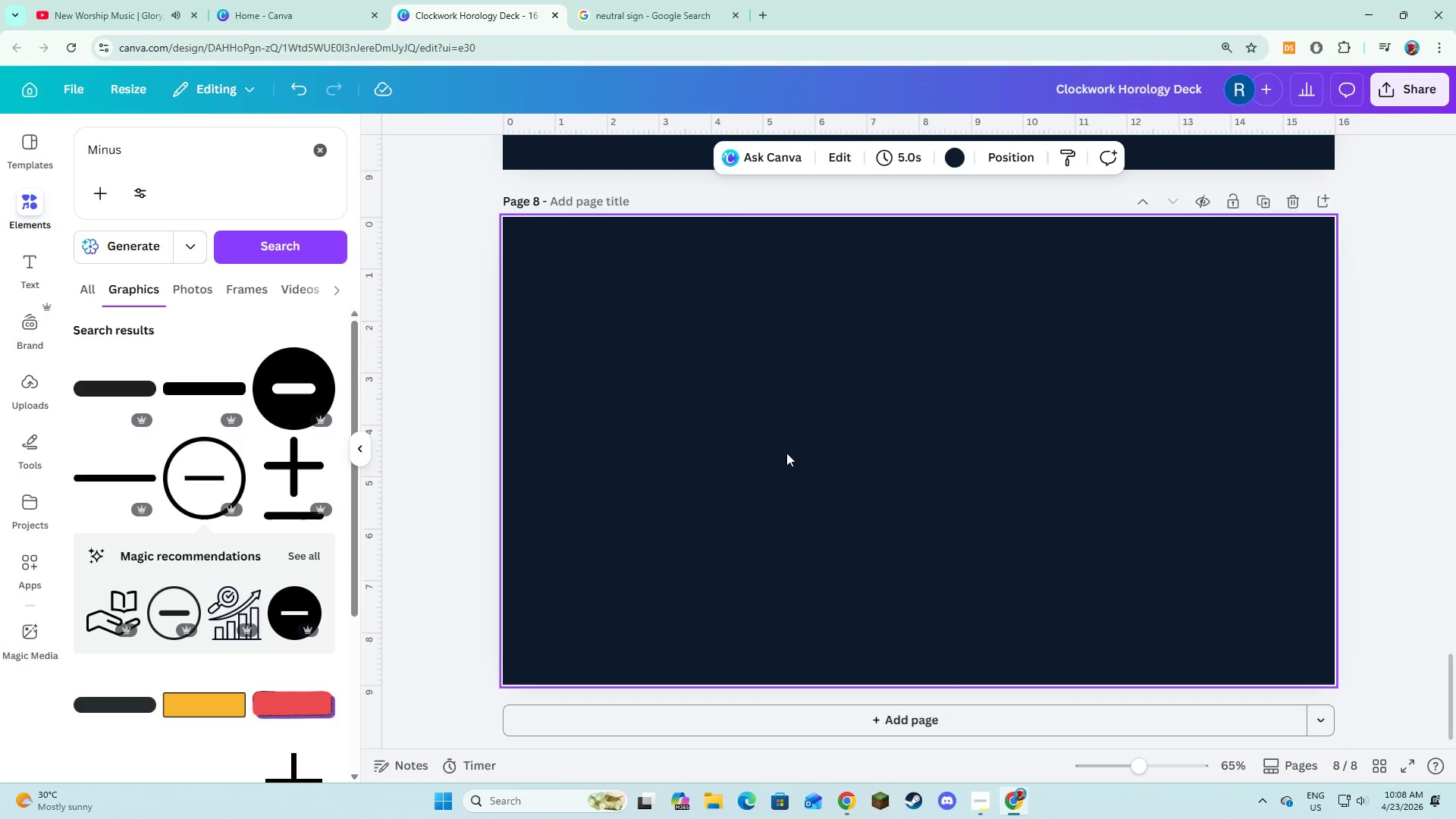 
scroll: coordinate [786, 453], scroll_direction: up, amount: 4.0
 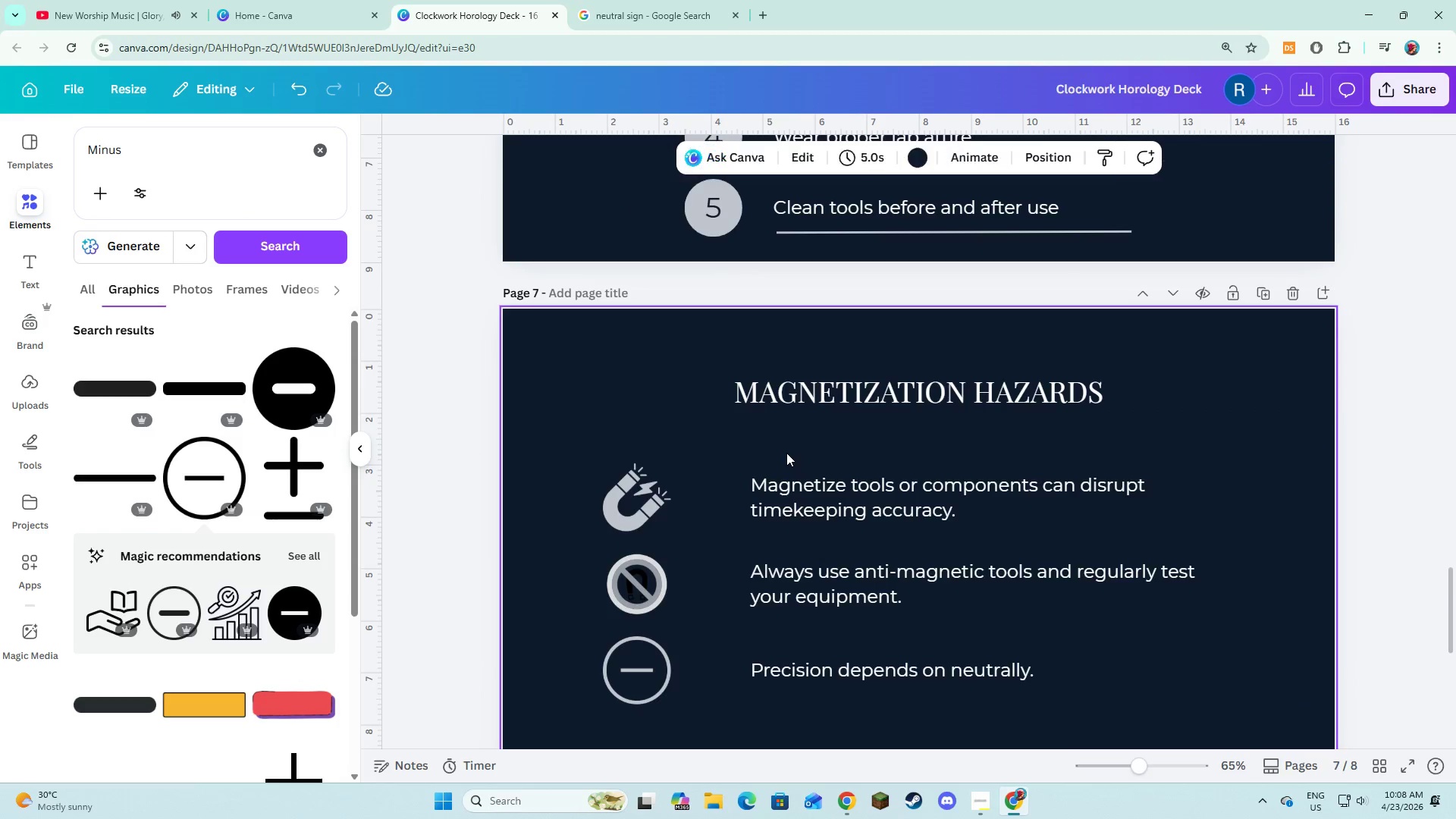 
left_click([827, 407])
 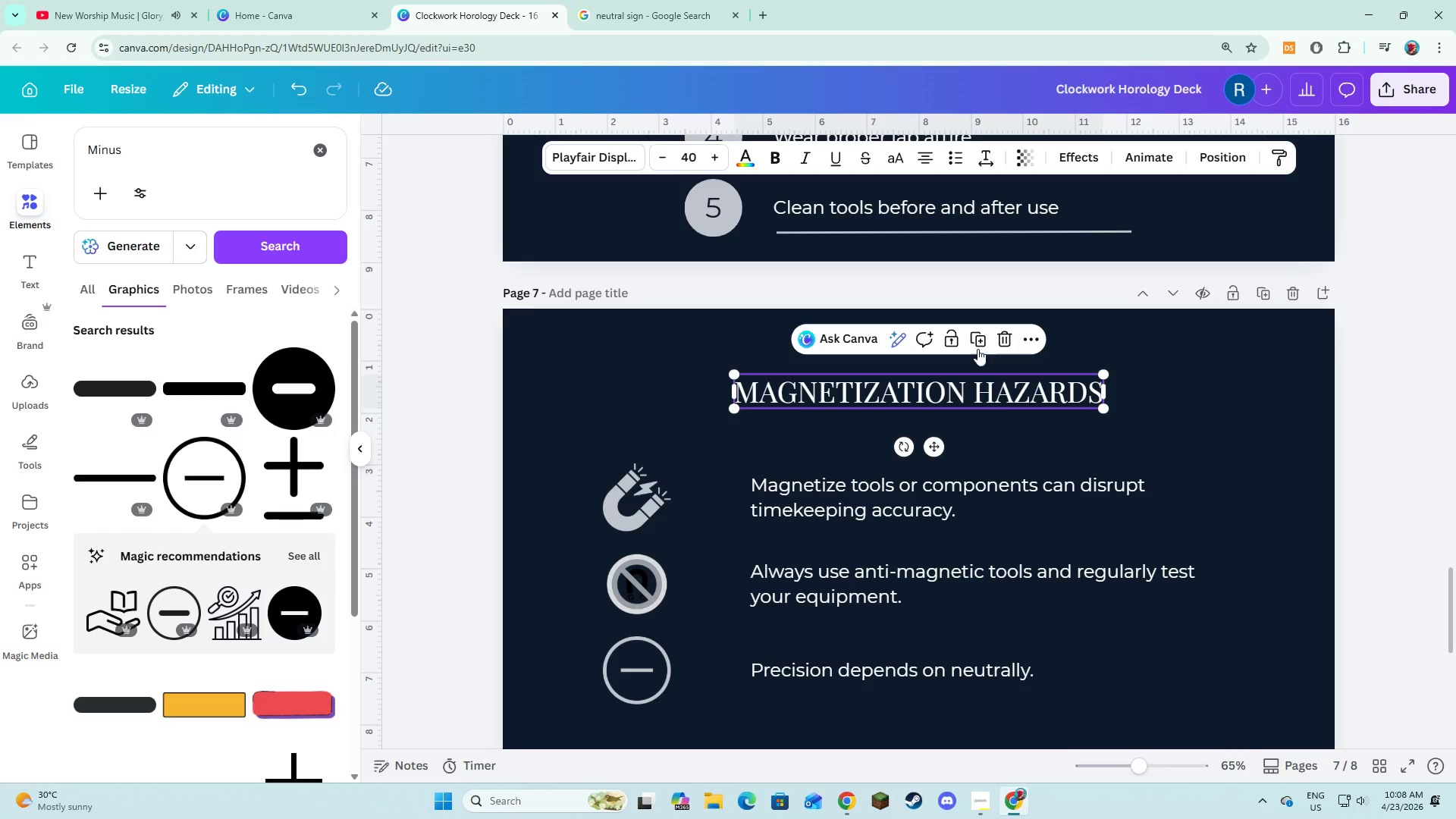 
left_click([974, 346])
 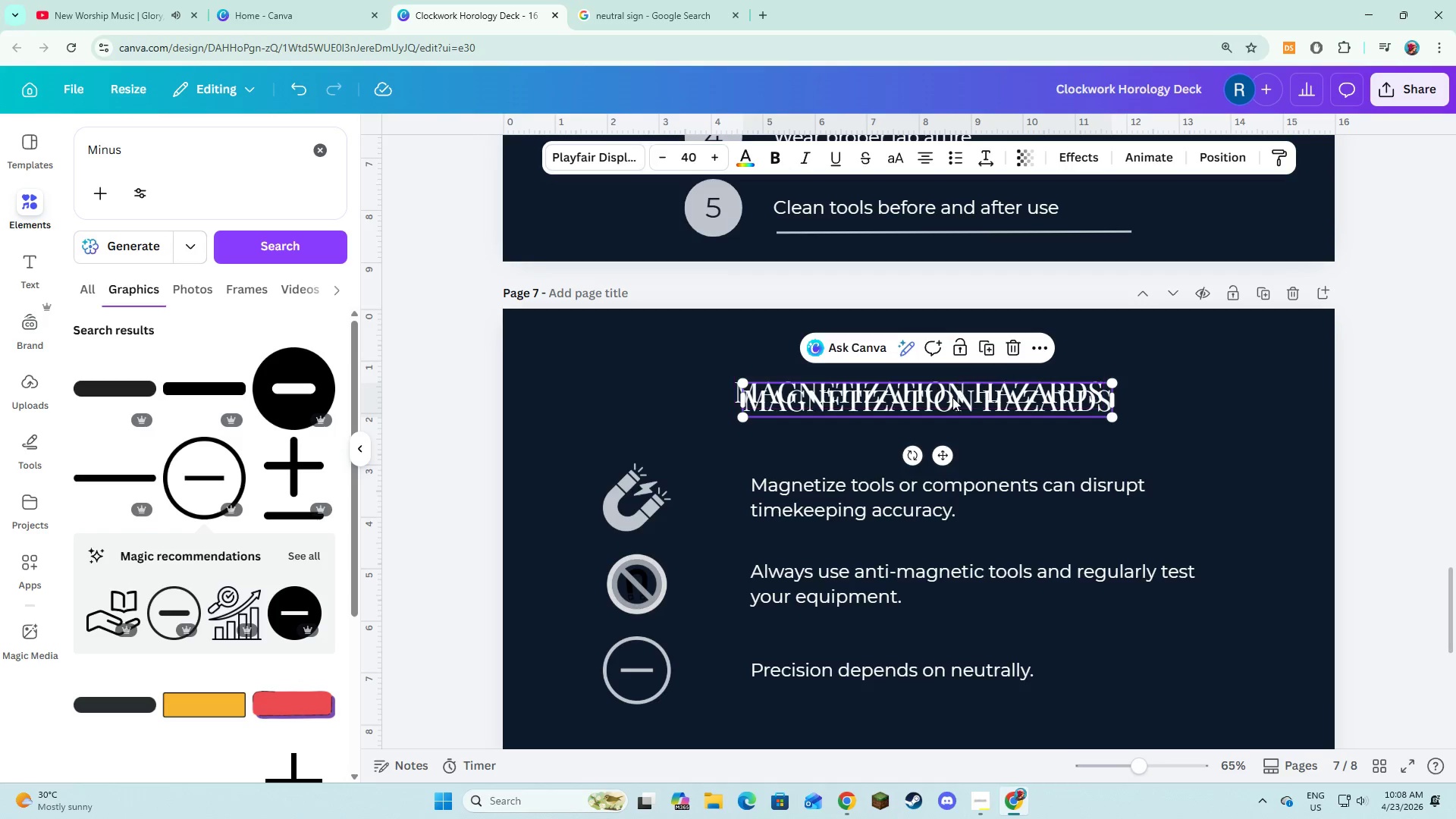 
left_click_drag(start_coordinate=[952, 398], to_coordinate=[946, 507])
 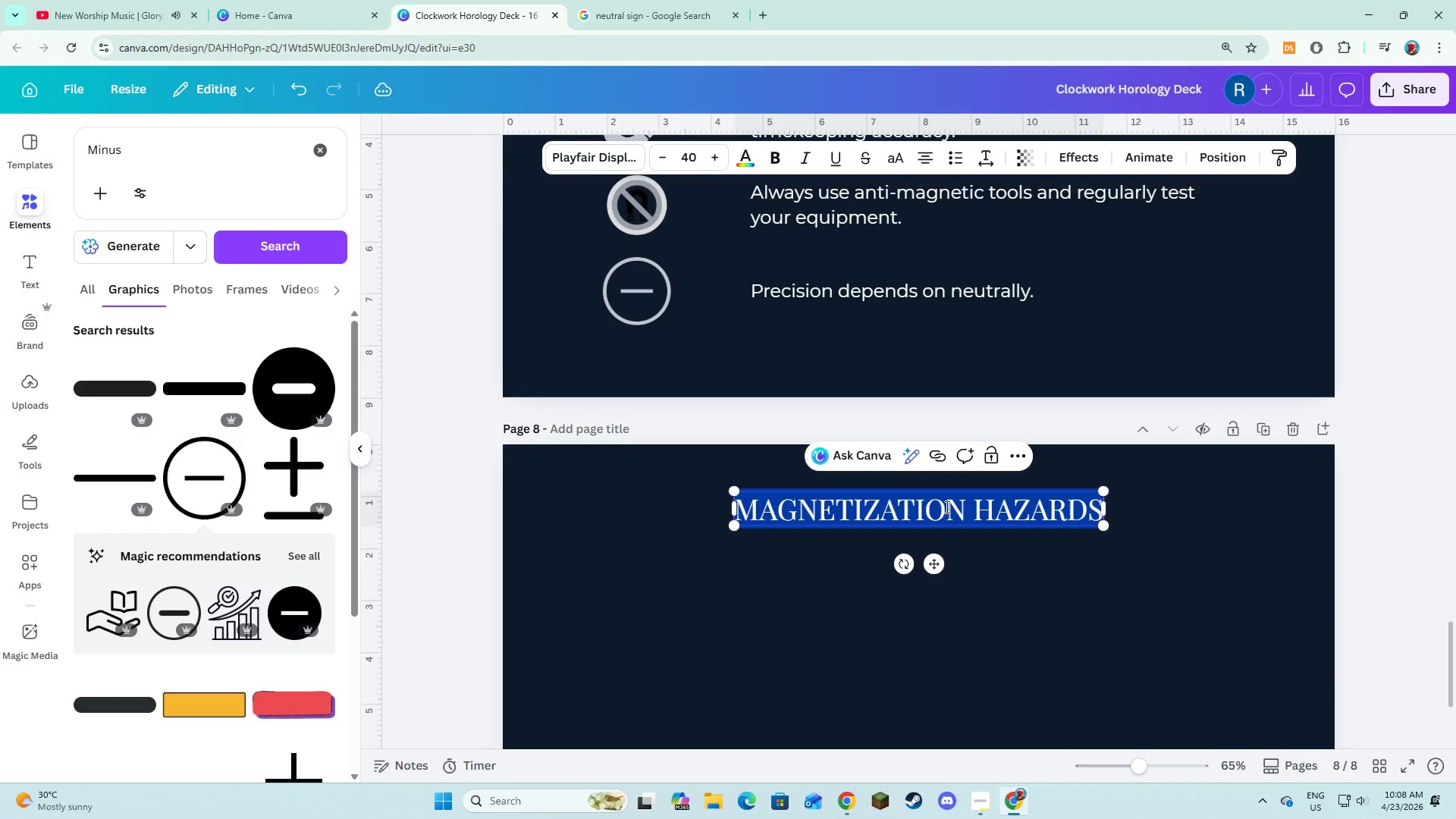 
scroll: coordinate [943, 534], scroll_direction: down, amount: 5.0
 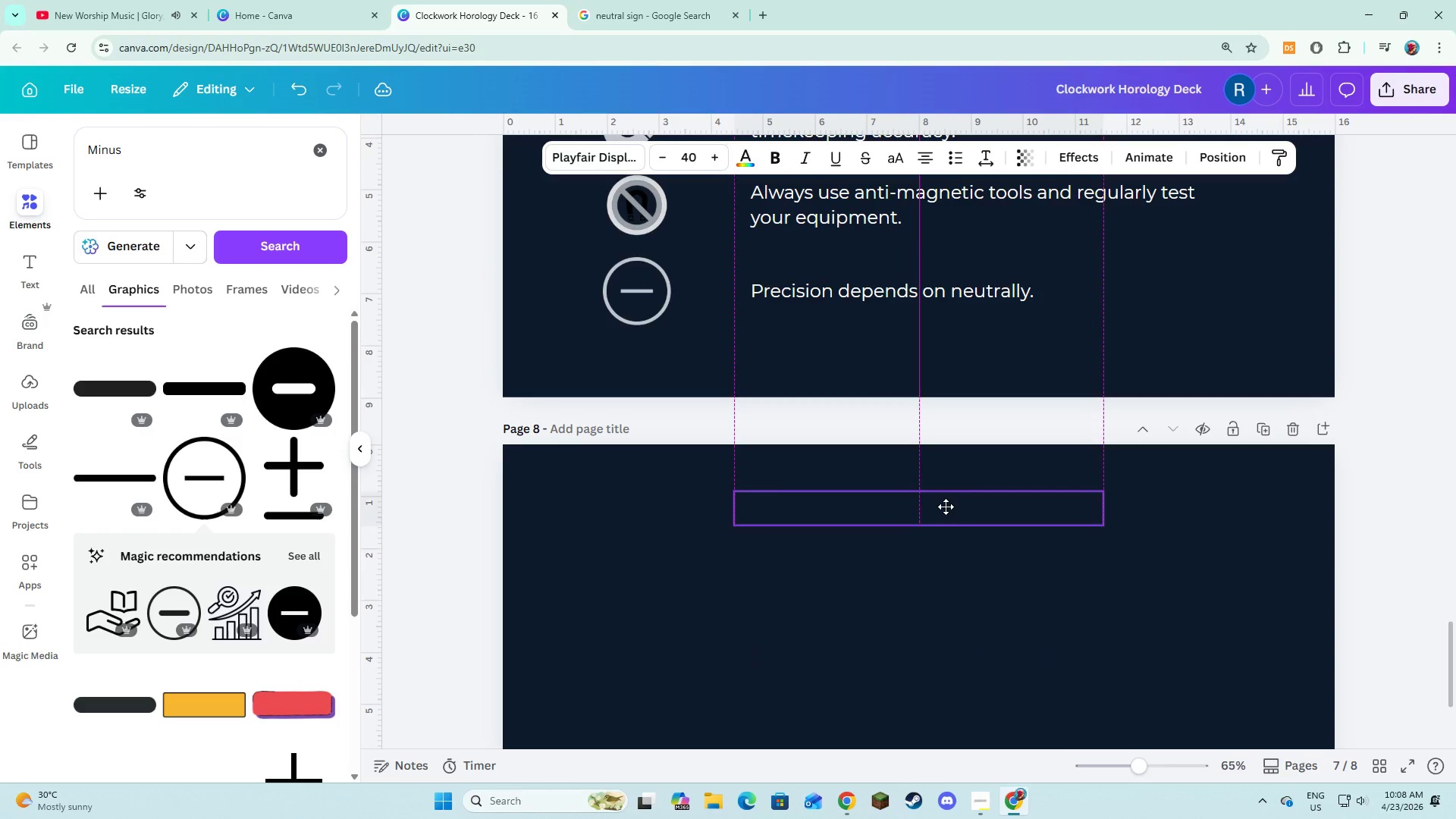 
left_click([946, 507])
 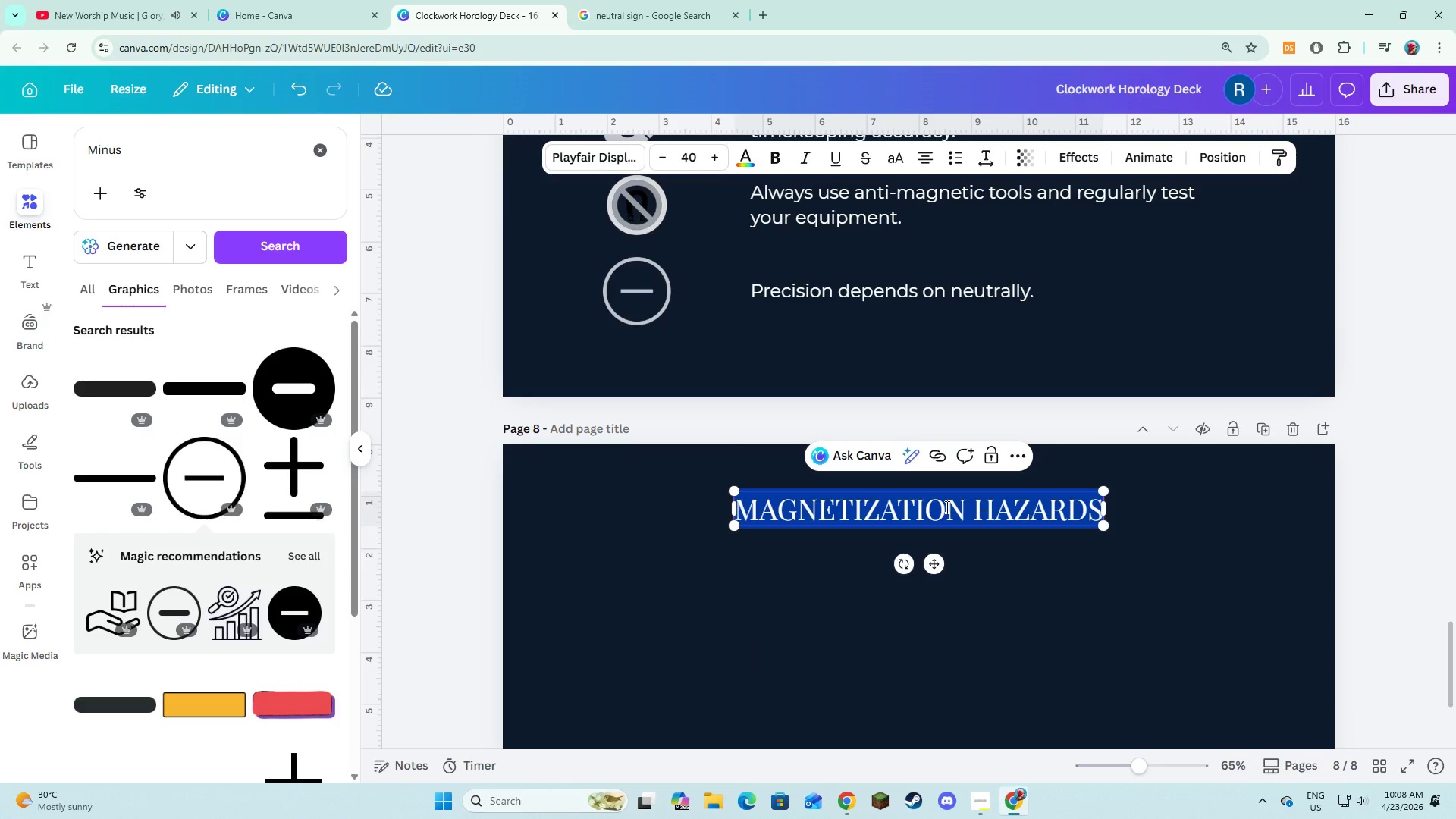 
hold_key(key=ShiftLeft, duration=0.34)
 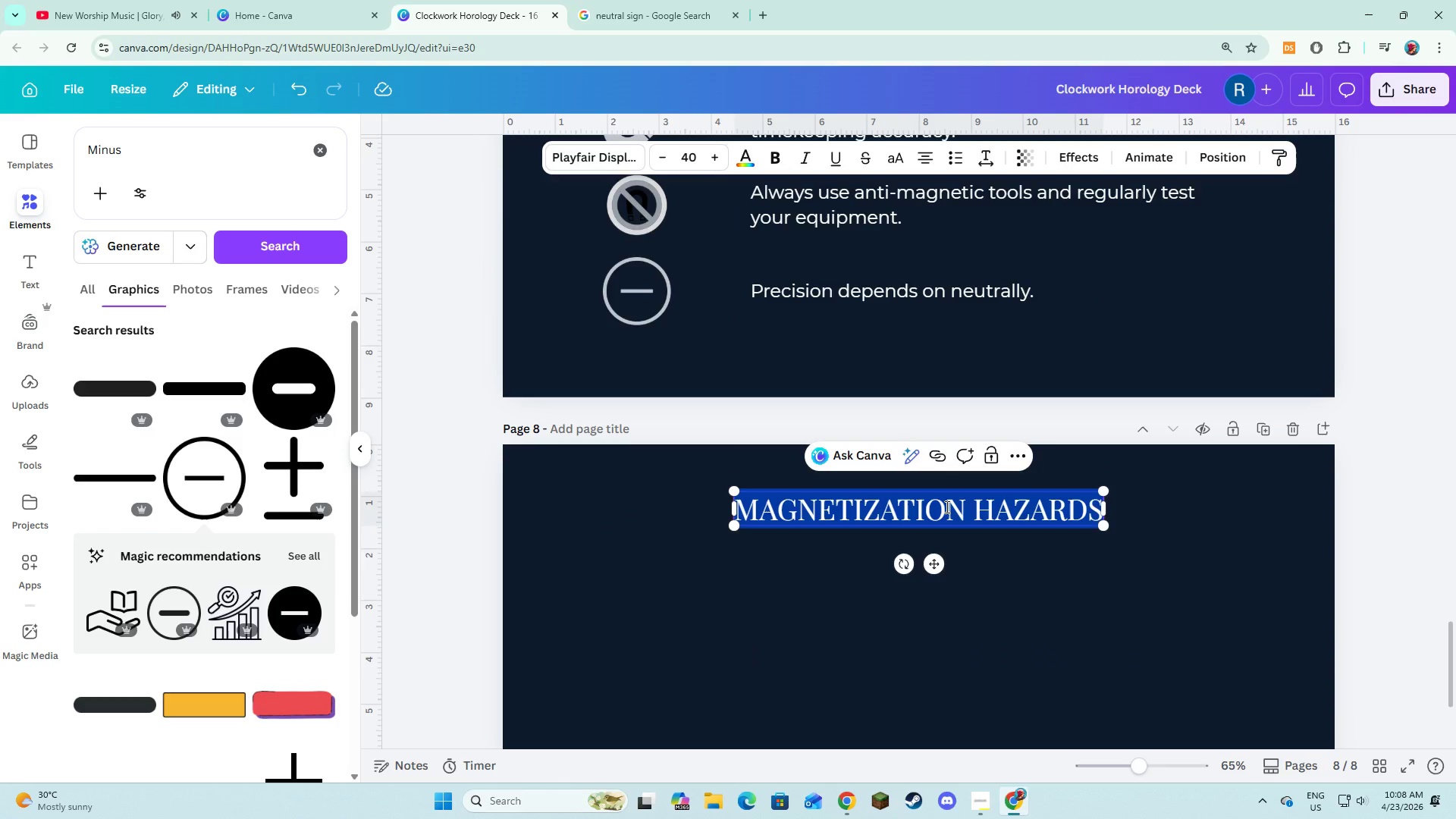 
type(THE 12-MONTH CERTIFICATION PATH)
 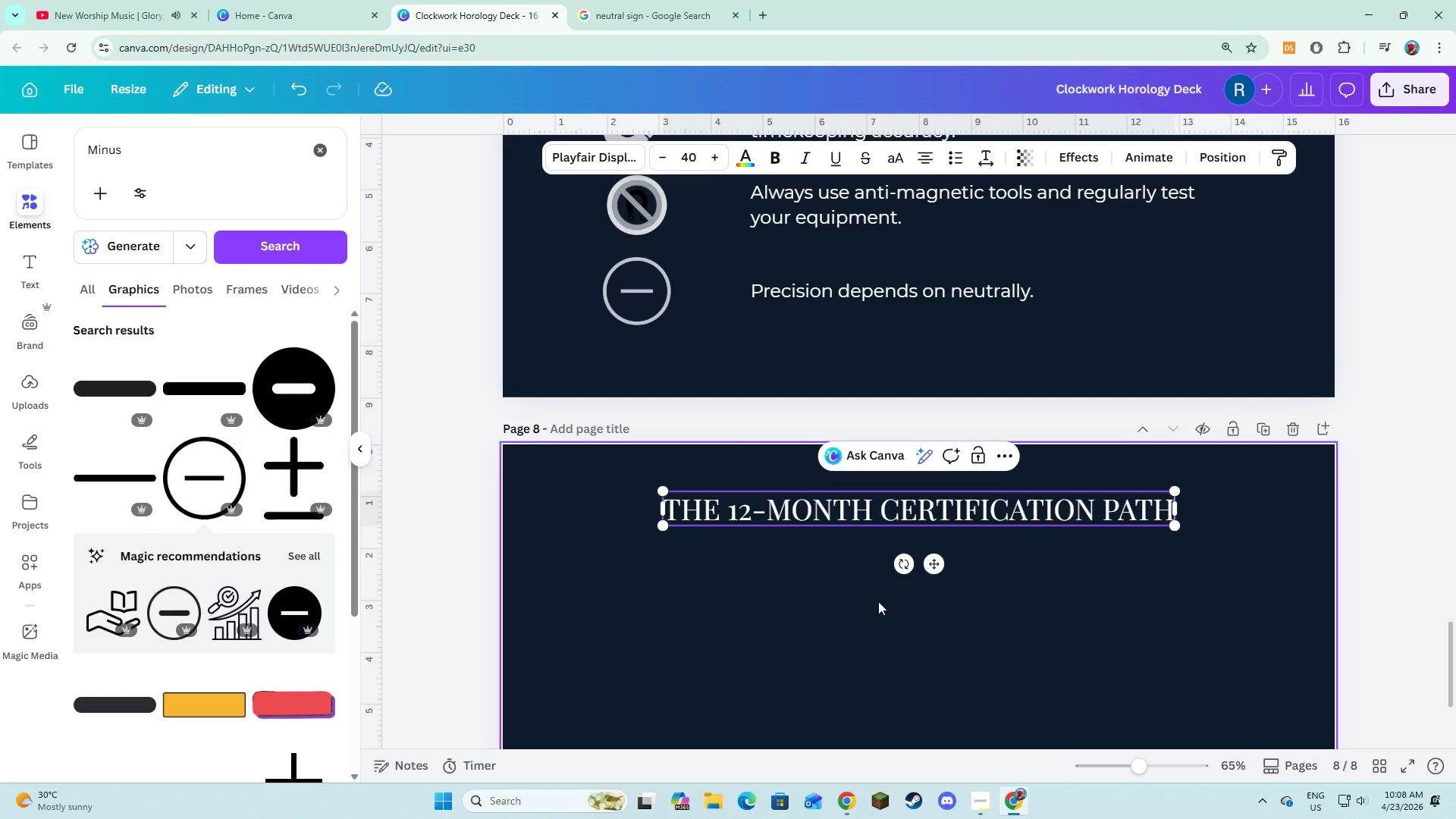 
left_click([877, 602])
 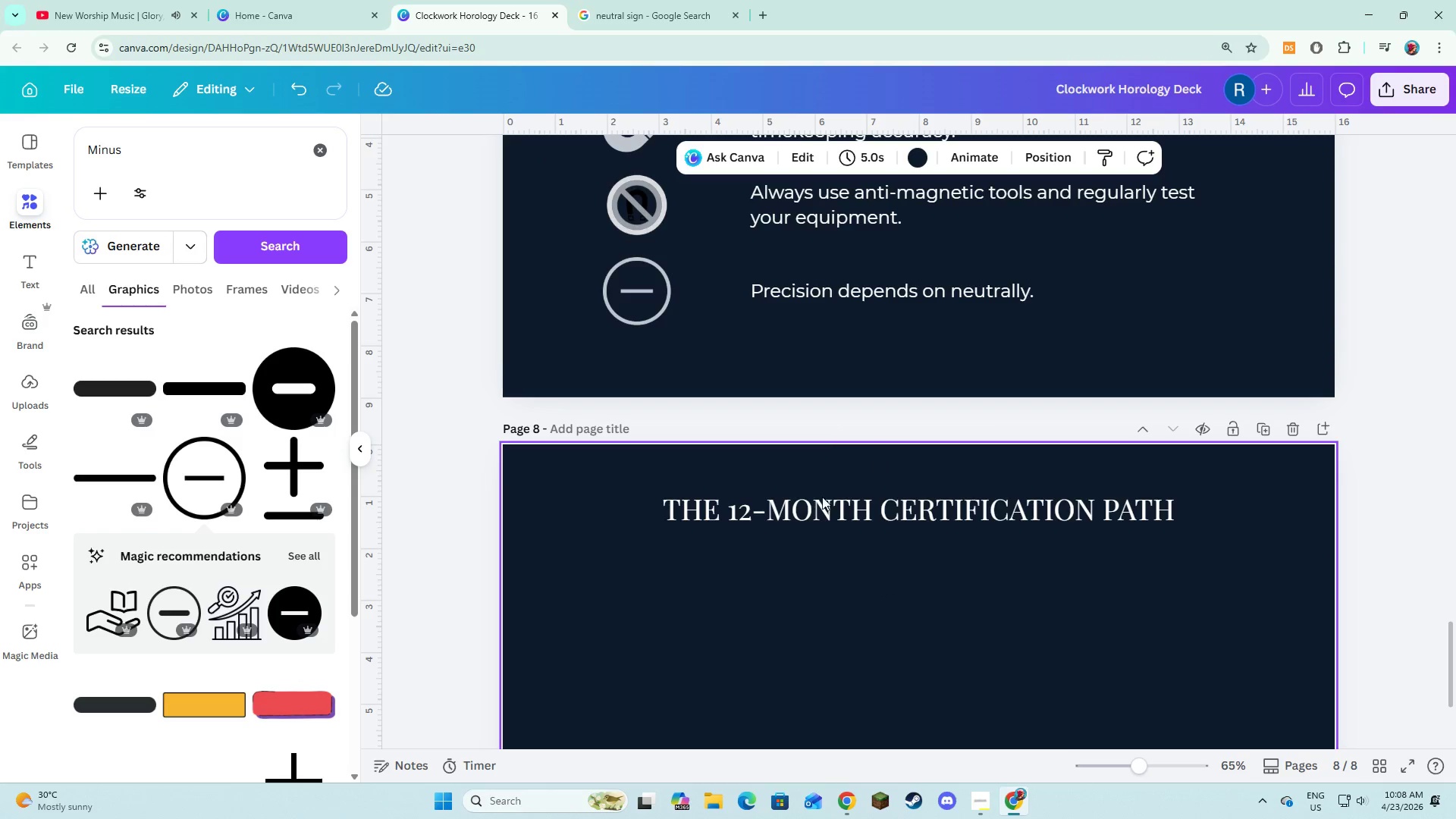 
double_click([774, 513])
 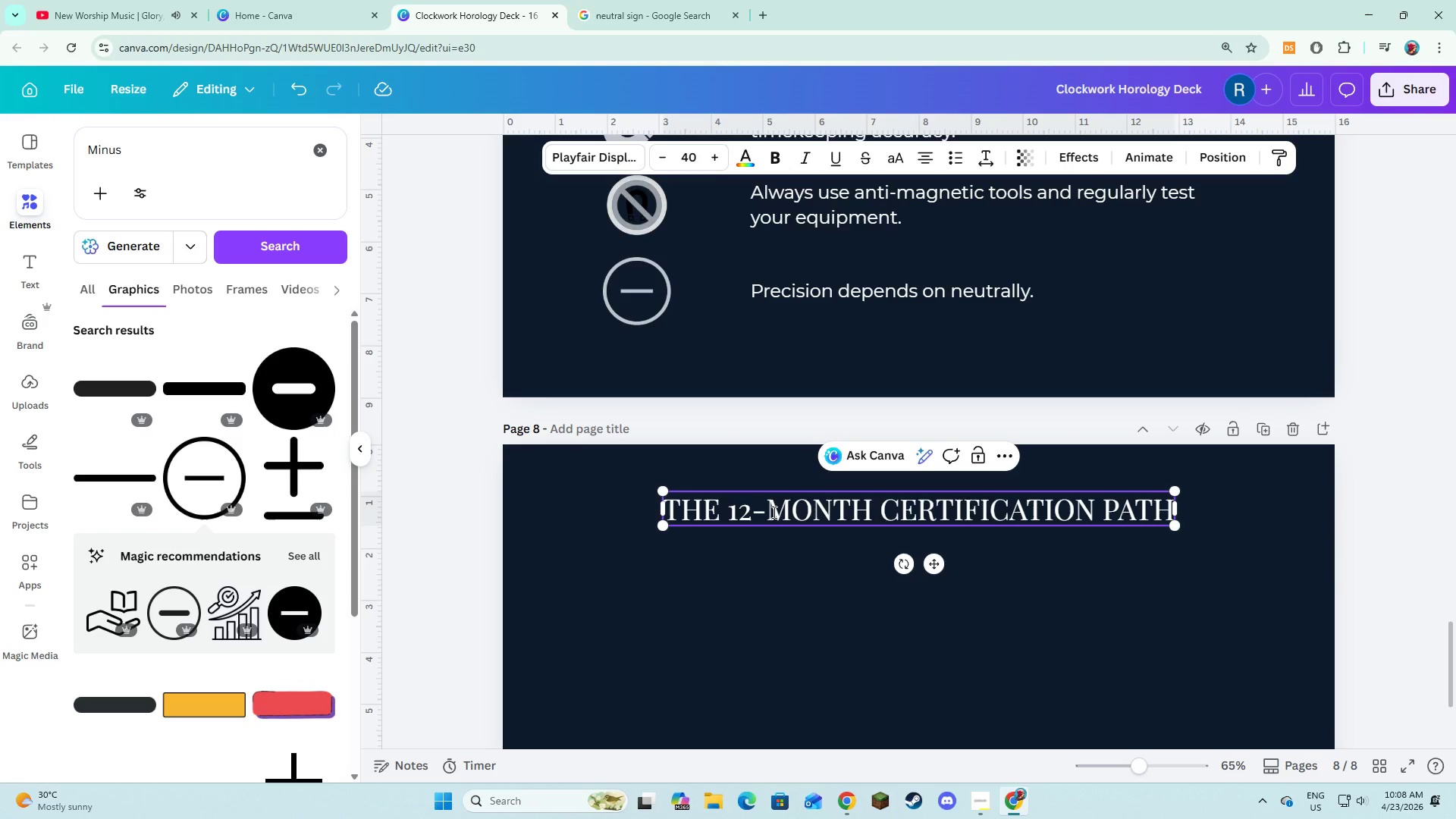 
key(Backspace)
 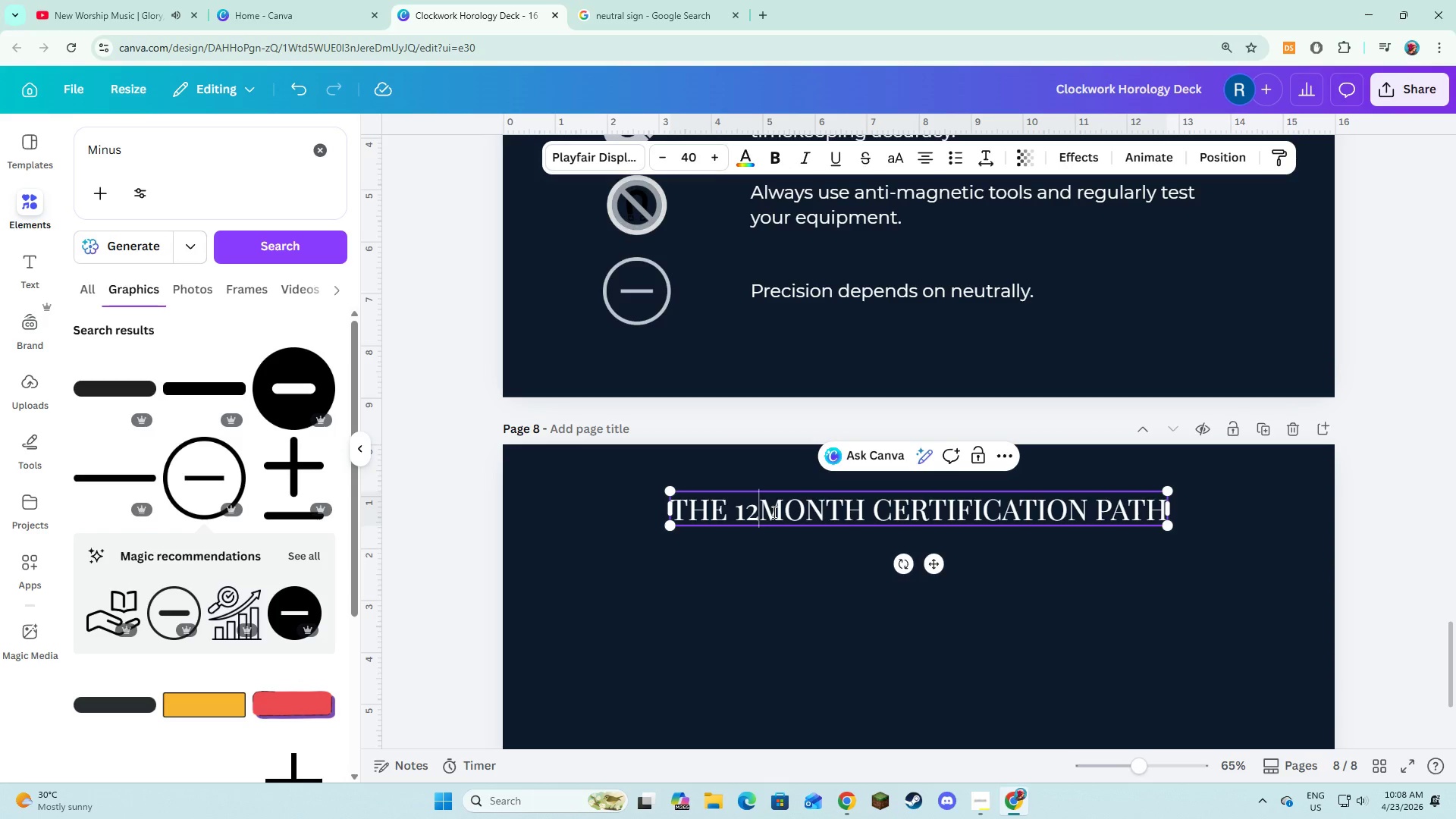 
key(Space)
 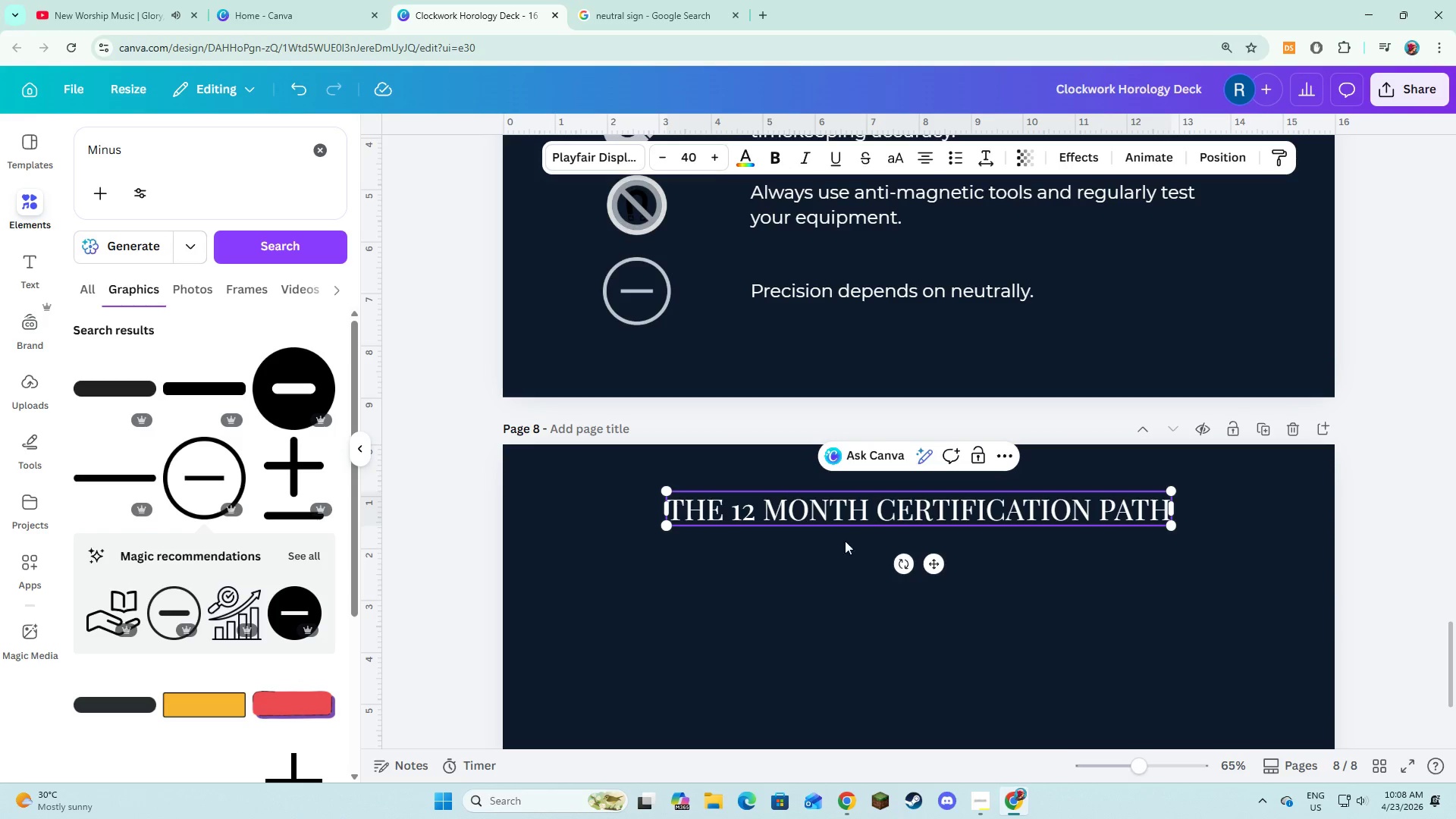 
left_click([777, 583])
 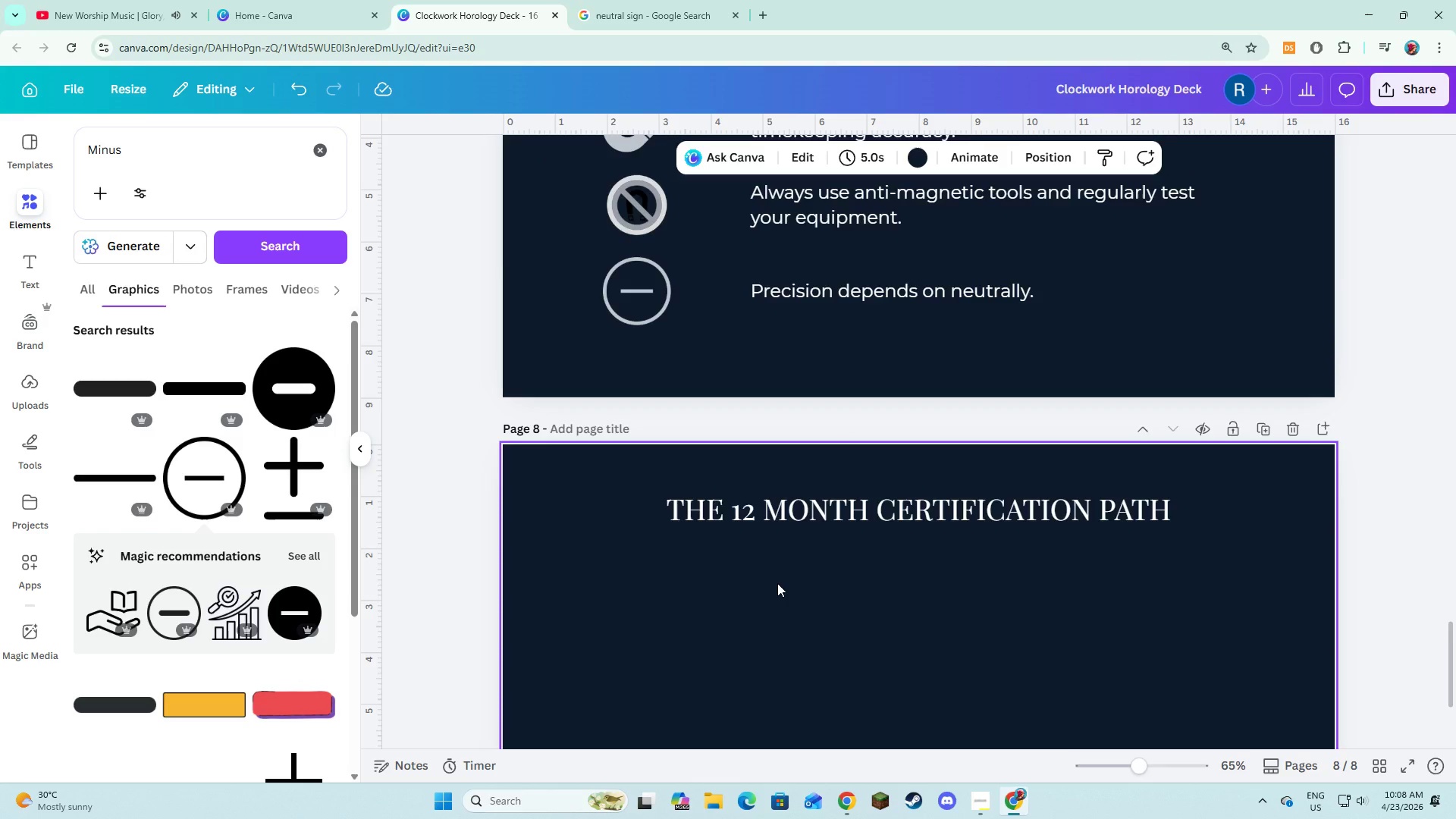 
scroll: coordinate [777, 583], scroll_direction: down, amount: 2.0
 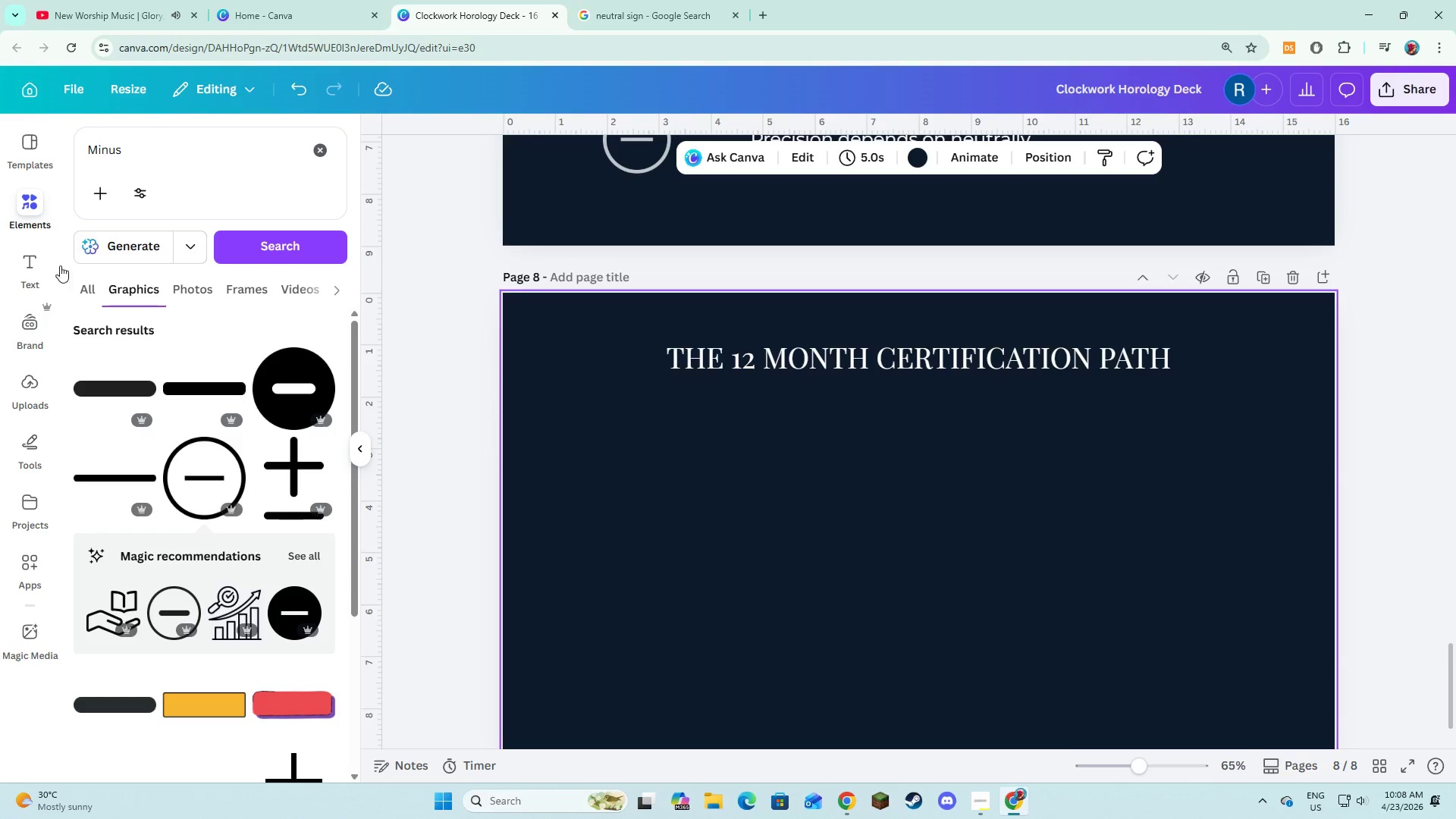 
left_click([38, 269])
 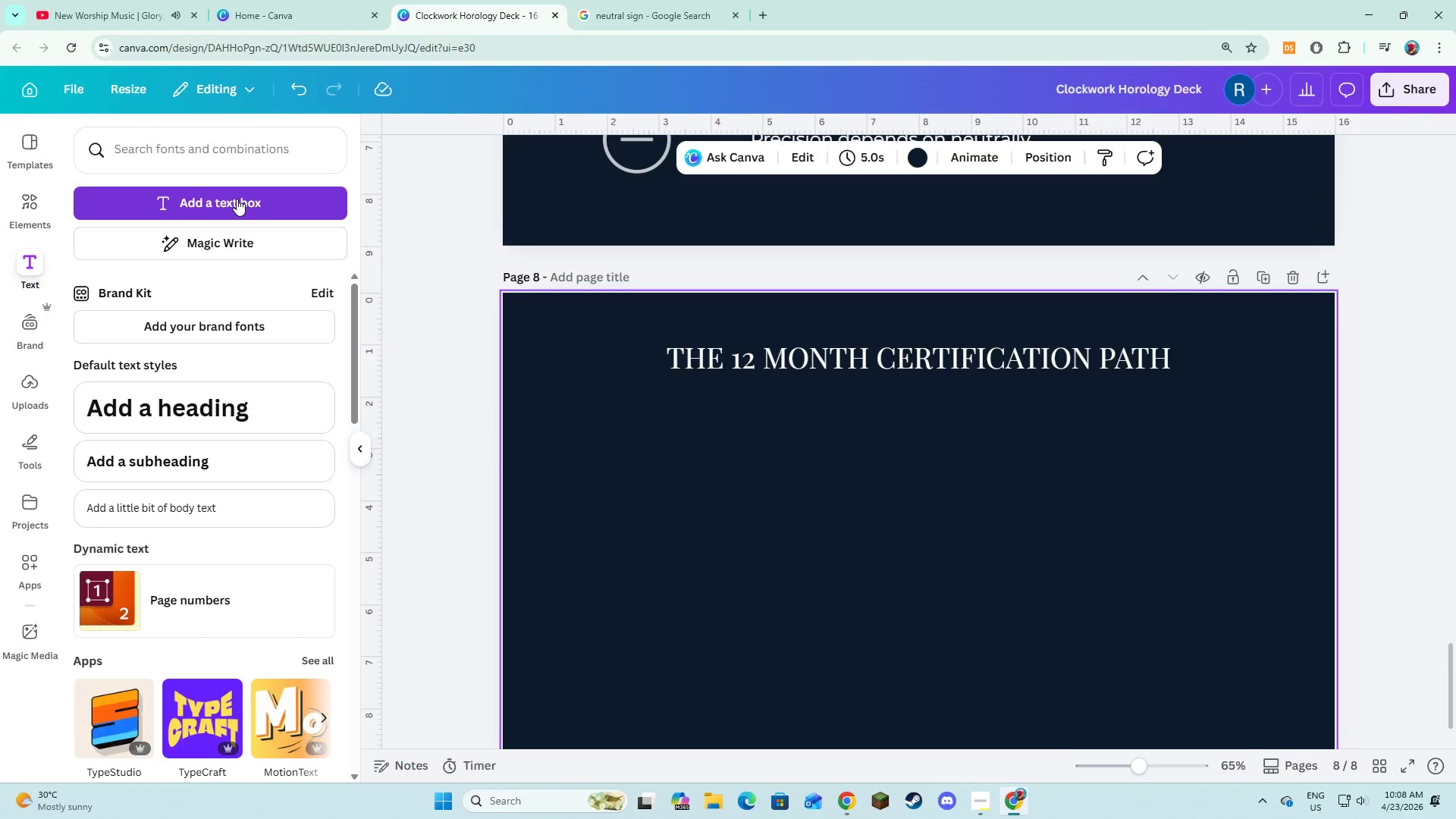 
left_click([237, 199])
 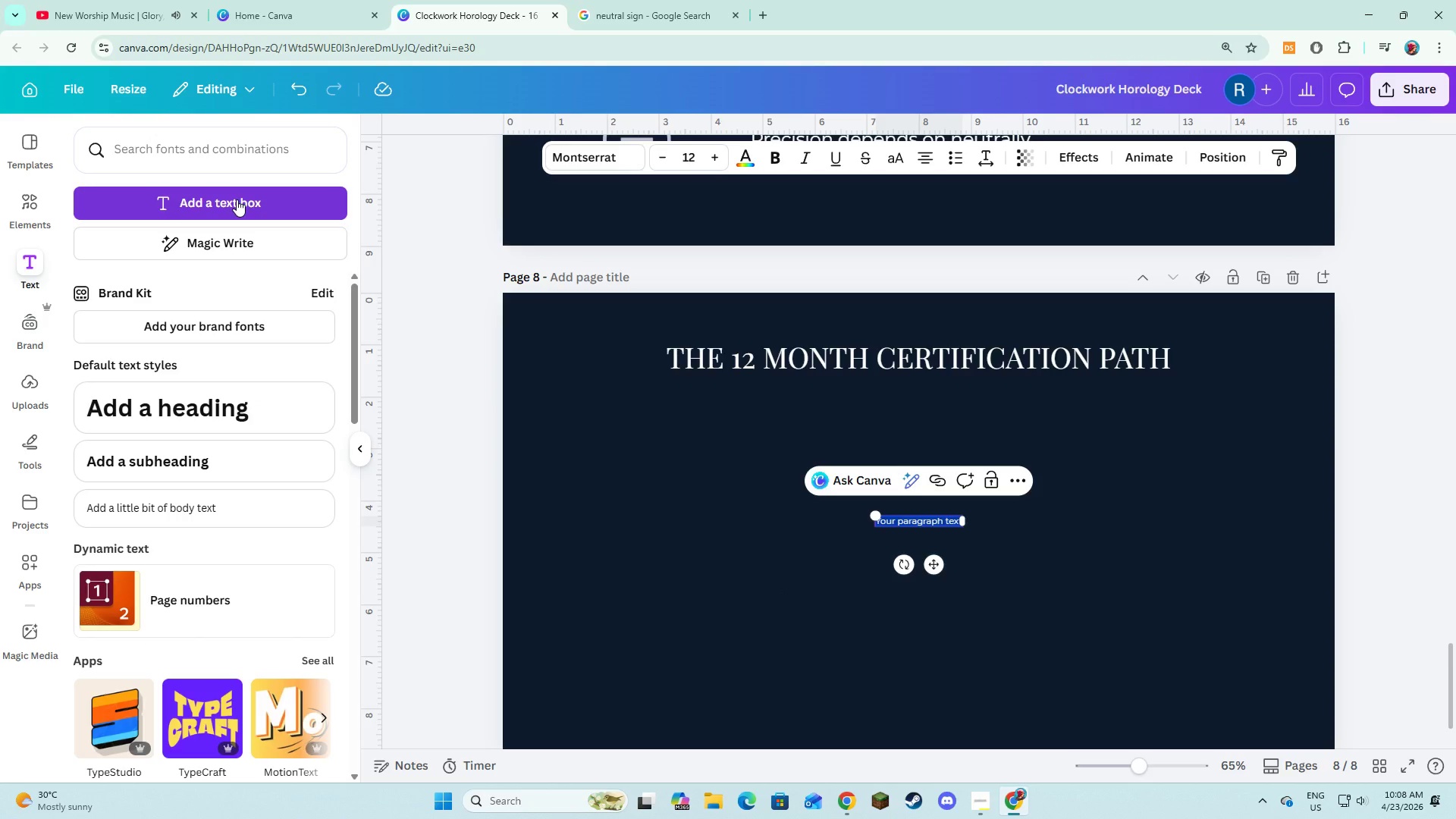 
key(Backspace)
 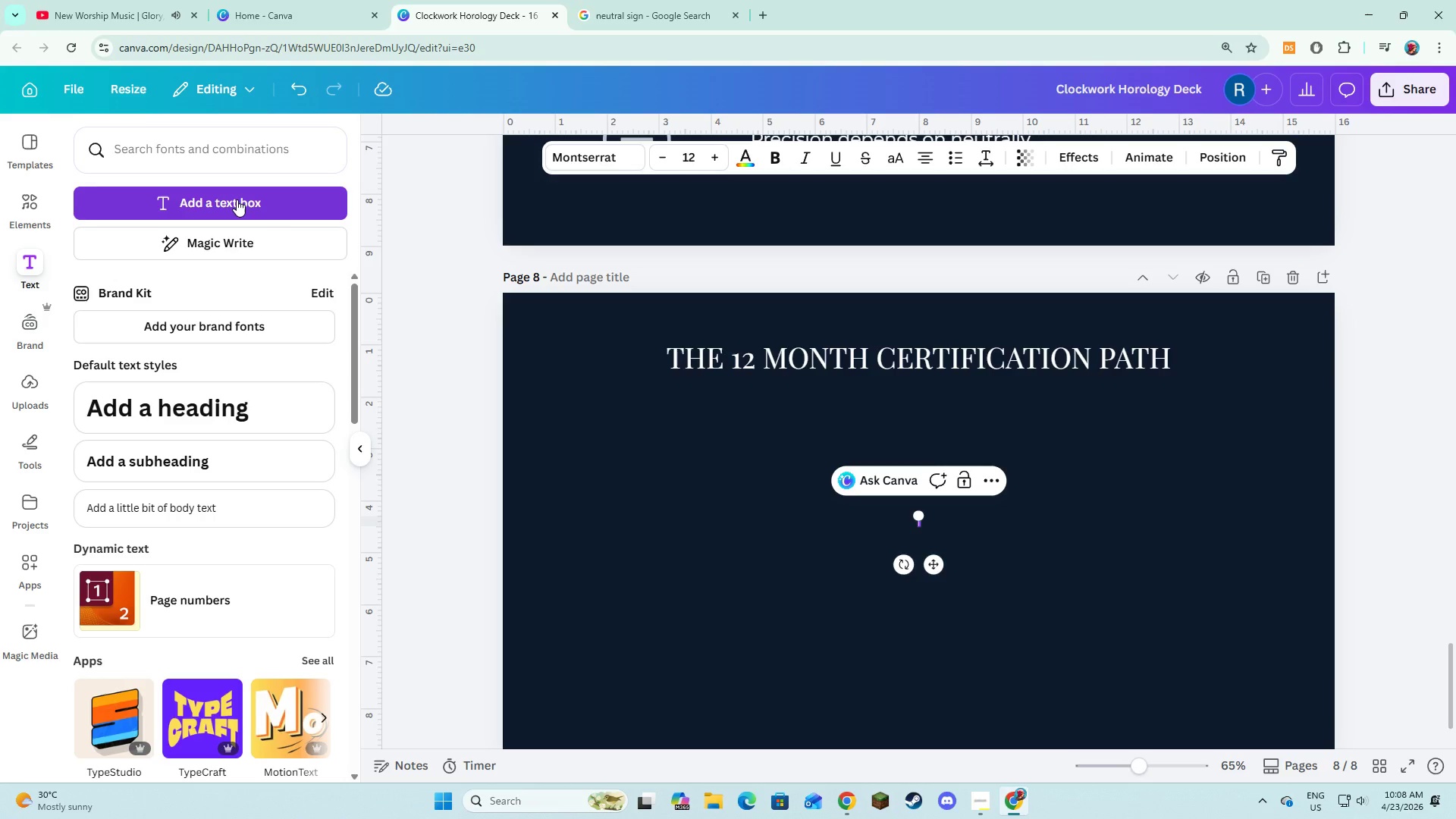 
key(Backspace)
 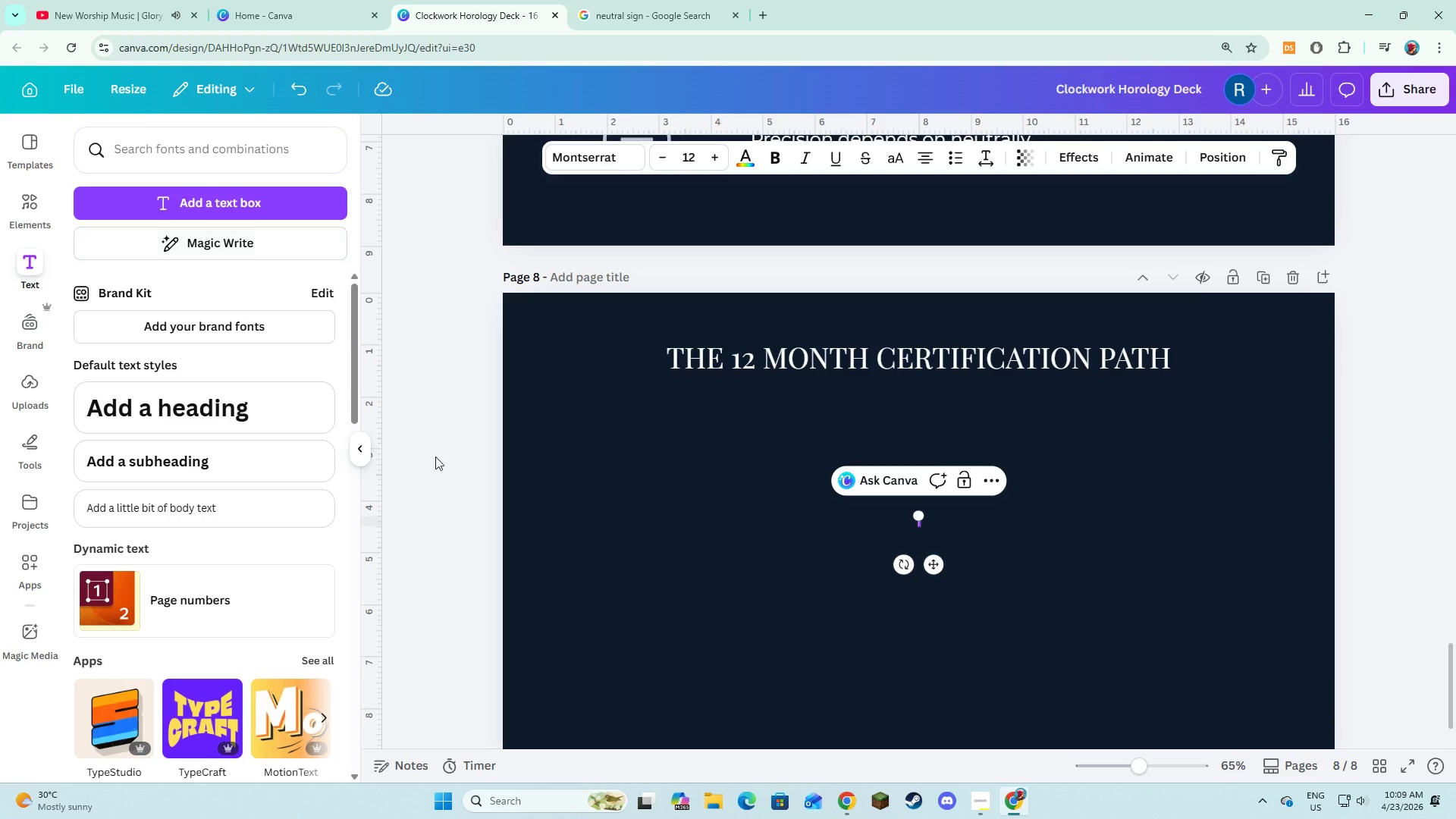 
left_click([578, 525])
 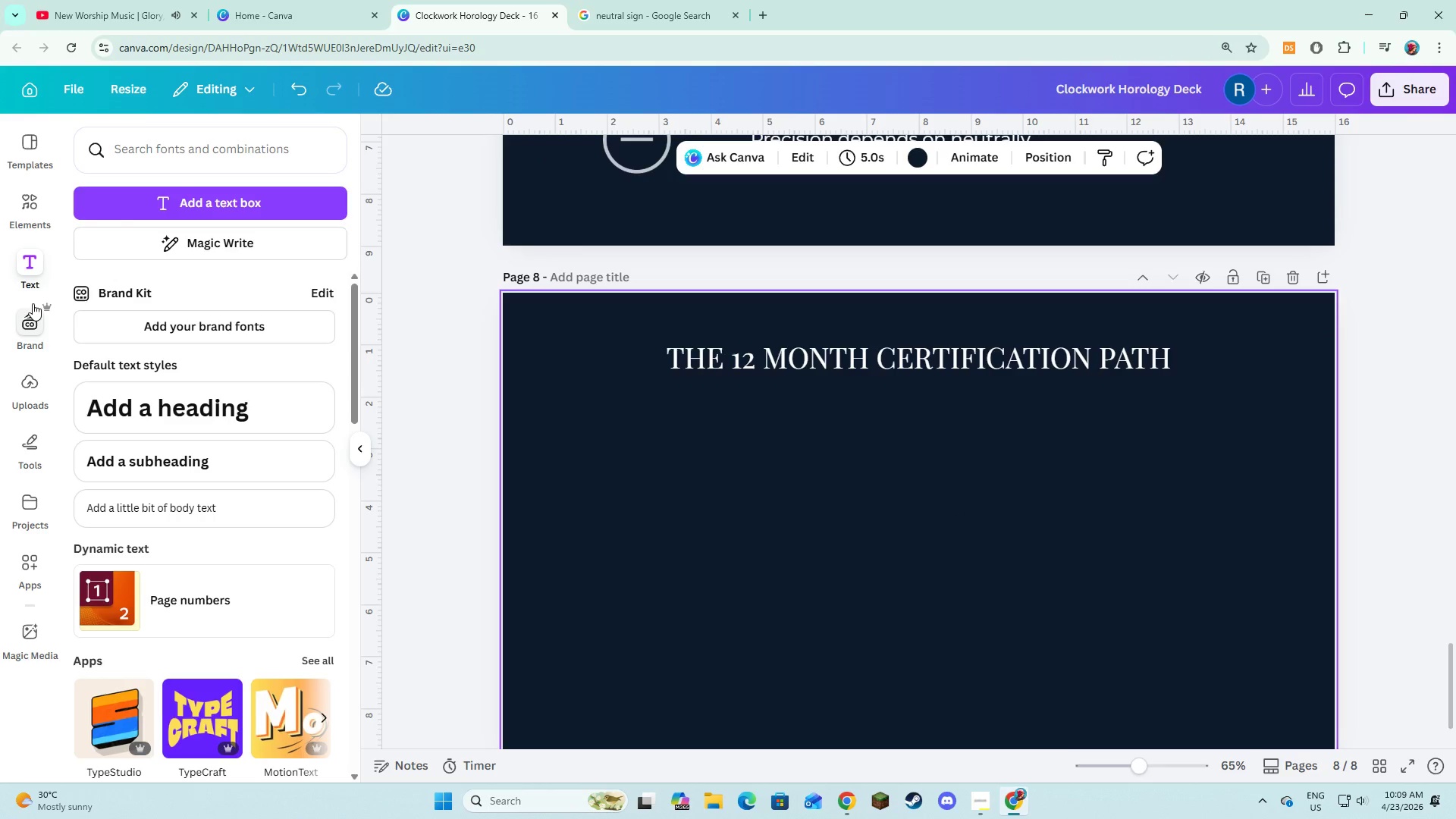 
left_click([41, 226])
 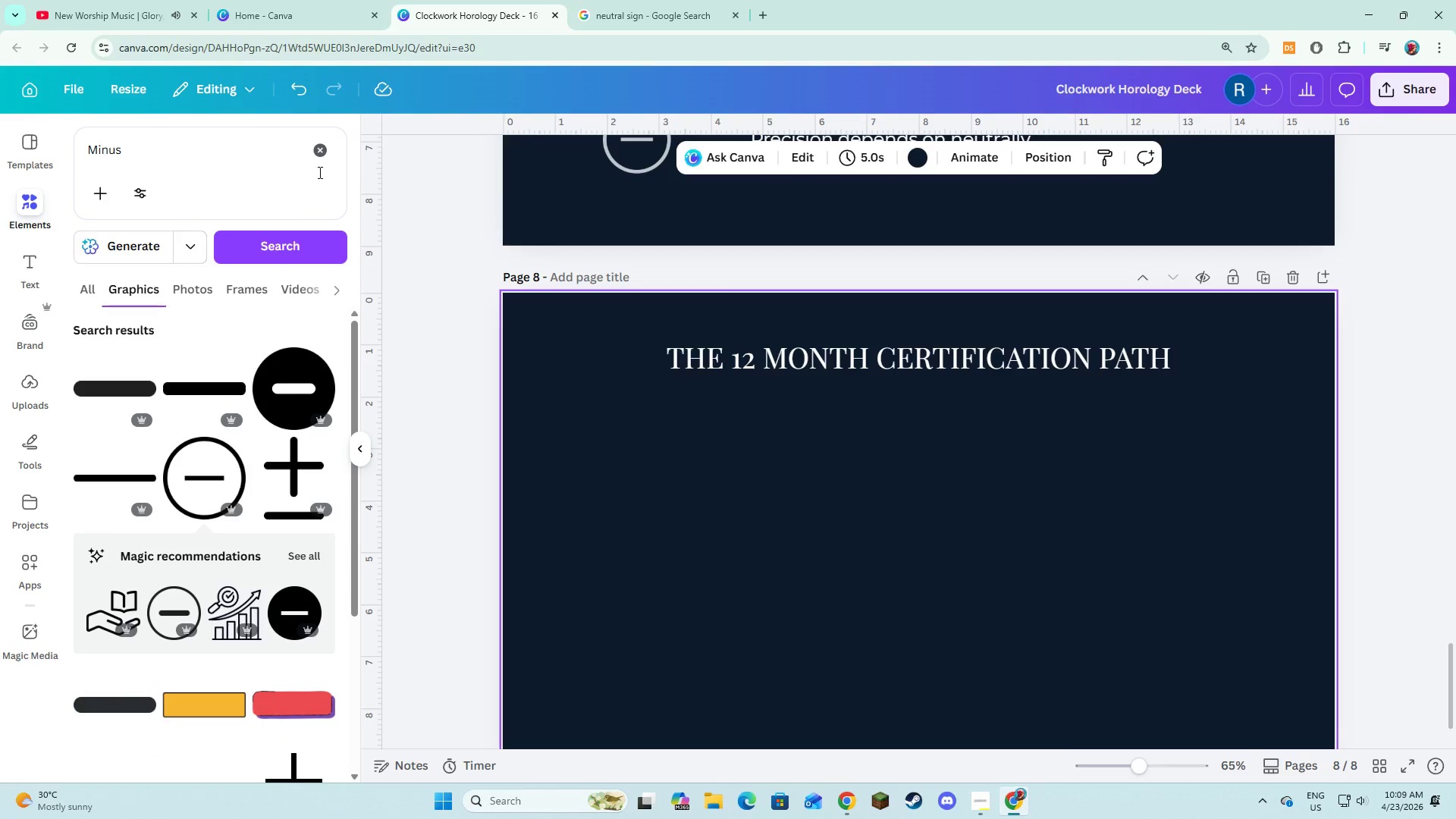 
left_click([327, 150])
 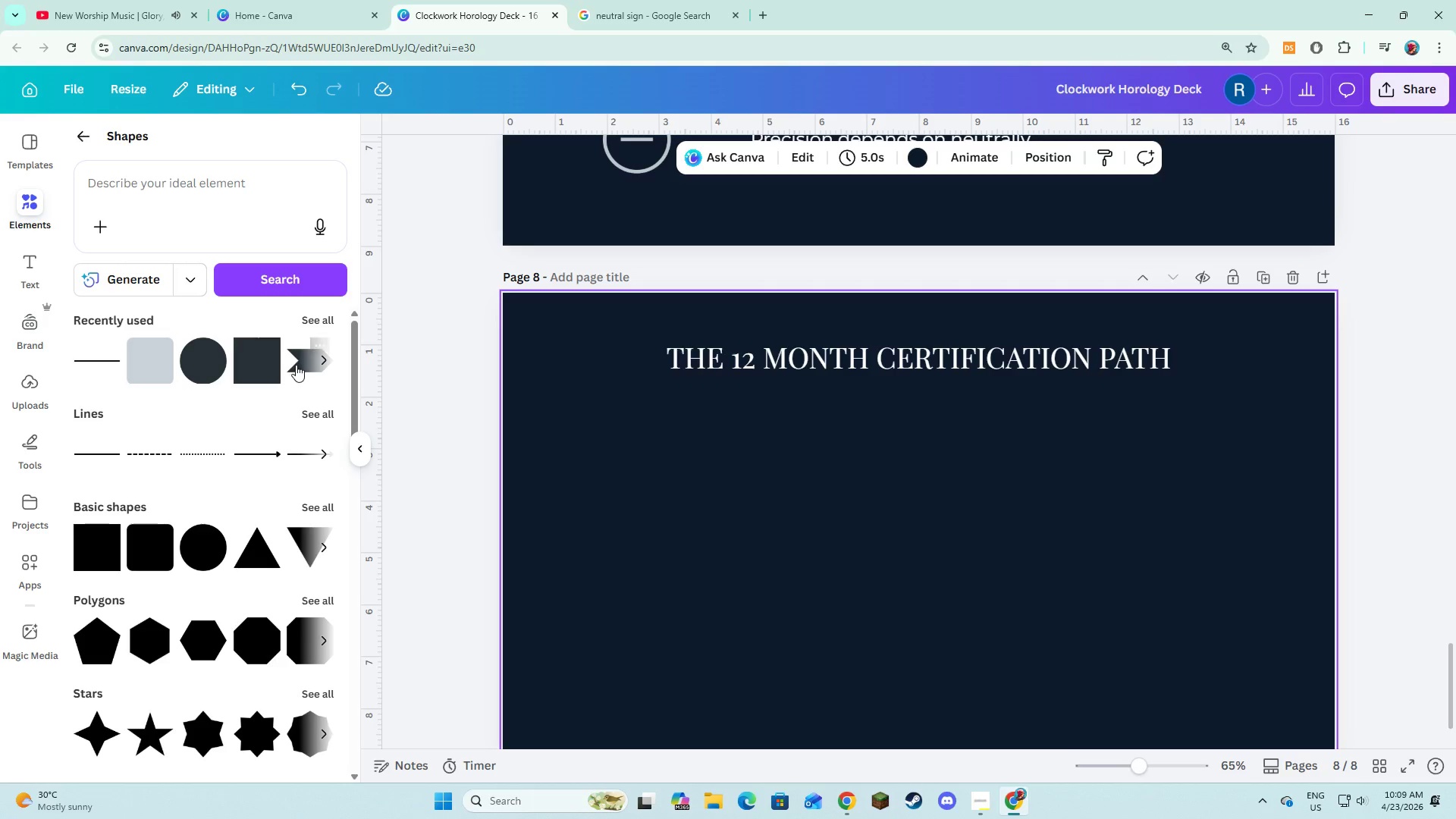 
wait(6.38)
 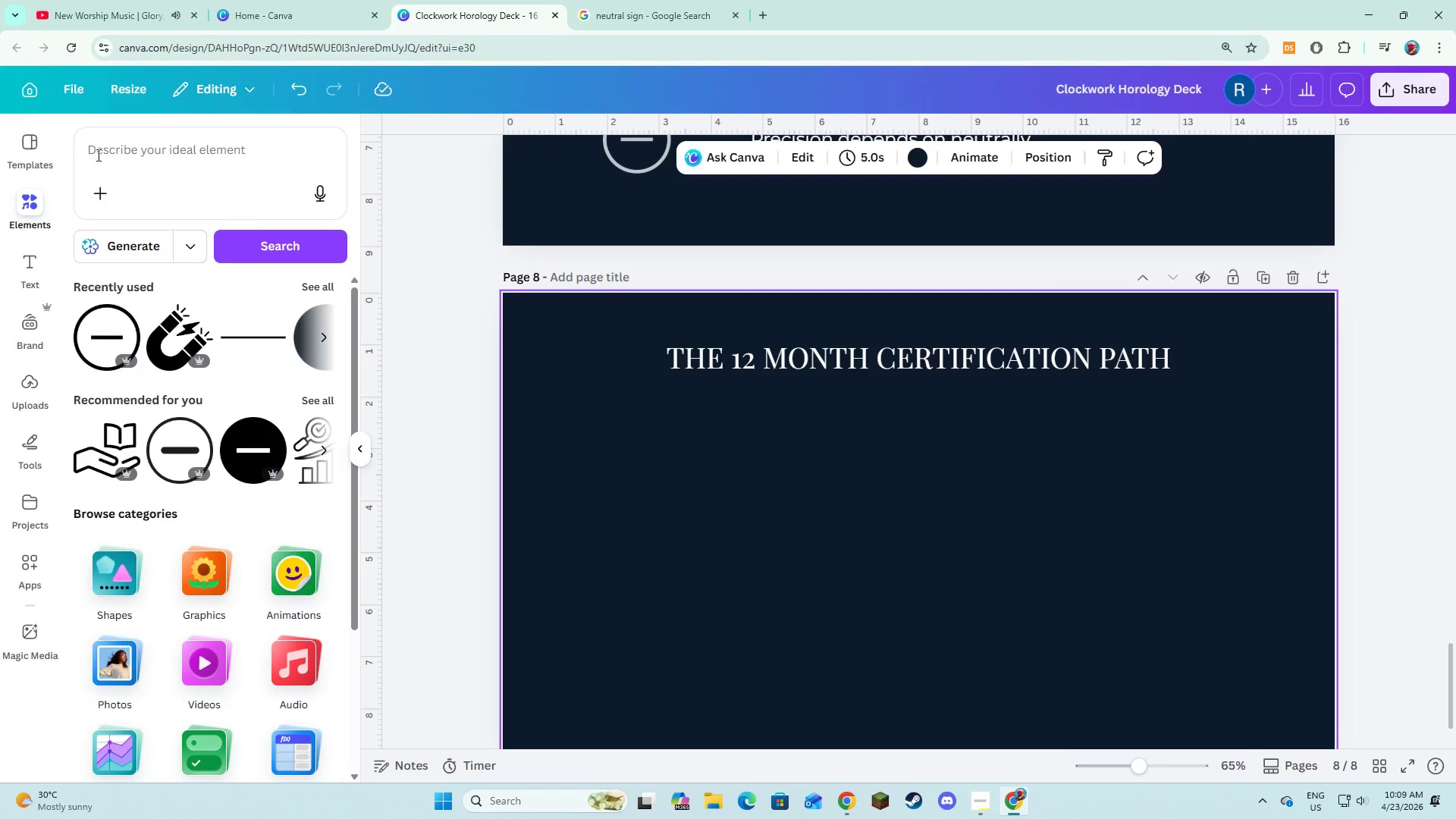 
left_click([321, 328])
 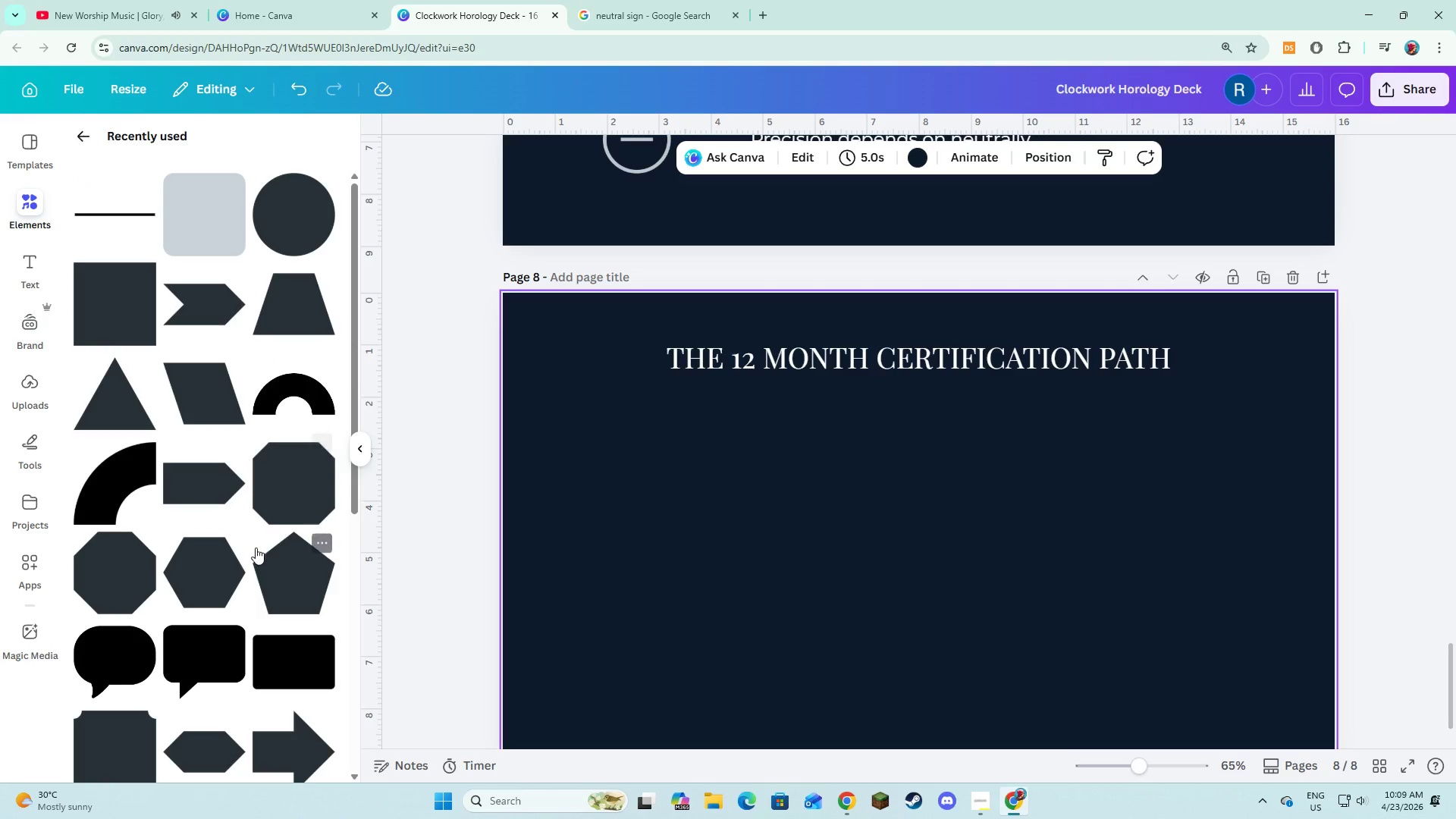 
scroll: coordinate [256, 548], scroll_direction: down, amount: 4.0
 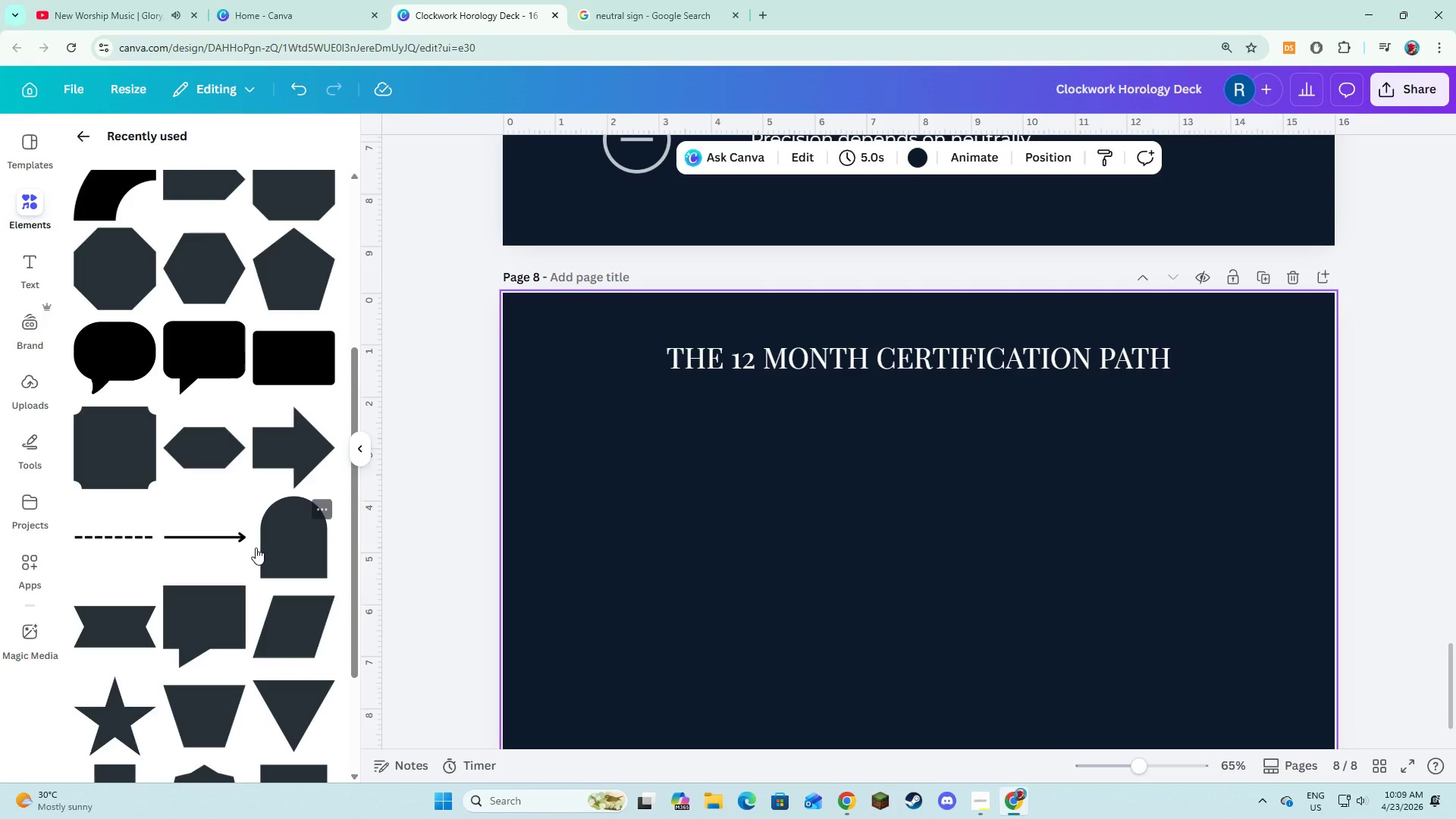 
wait(5.59)
 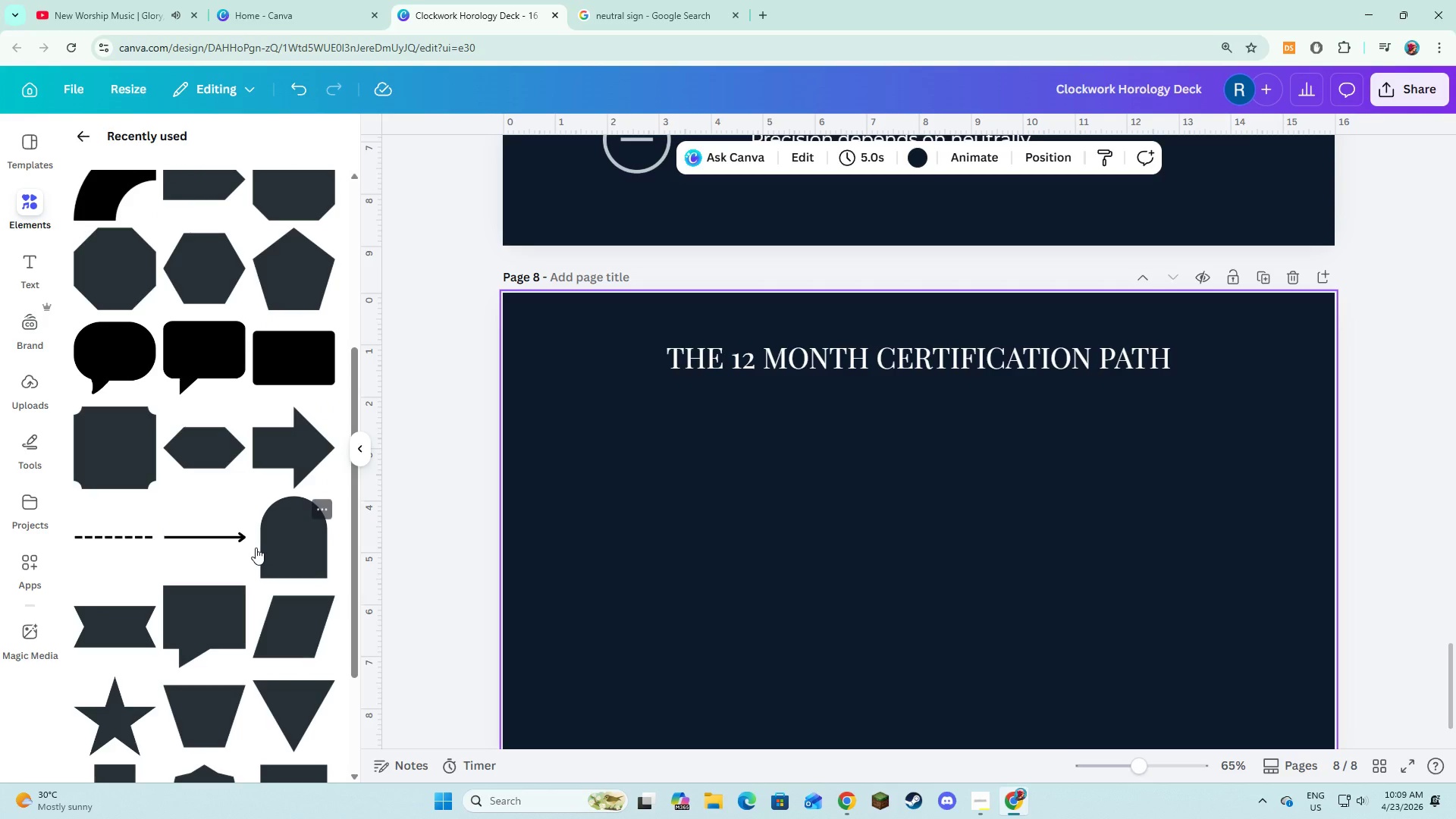 
scroll: coordinate [256, 548], scroll_direction: down, amount: 5.0
 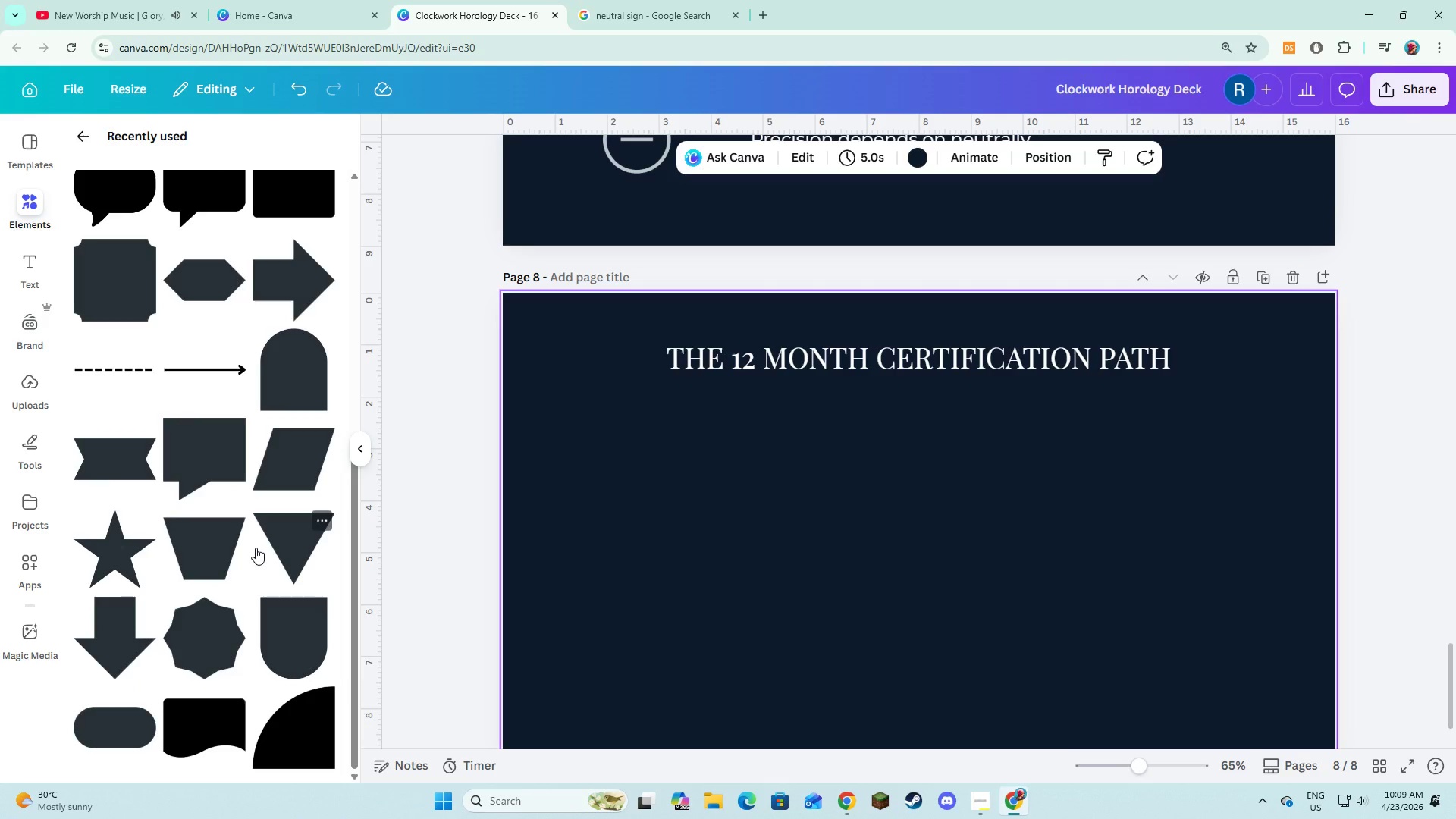 
scroll: coordinate [256, 548], scroll_direction: up, amount: 5.0
 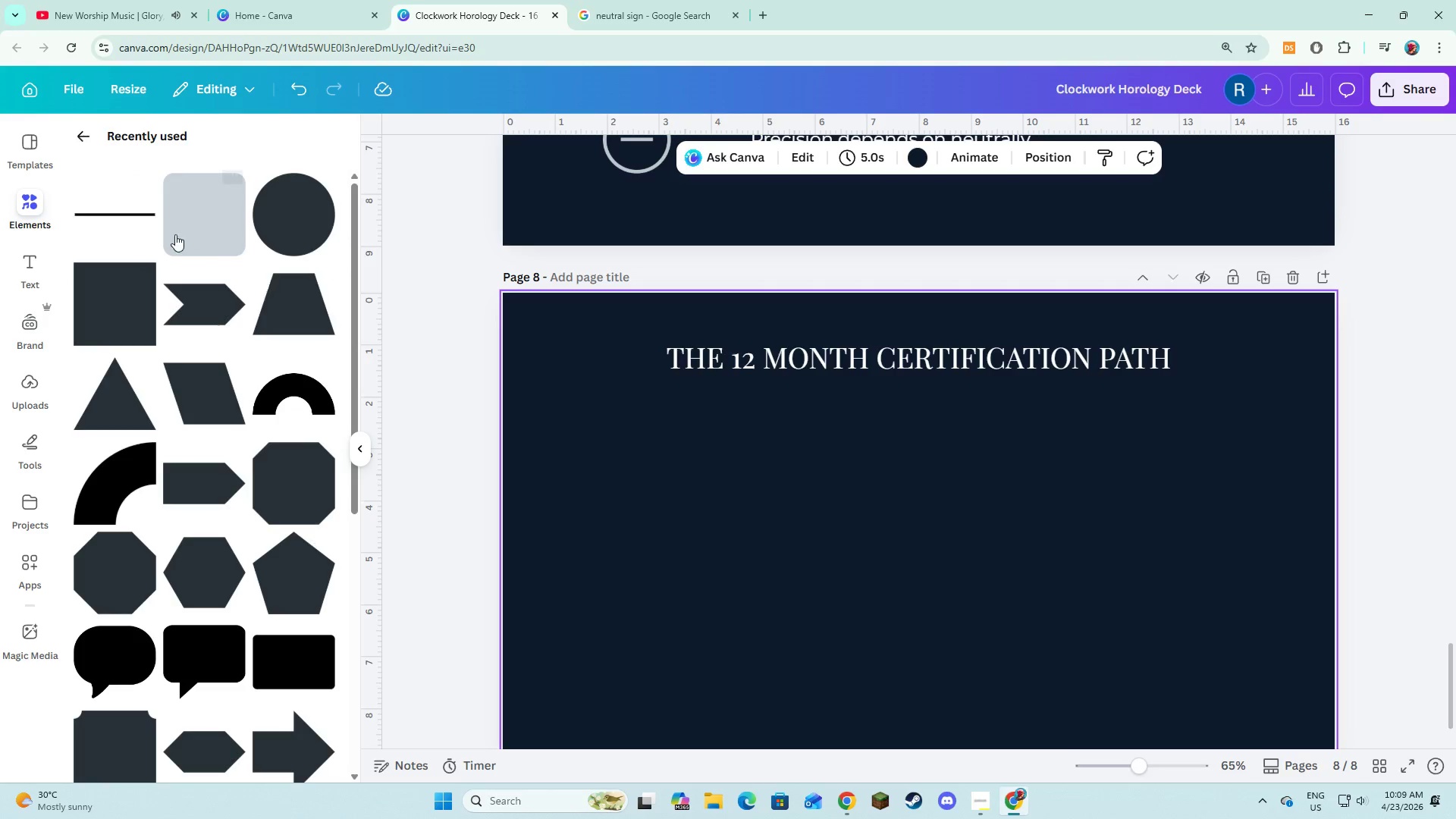 
left_click([89, 146])
 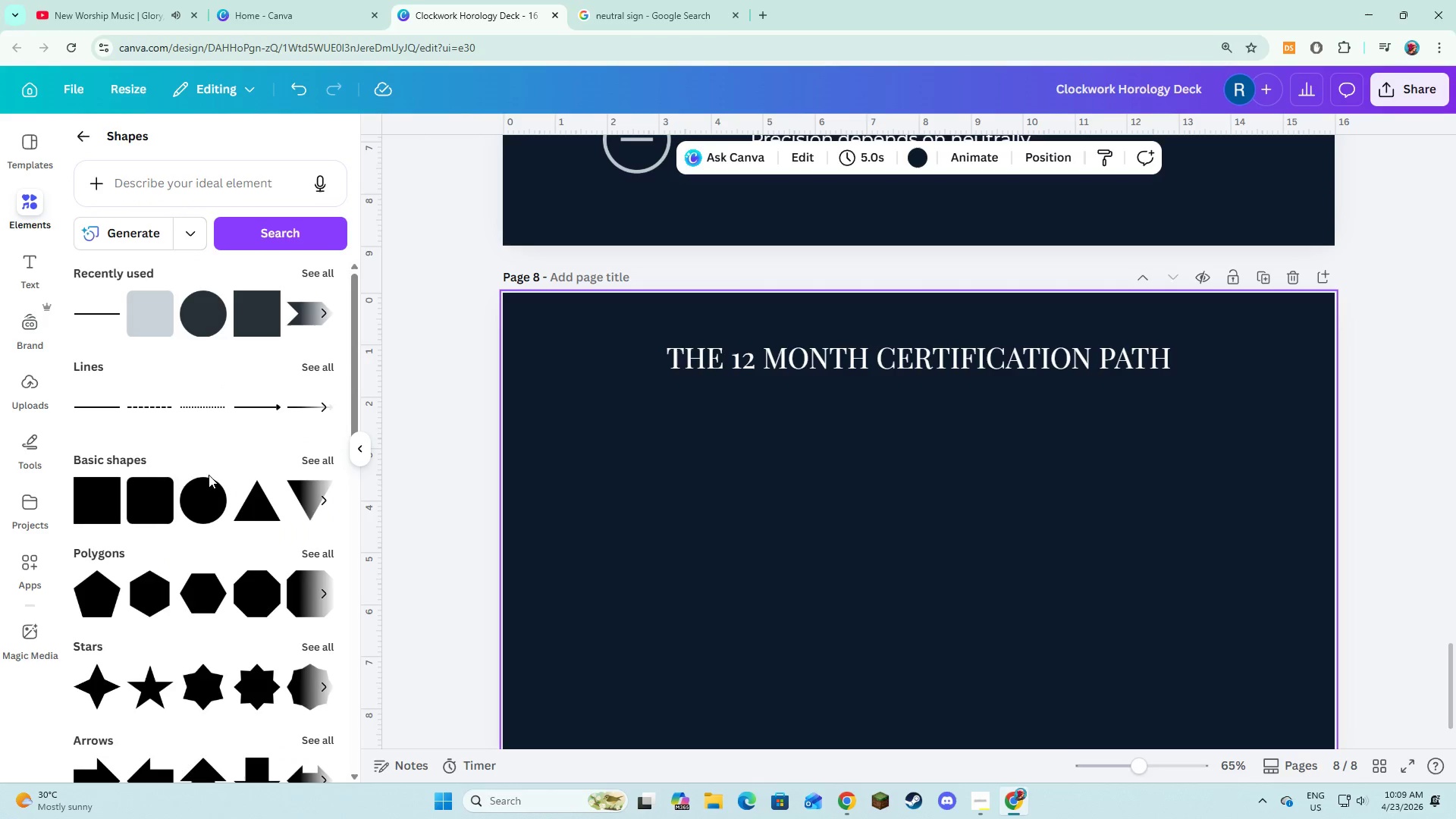 
scroll: coordinate [208, 480], scroll_direction: down, amount: 3.0
 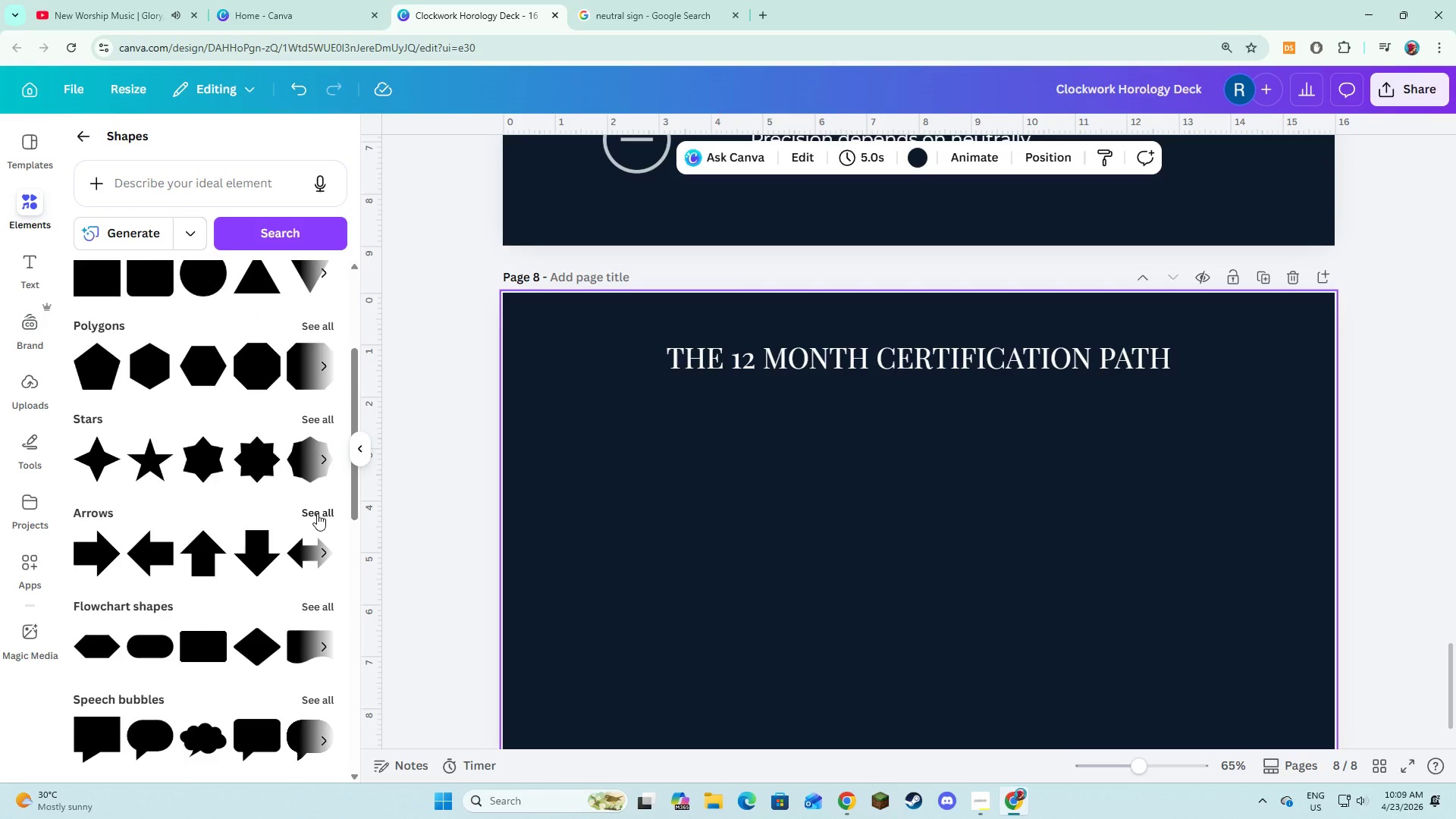 
left_click([317, 512])
 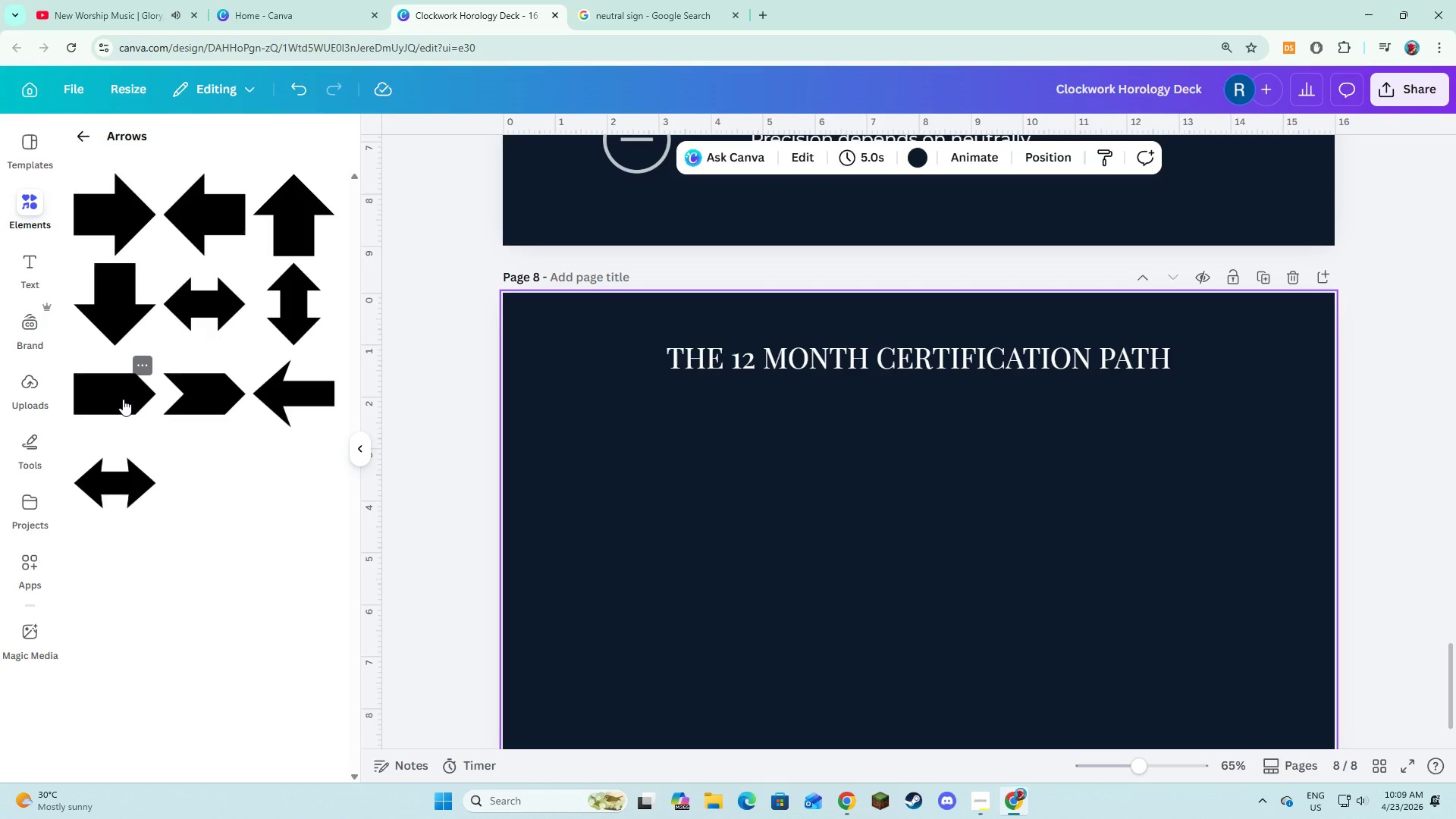 
left_click([121, 400])
 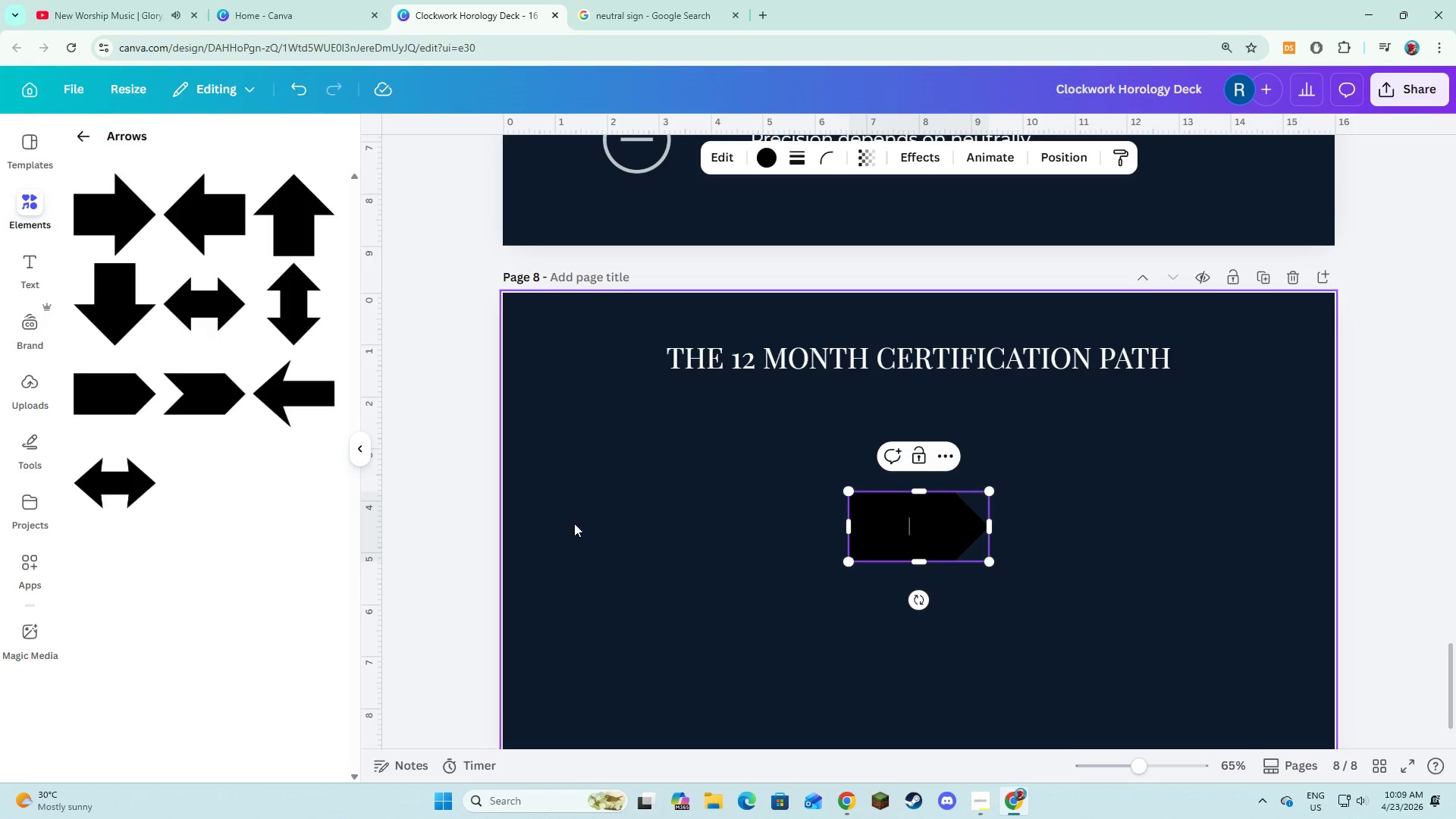 
left_click([574, 523])
 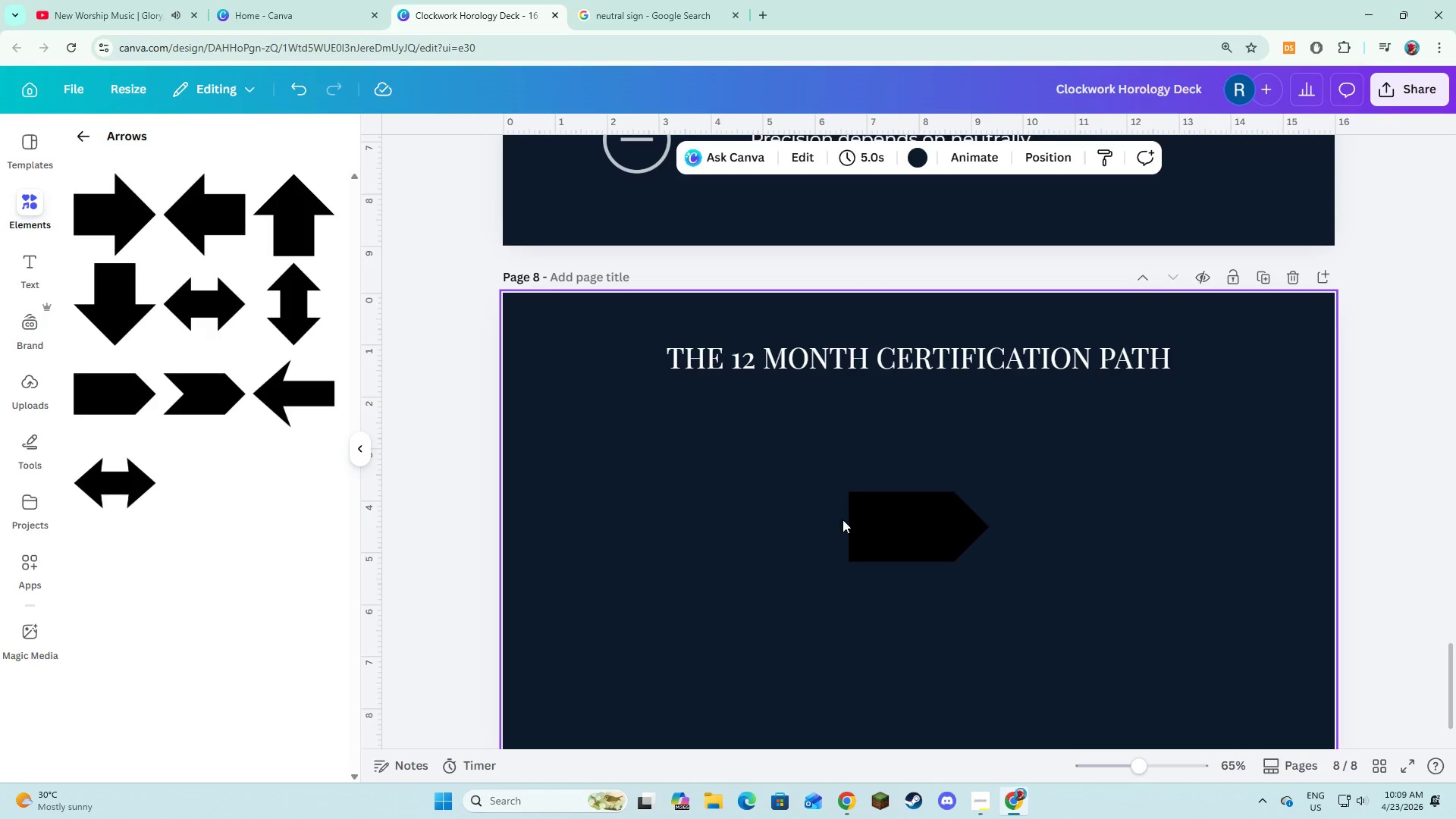 
left_click([857, 519])
 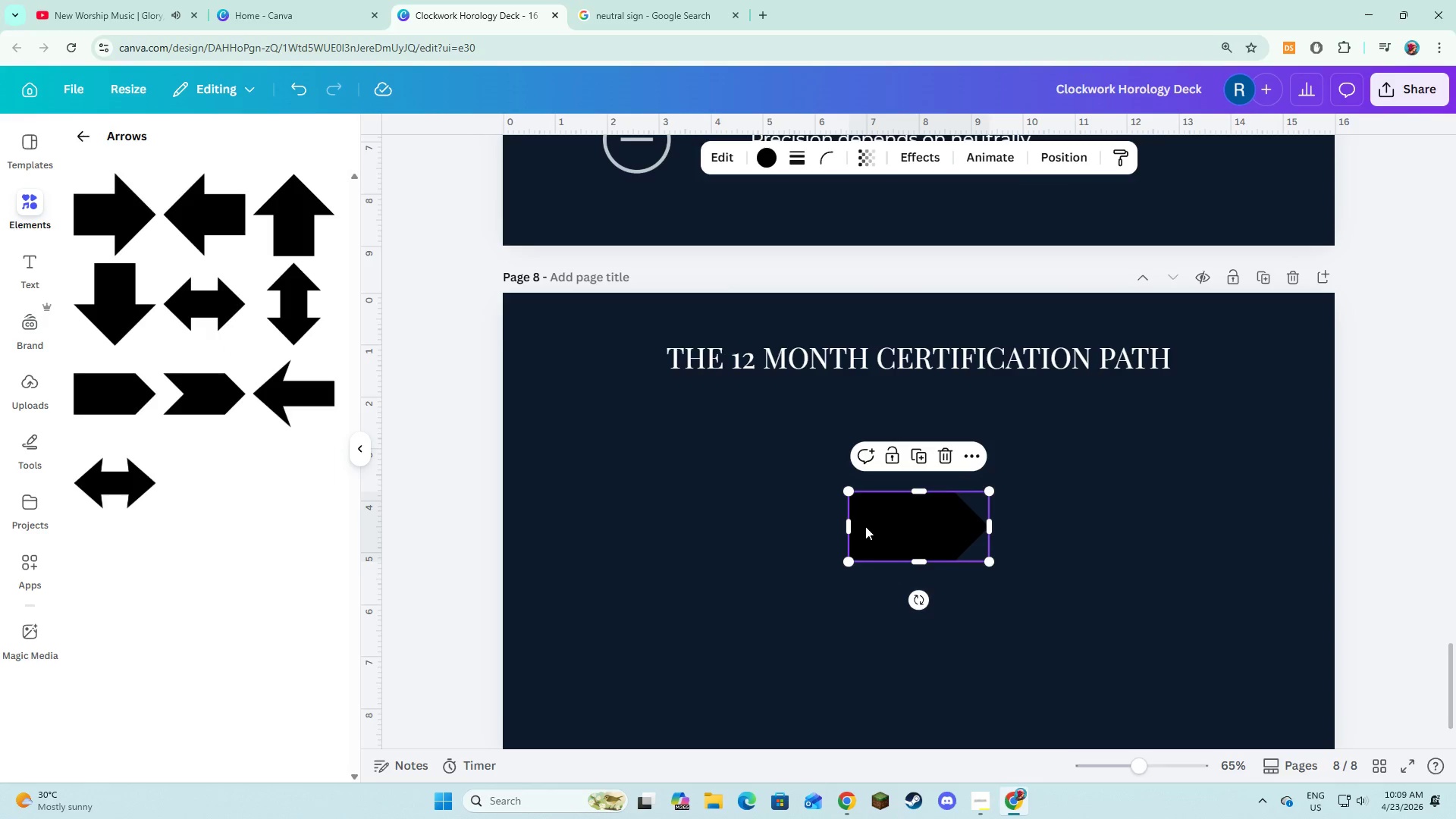 
left_click_drag(start_coordinate=[865, 526], to_coordinate=[609, 500])
 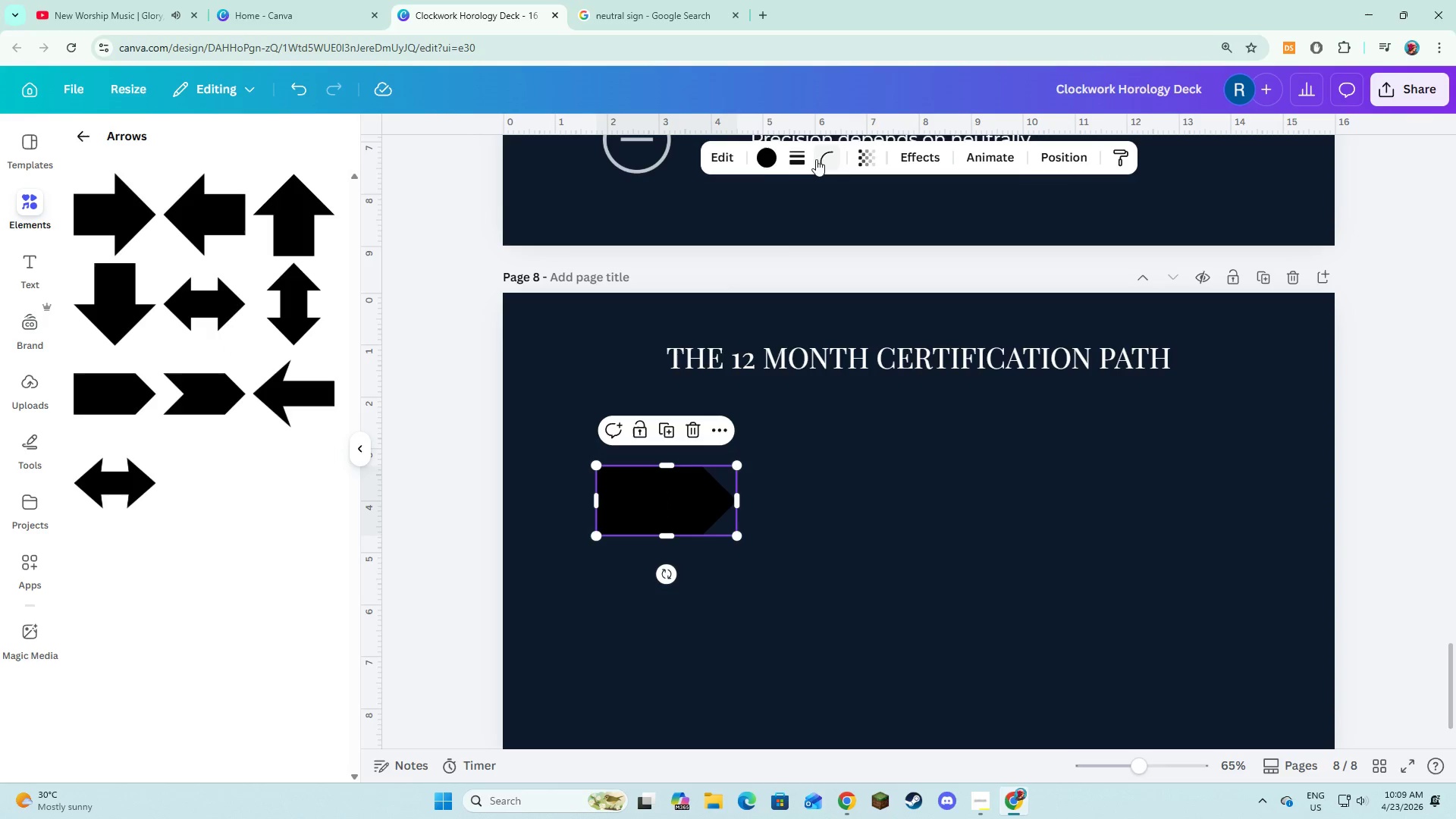 
left_click([769, 156])
 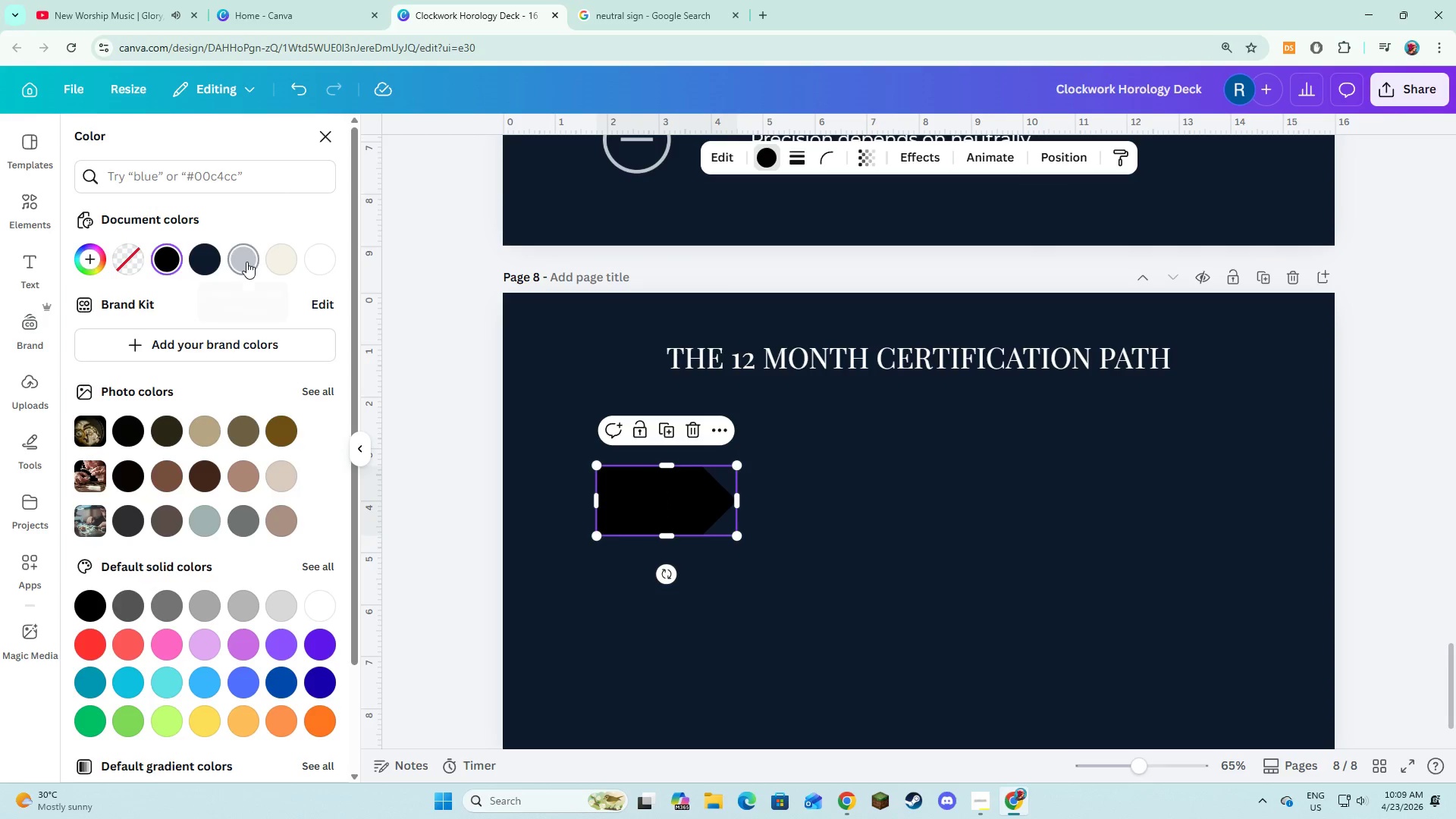 
left_click([246, 262])
 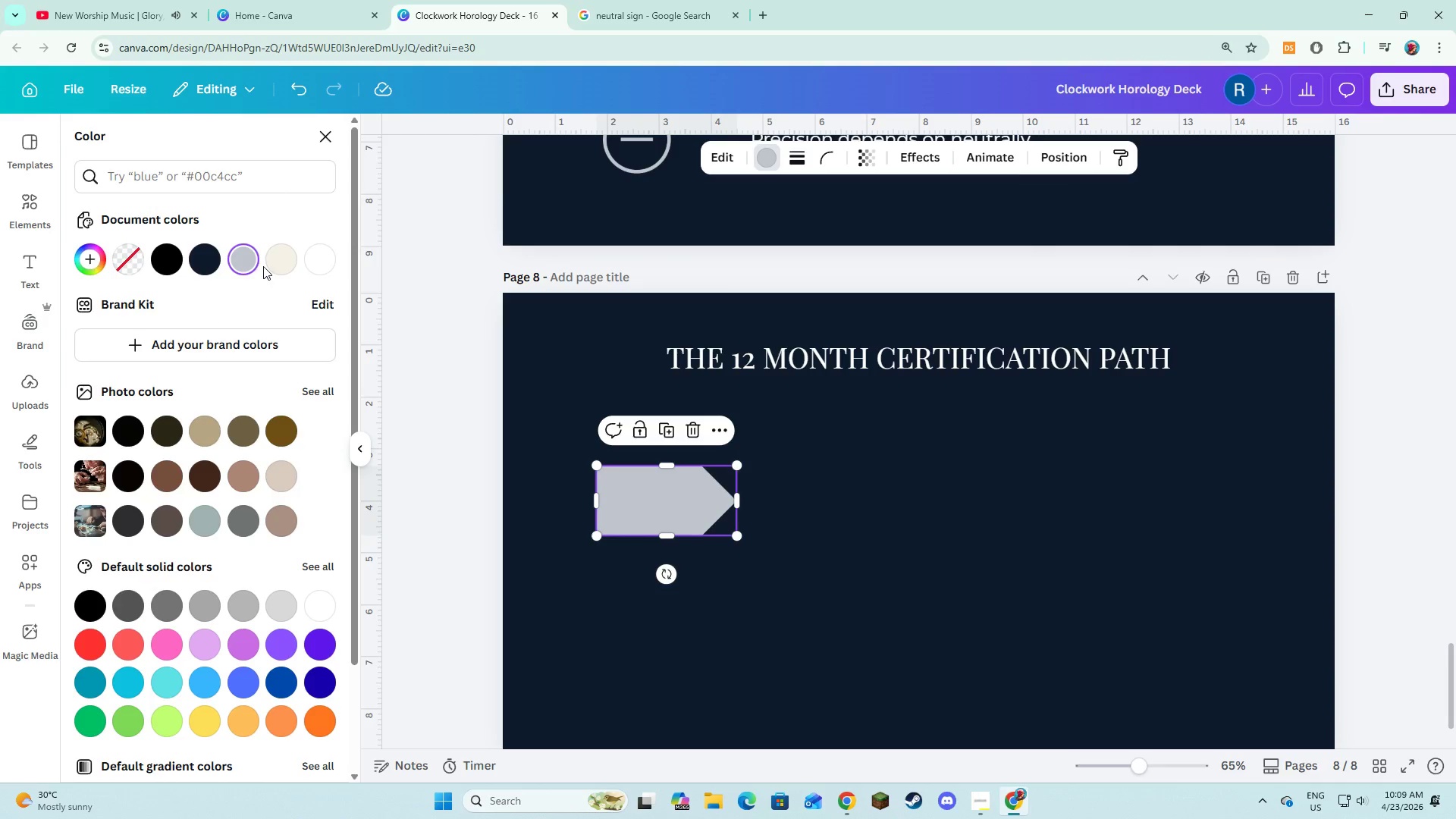 
left_click([275, 262])
 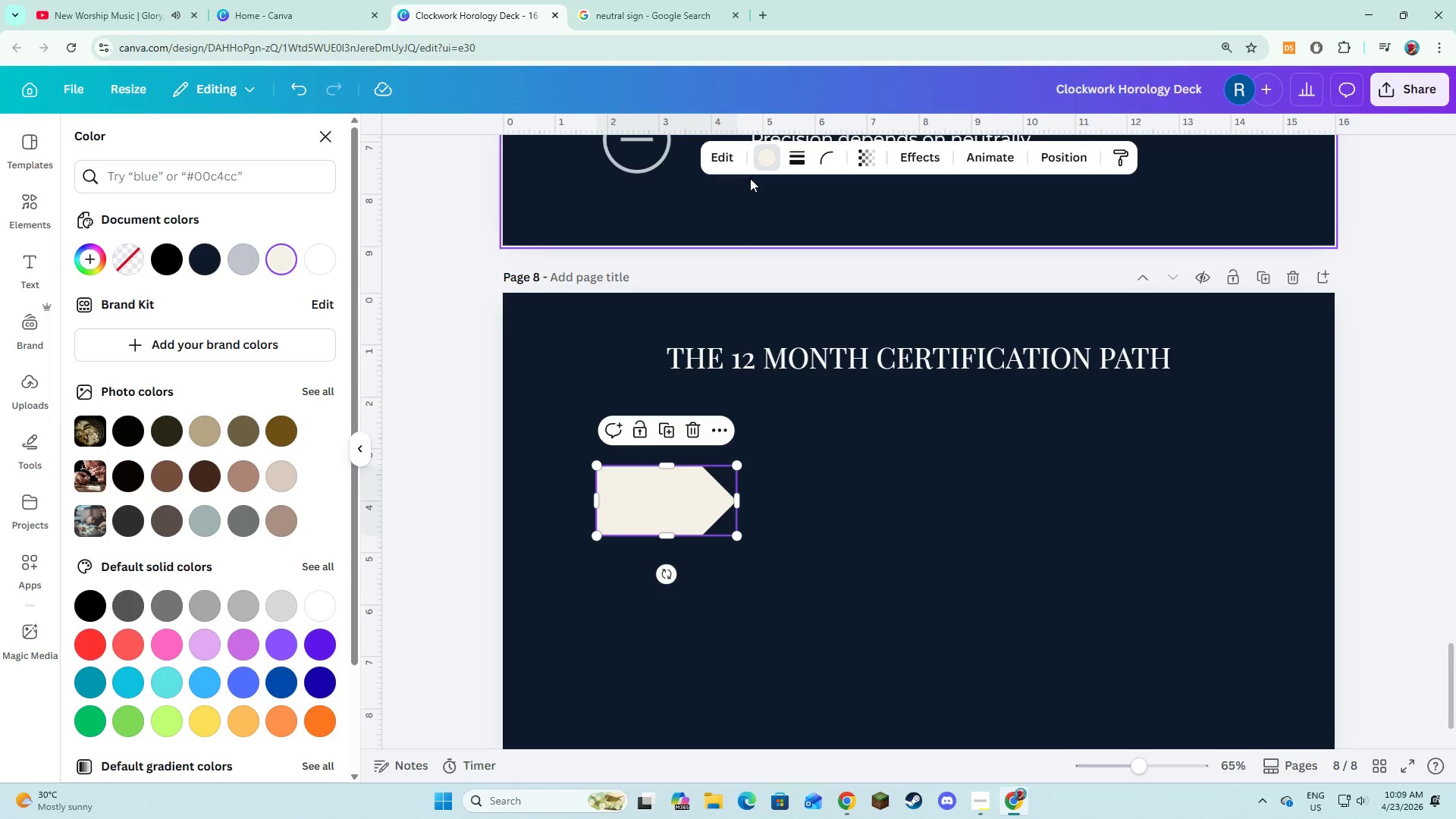 
left_click([790, 162])
 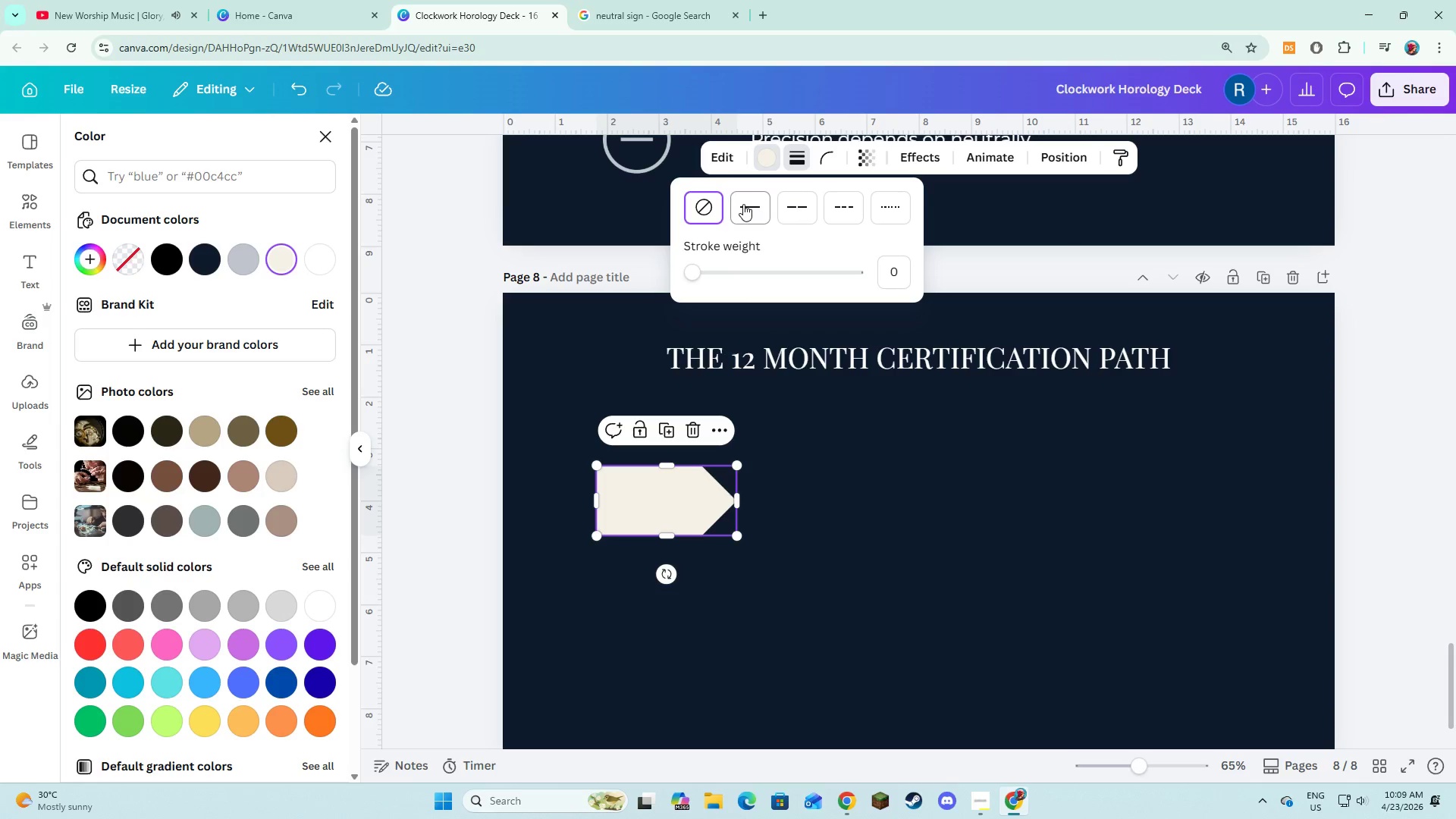 
left_click([743, 204])
 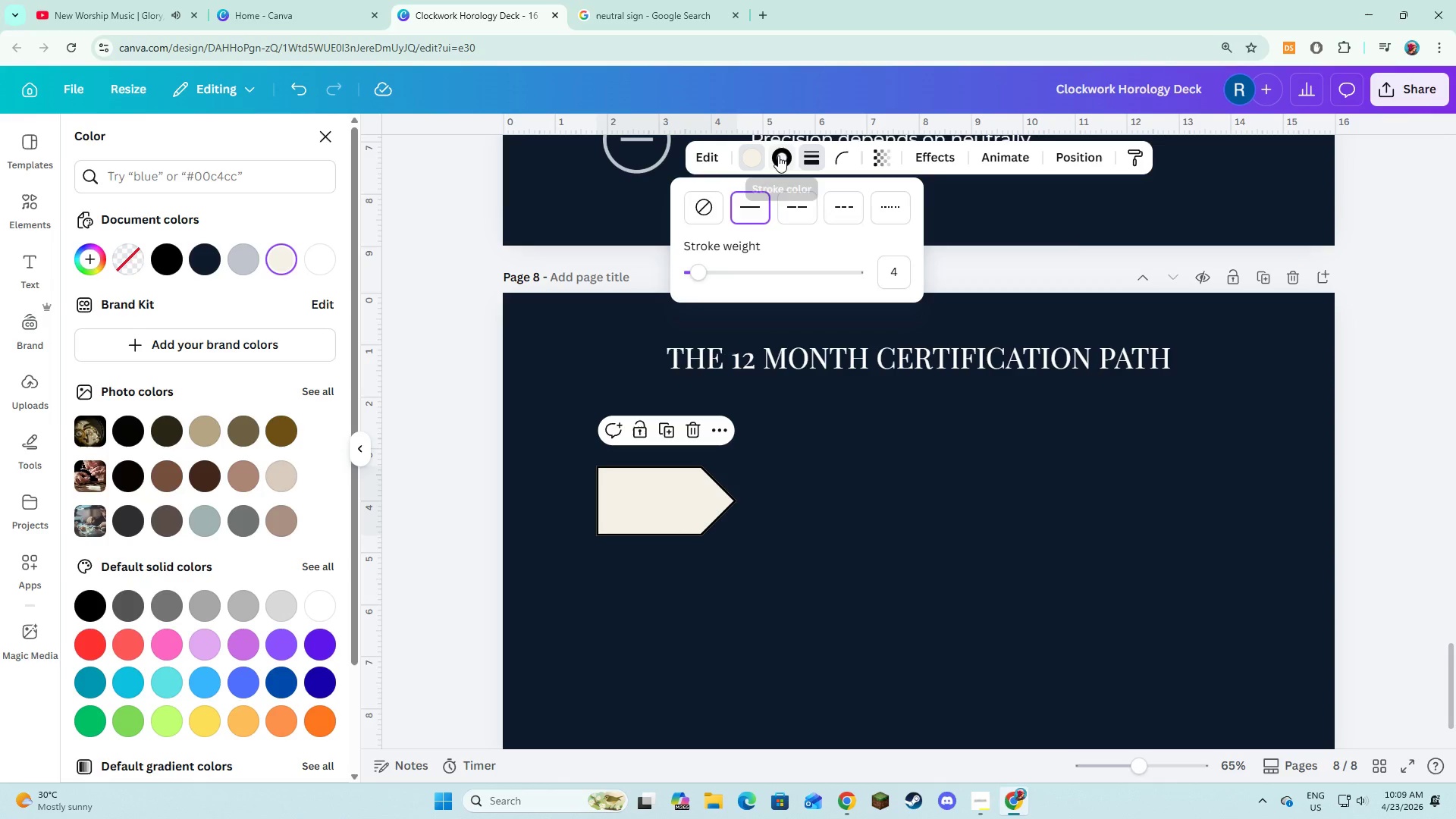 
left_click([778, 155])
 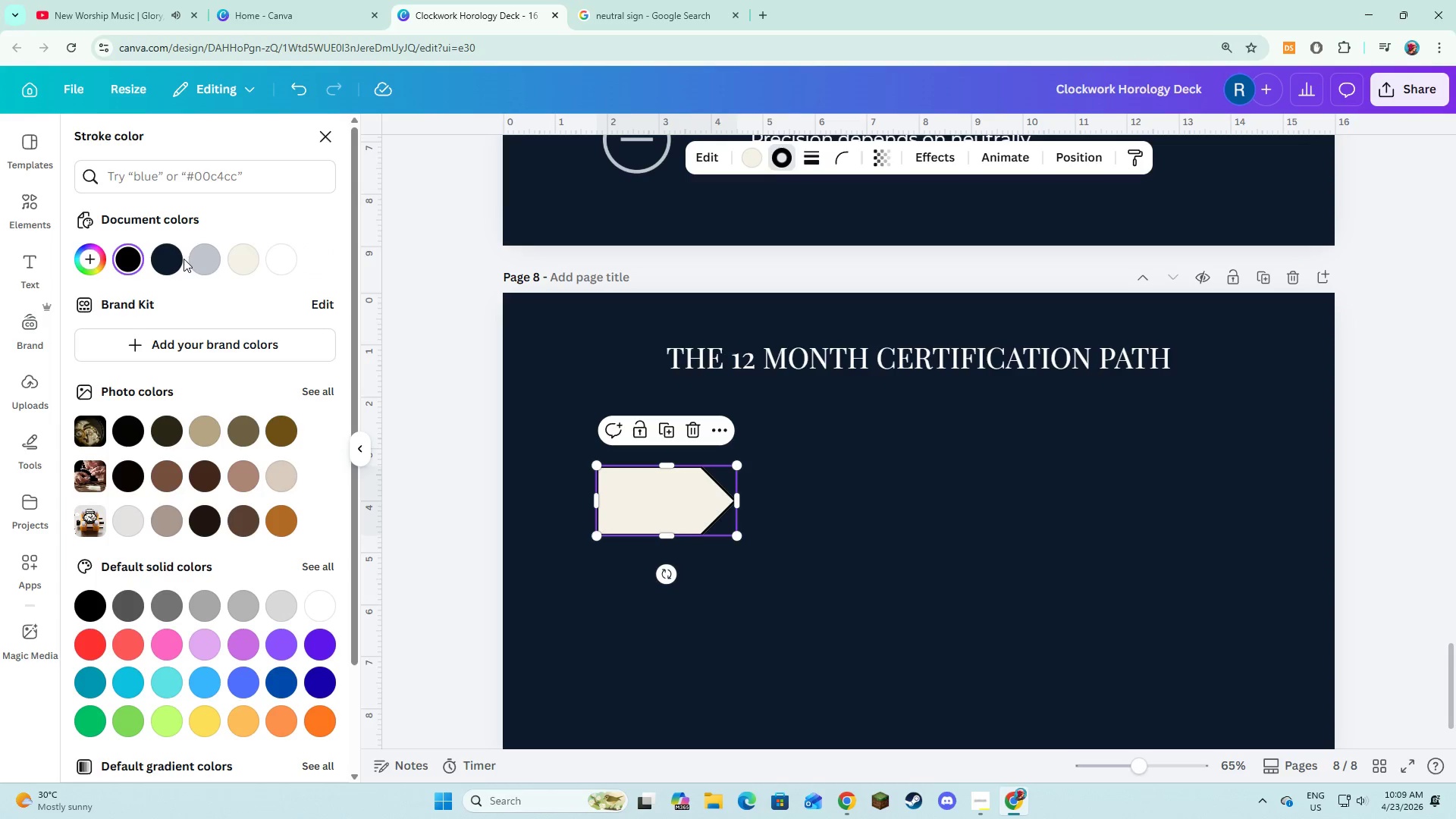 
left_click([189, 259])
 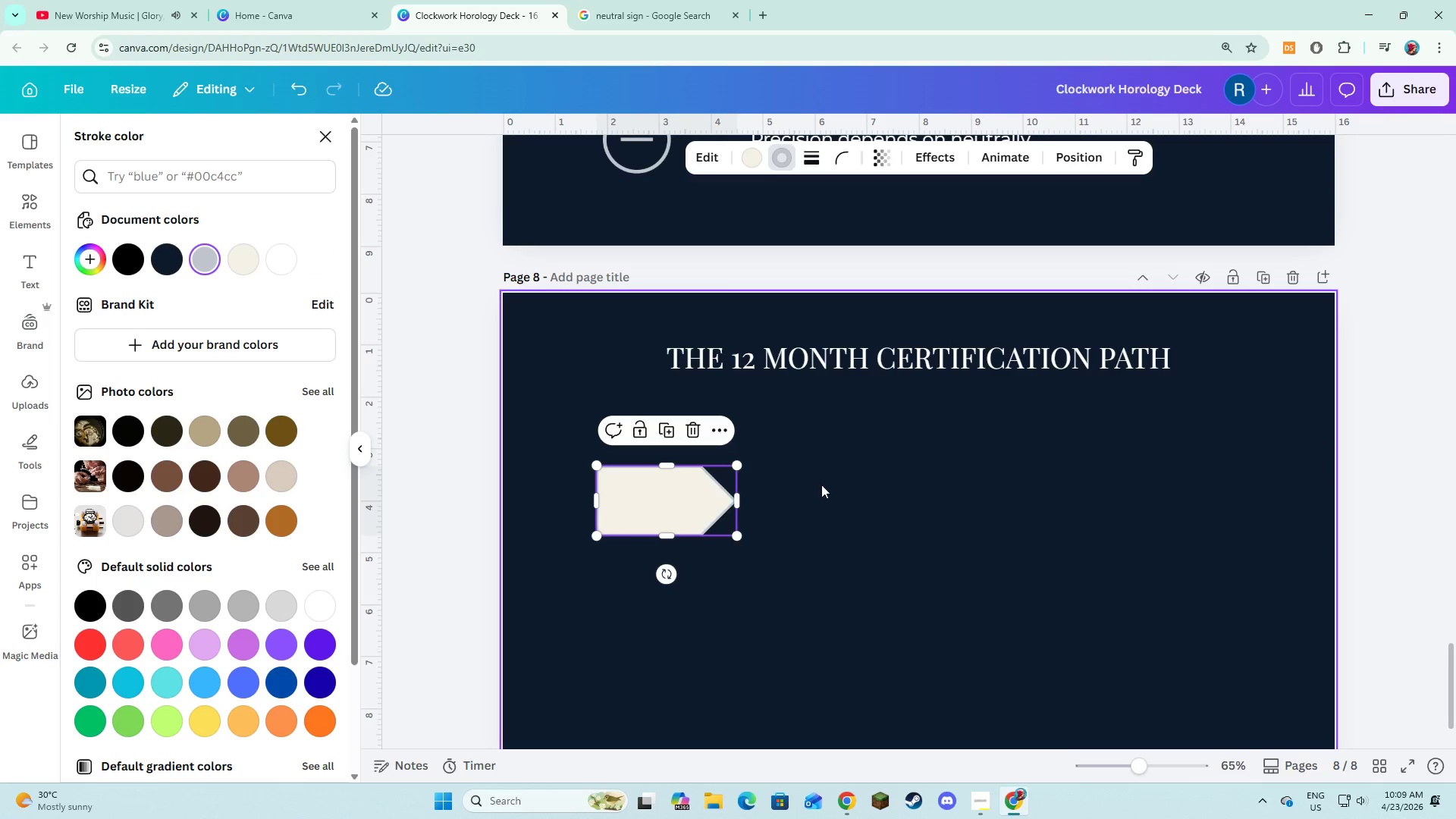 
left_click([821, 485])
 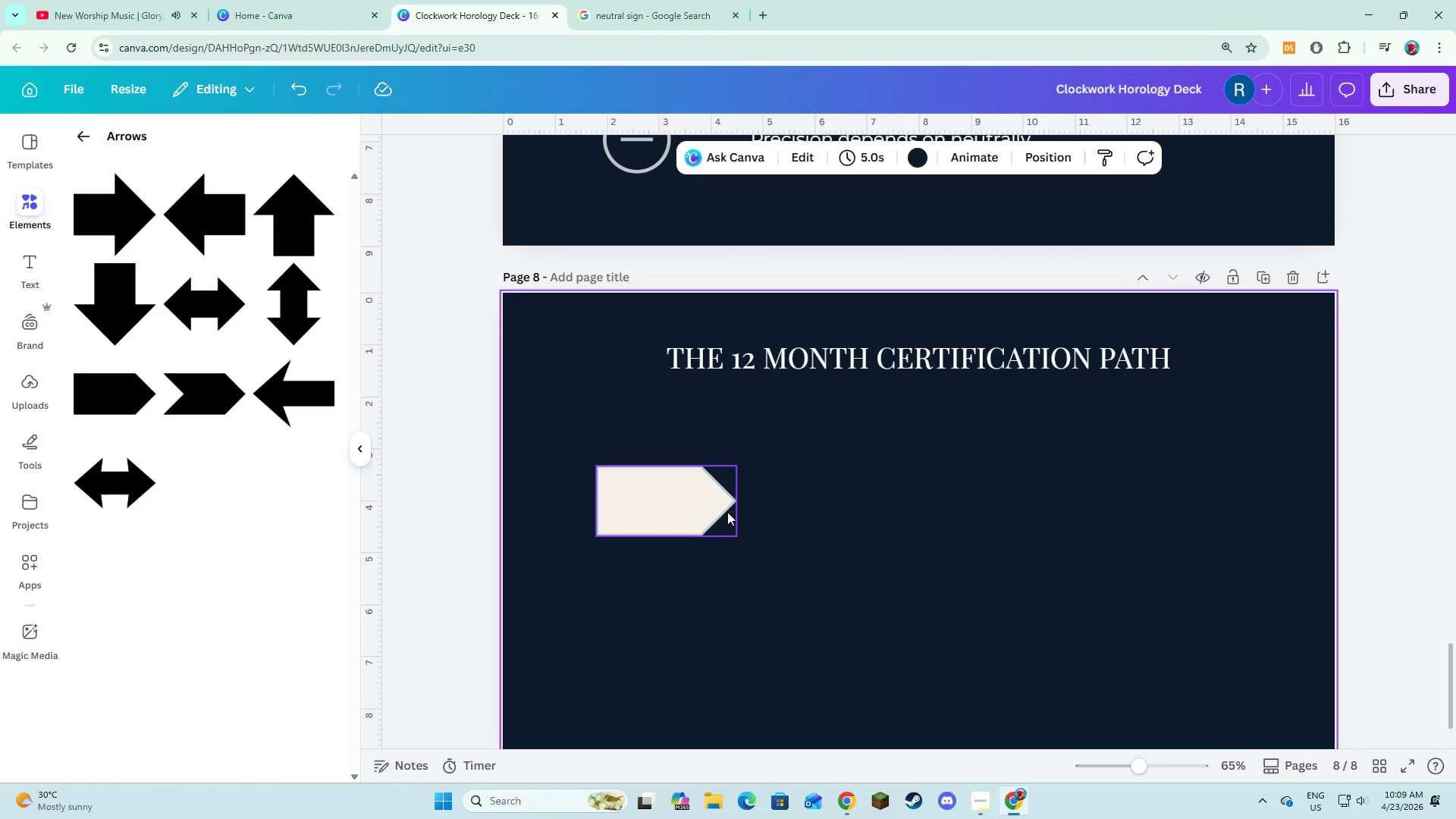 
left_click([727, 512])
 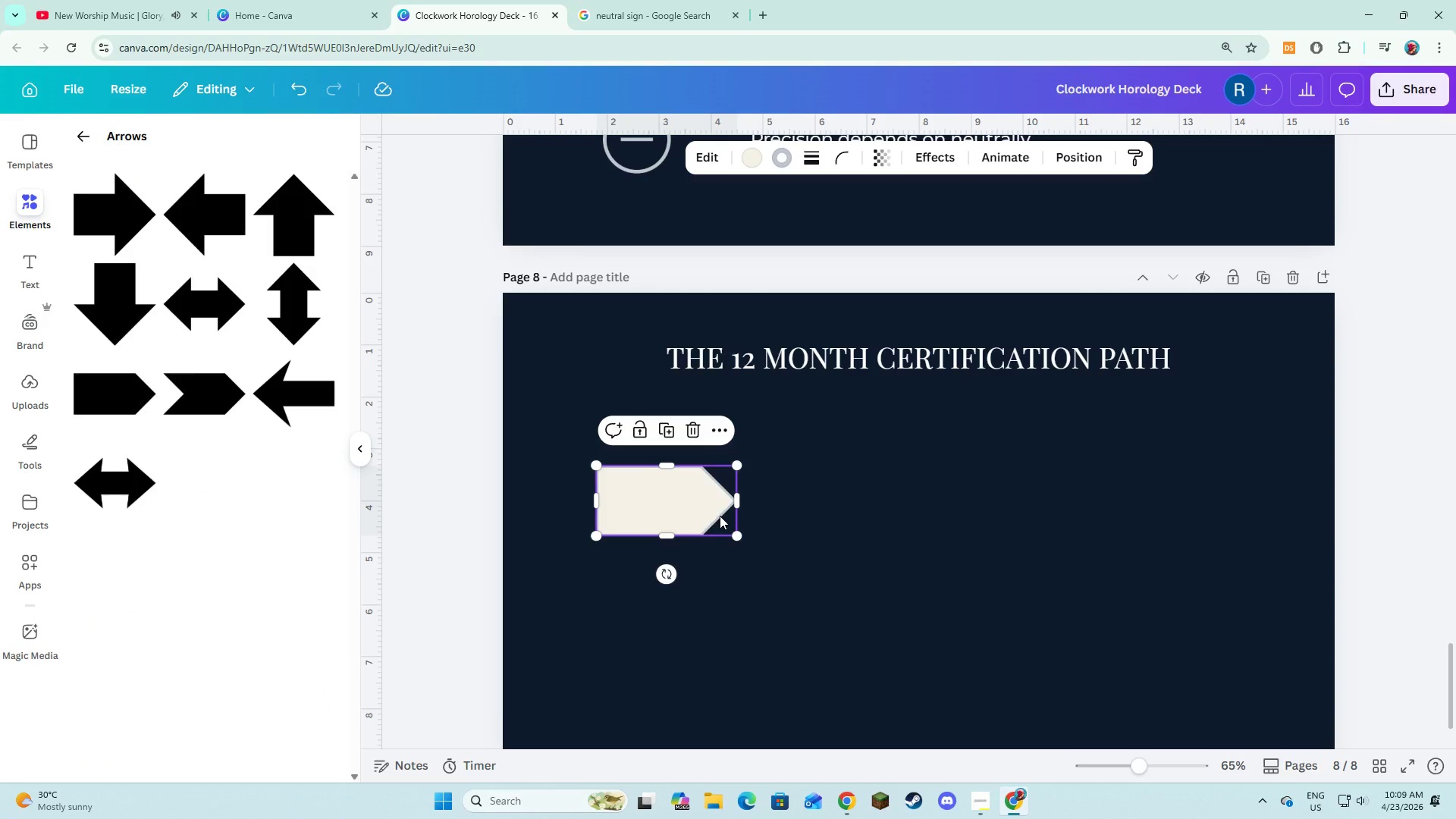 
left_click_drag(start_coordinate=[740, 535], to_coordinate=[743, 551])
 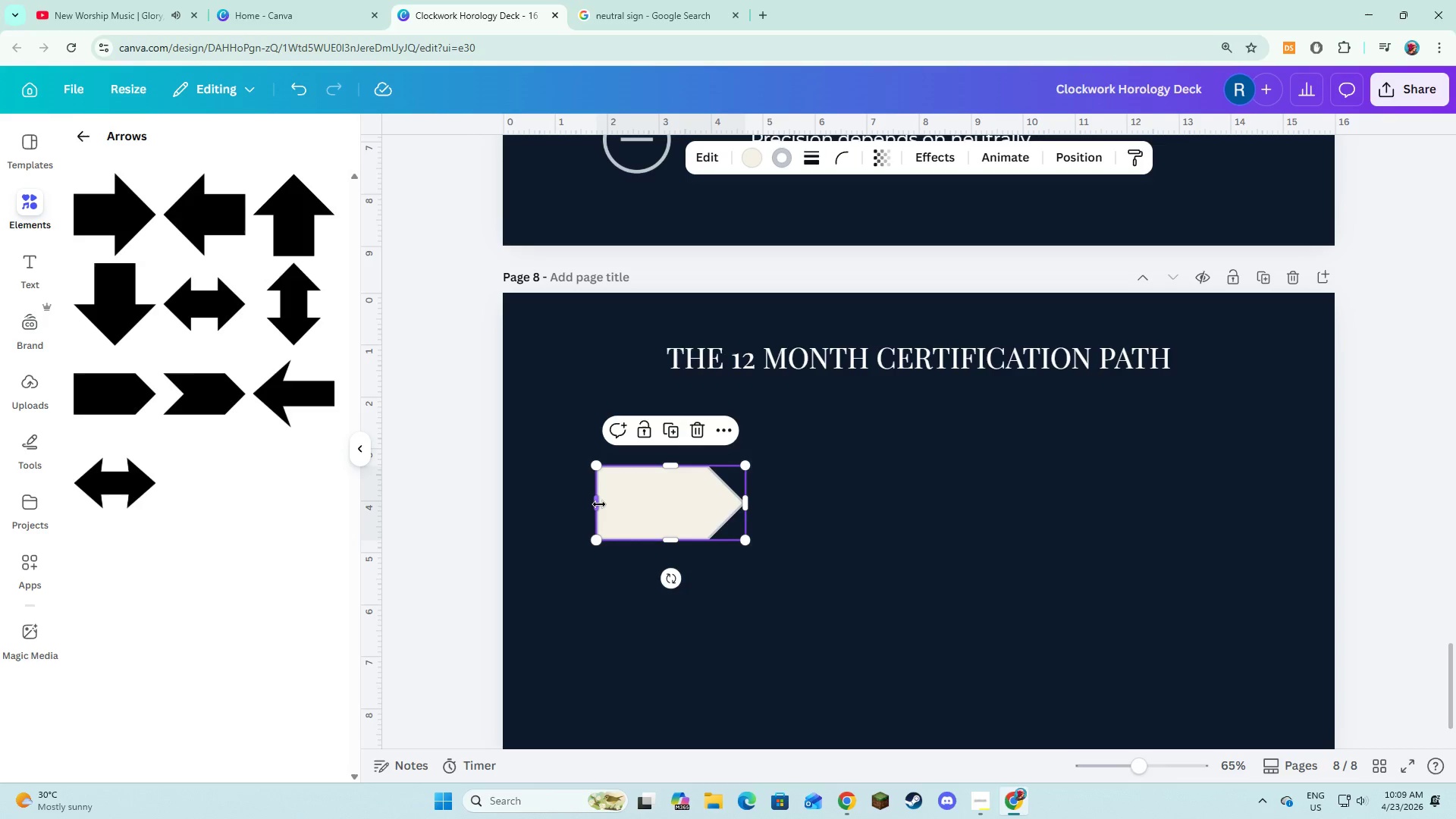 
left_click_drag(start_coordinate=[599, 504], to_coordinate=[579, 502])
 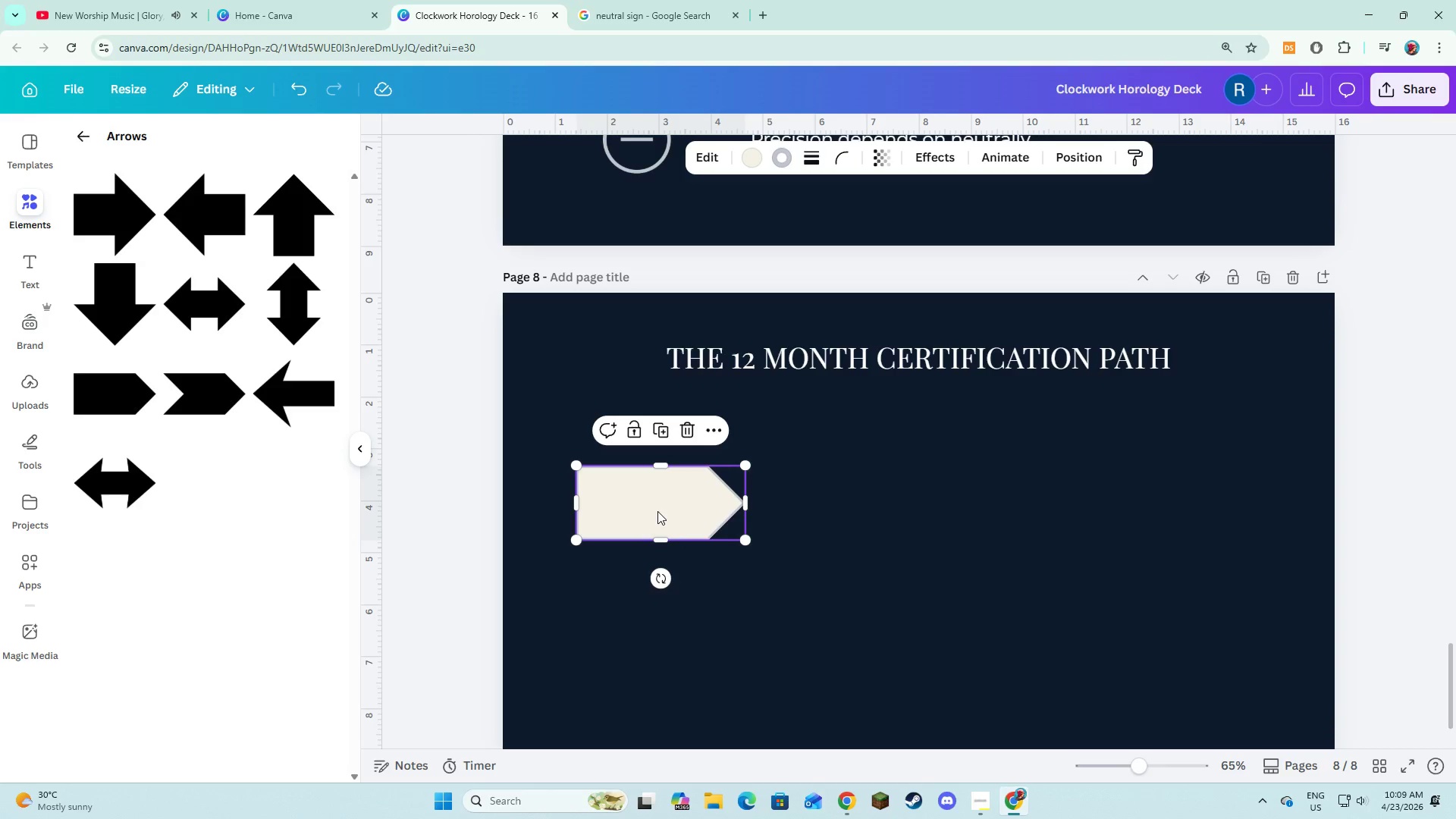 
left_click_drag(start_coordinate=[657, 511], to_coordinate=[618, 536])
 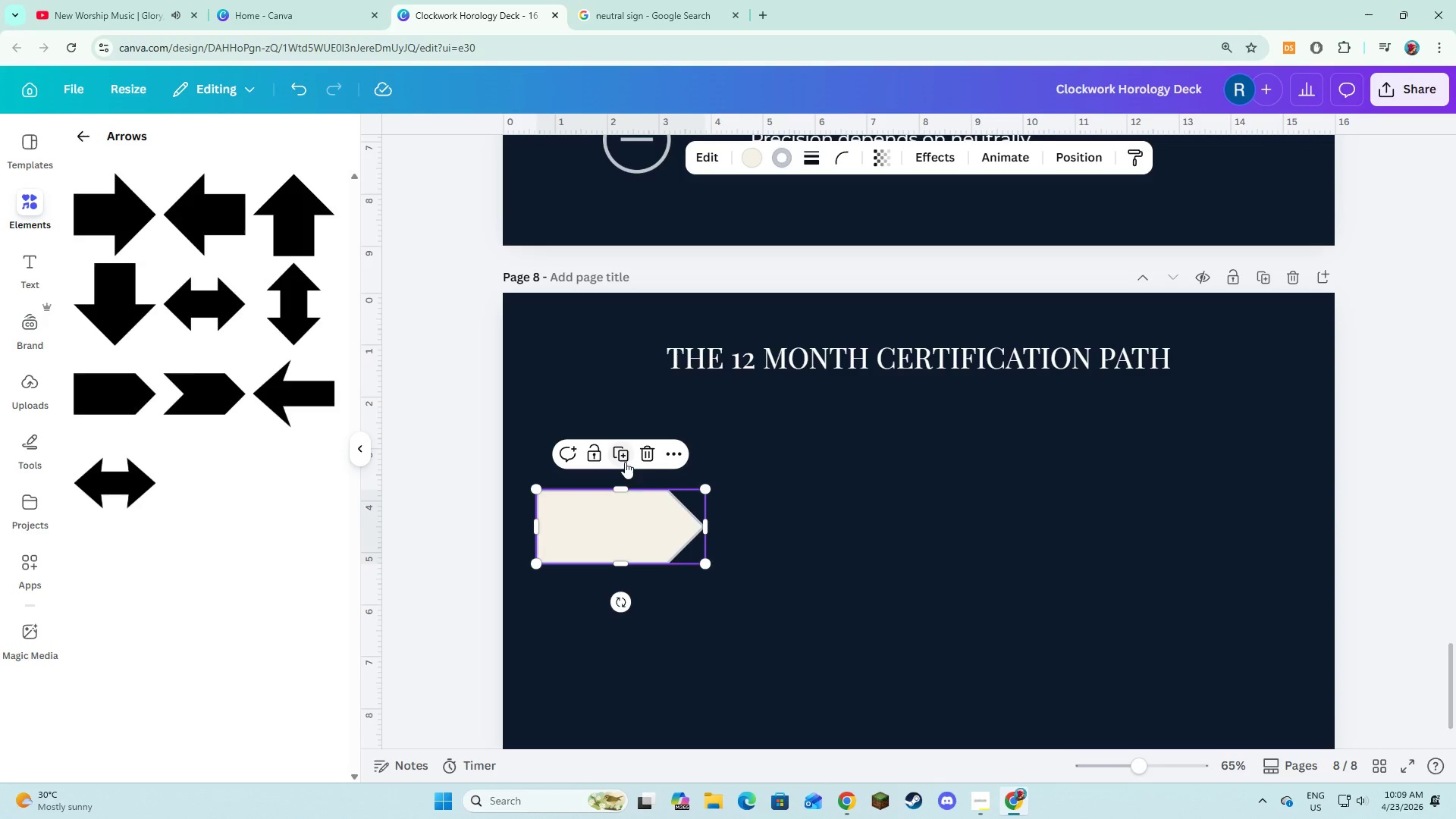 
left_click([623, 455])
 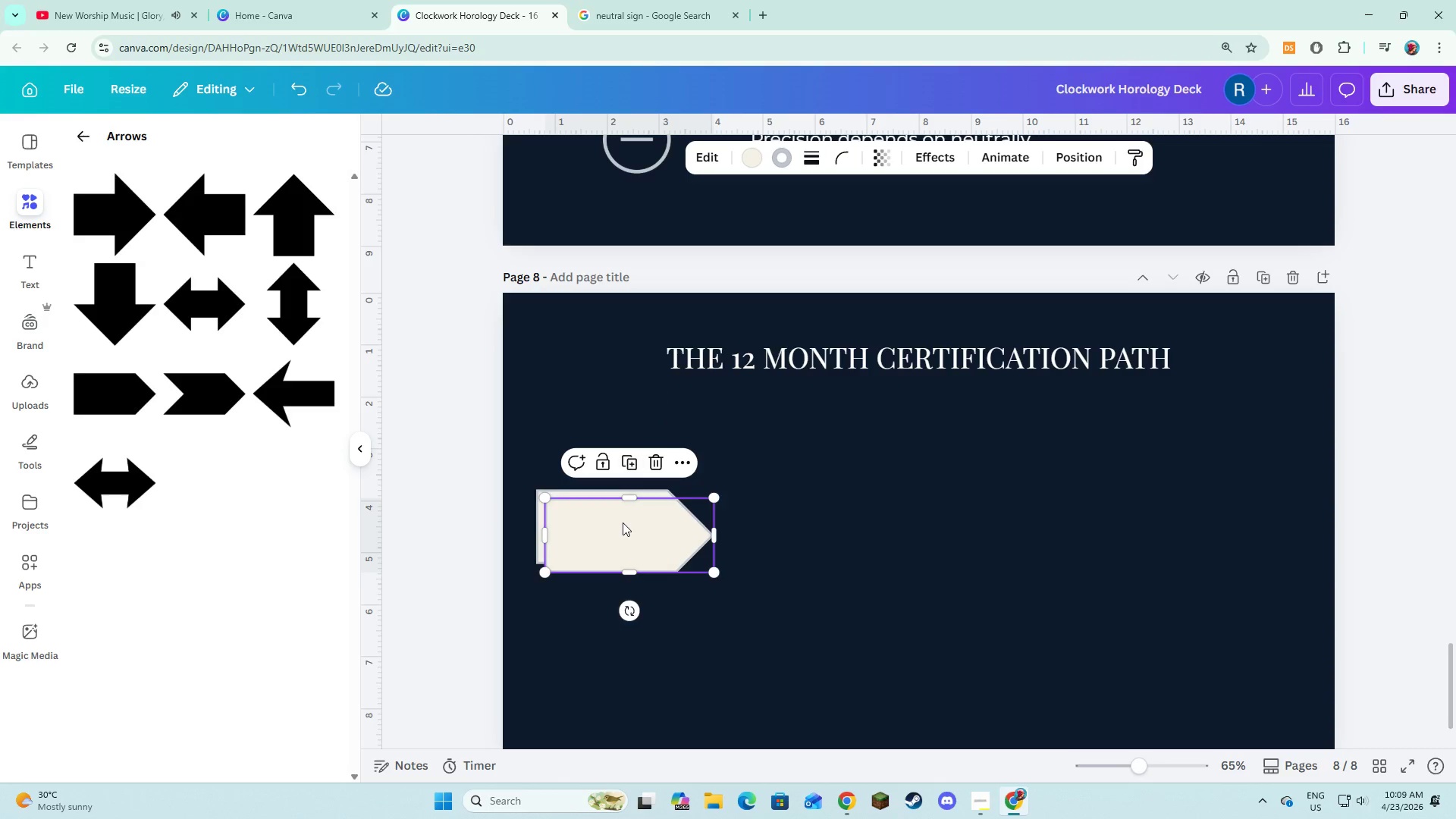 
left_click_drag(start_coordinate=[623, 526], to_coordinate=[801, 519])
 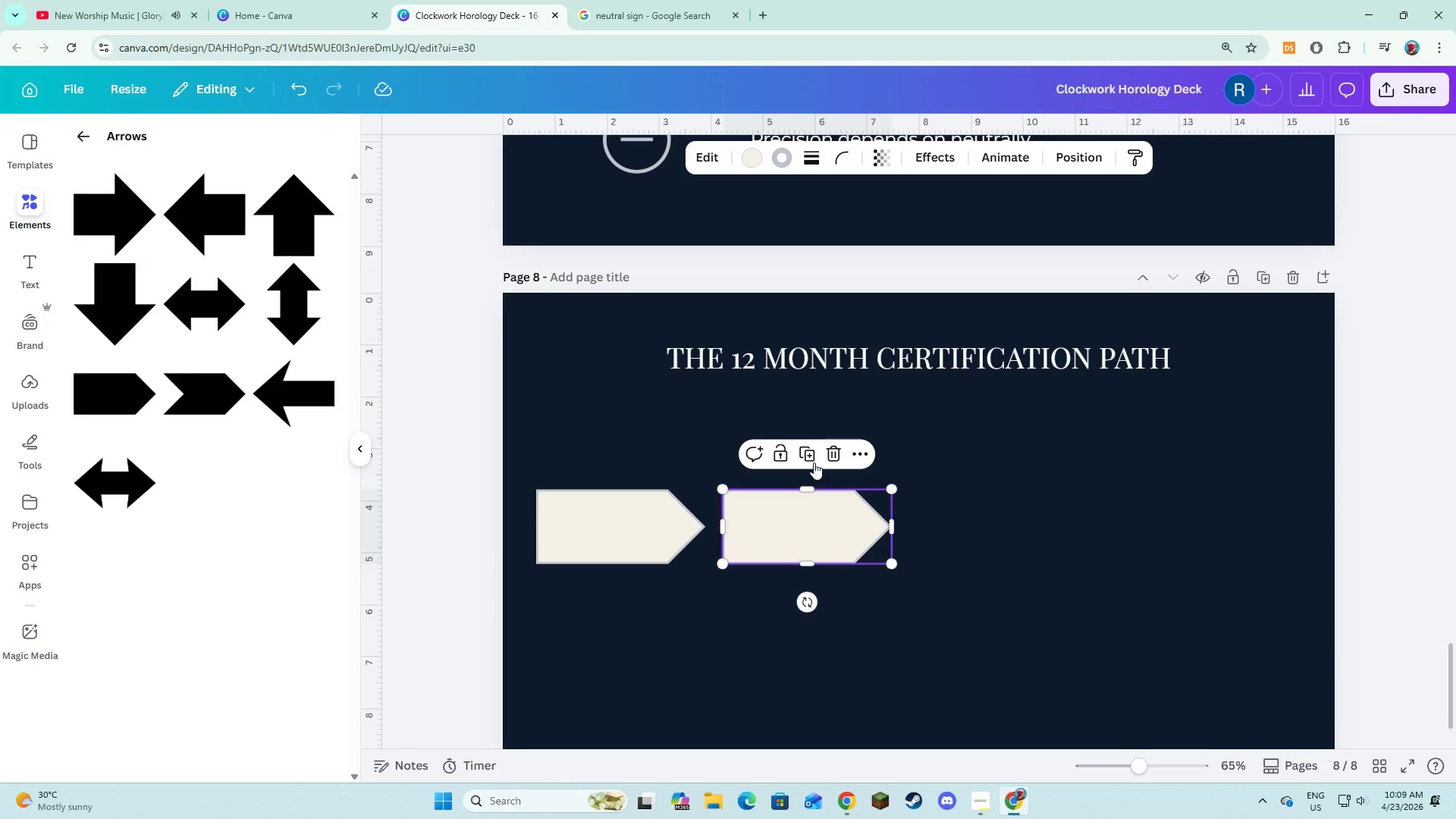 
left_click([811, 458])
 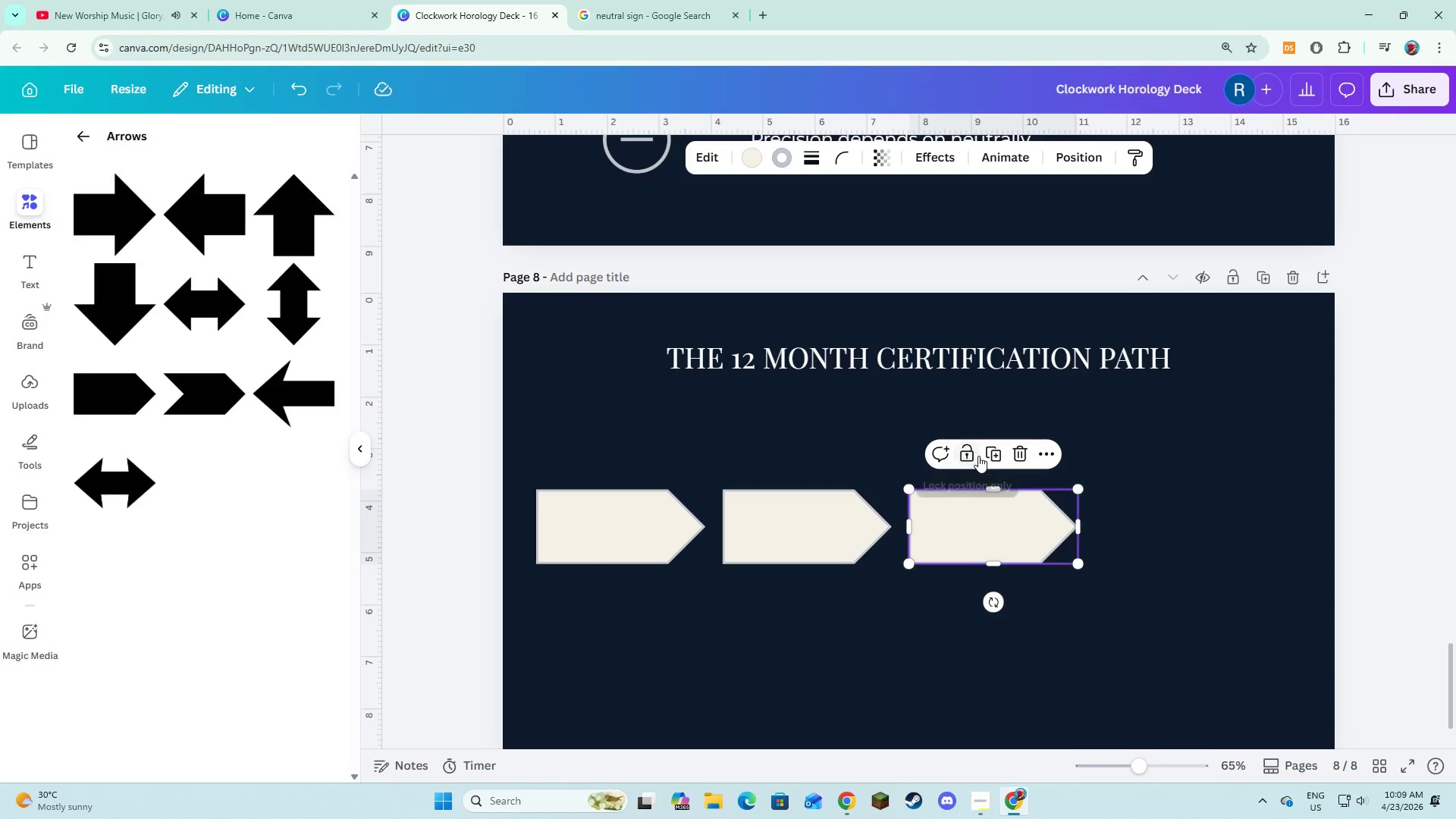 
left_click([984, 454])
 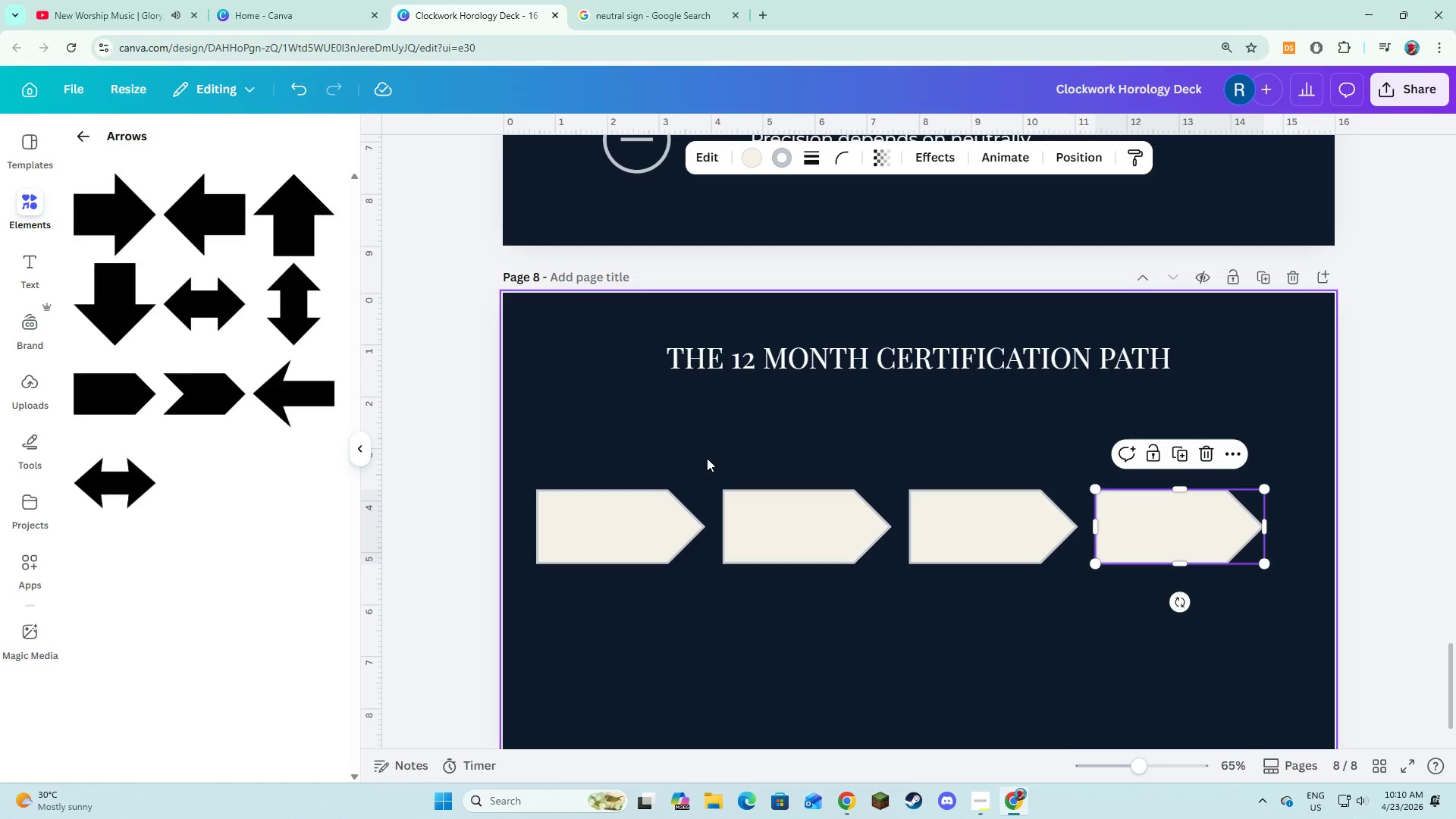 
left_click_drag(start_coordinate=[645, 460], to_coordinate=[1307, 606])
 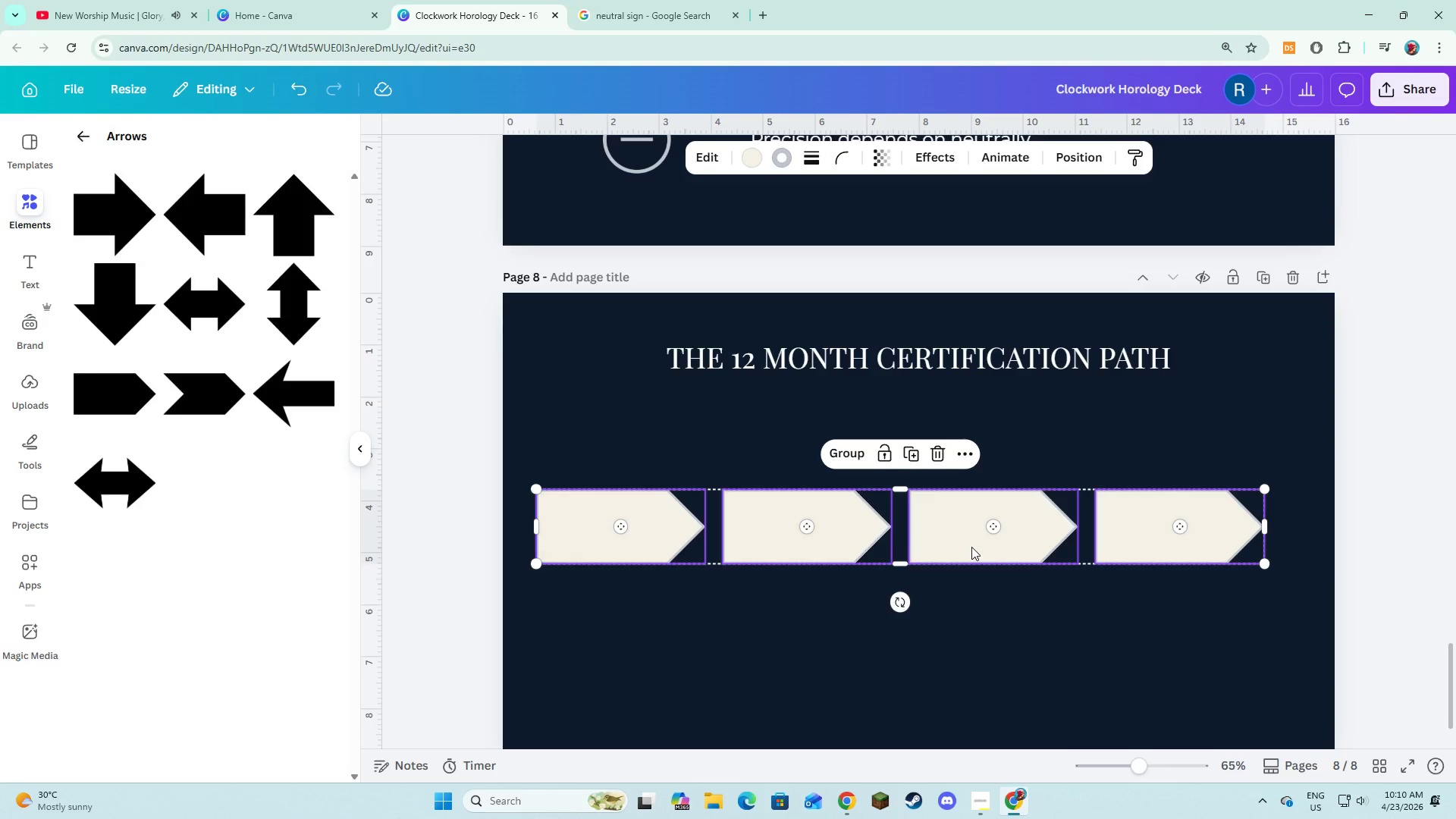 
left_click_drag(start_coordinate=[971, 547], to_coordinate=[992, 549])
 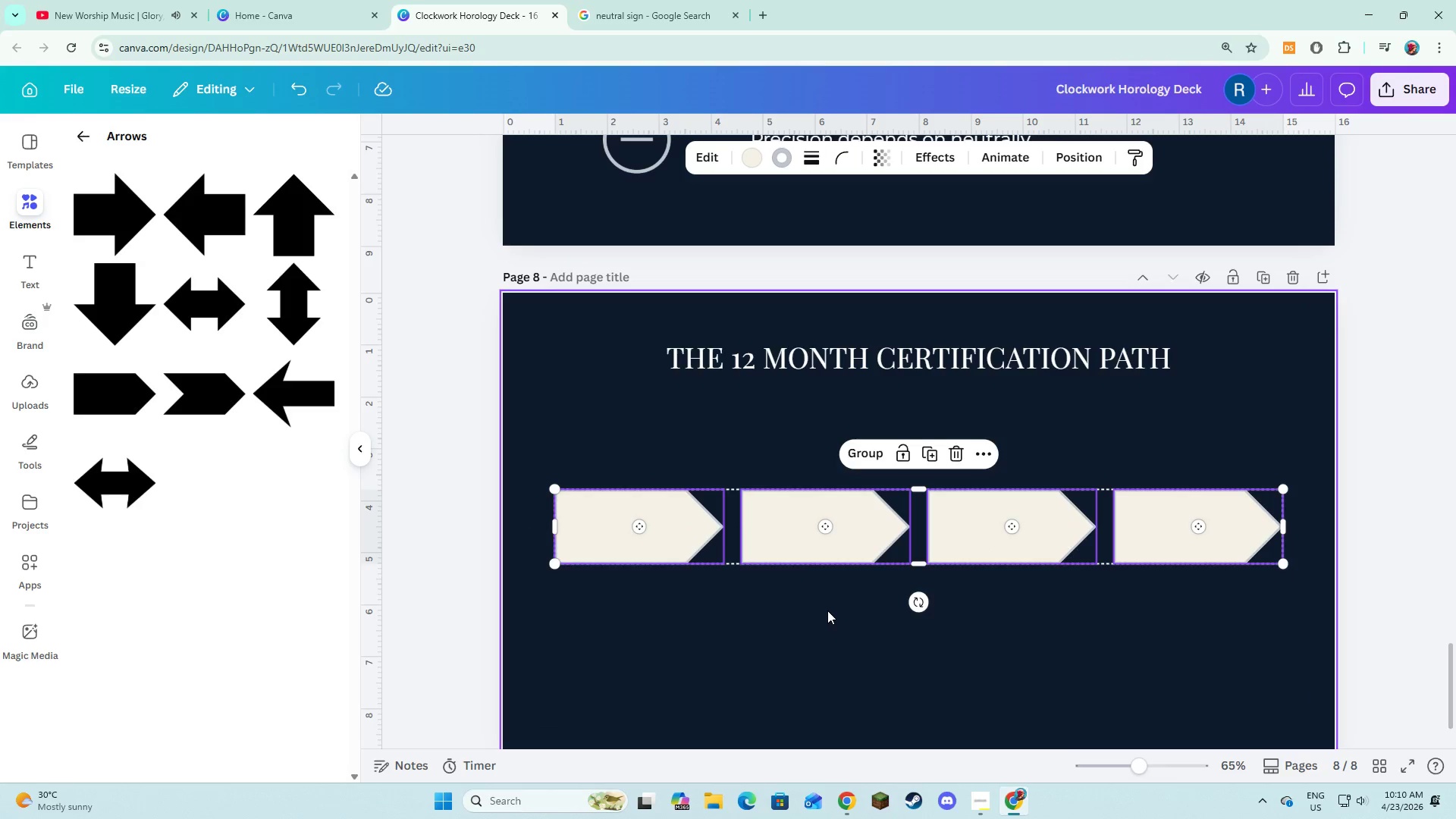 
left_click([827, 610])
 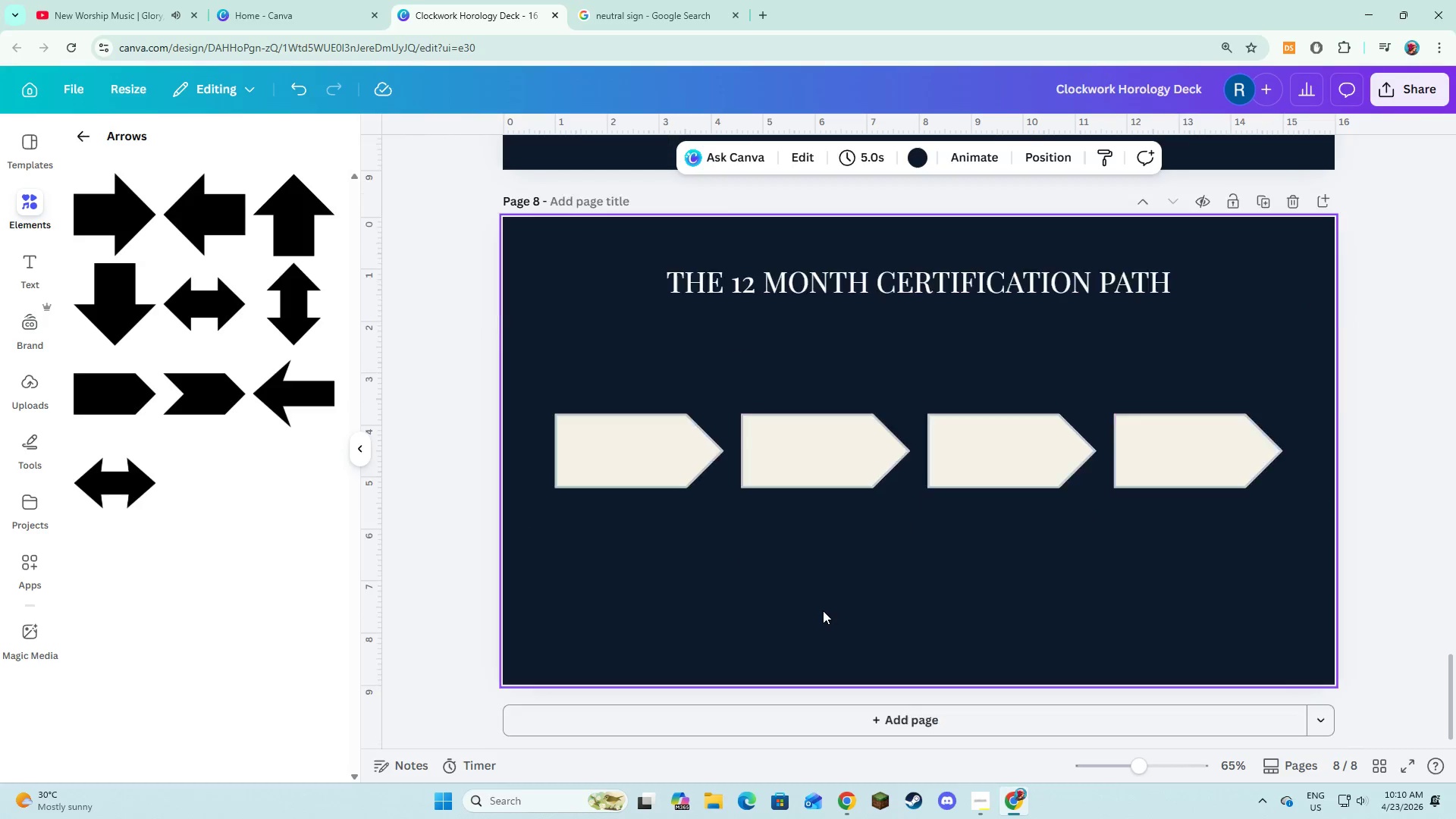 
scroll: coordinate [823, 610], scroll_direction: down, amount: 3.0
 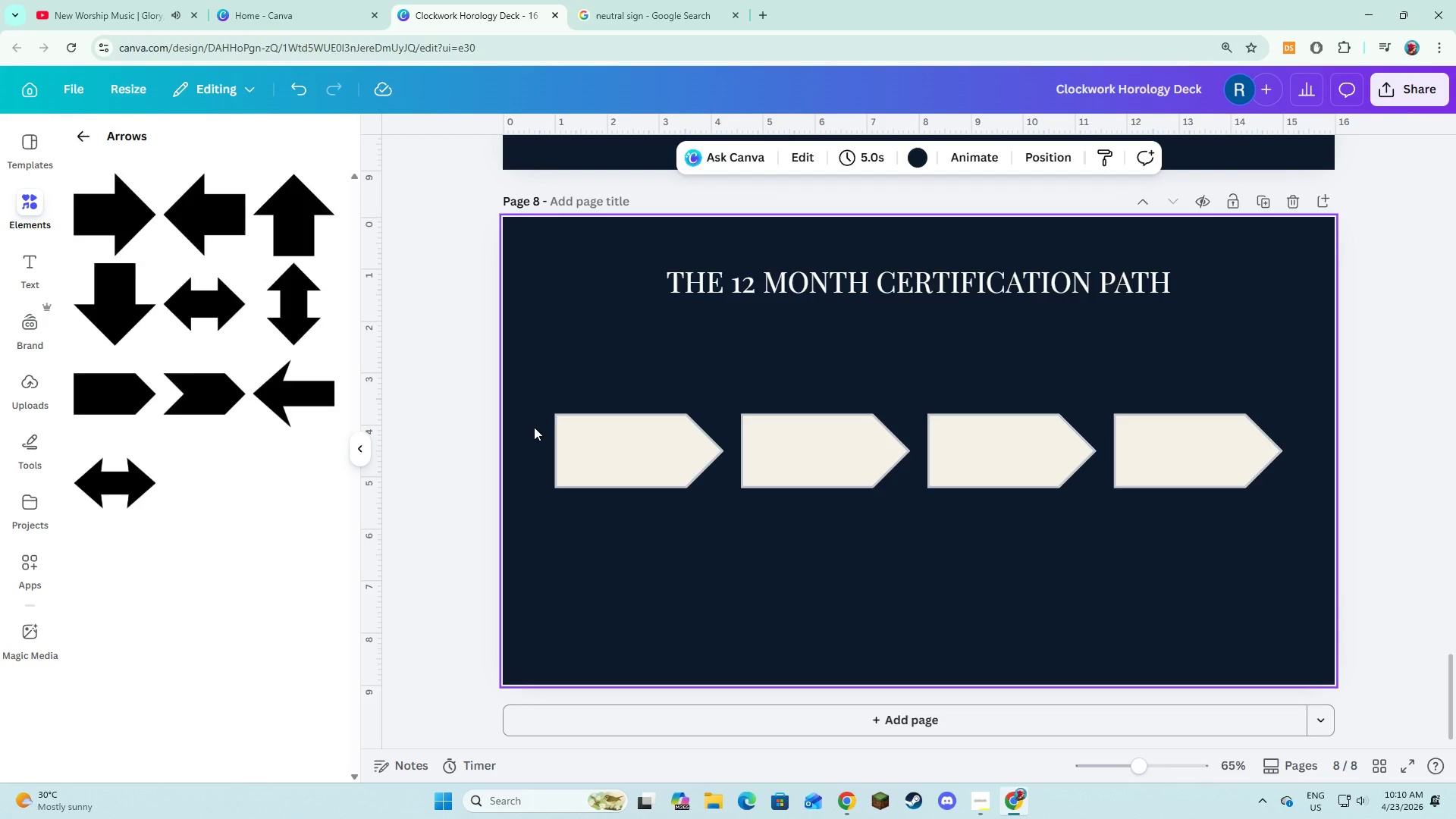 
left_click_drag(start_coordinate=[552, 376], to_coordinate=[1259, 510])
 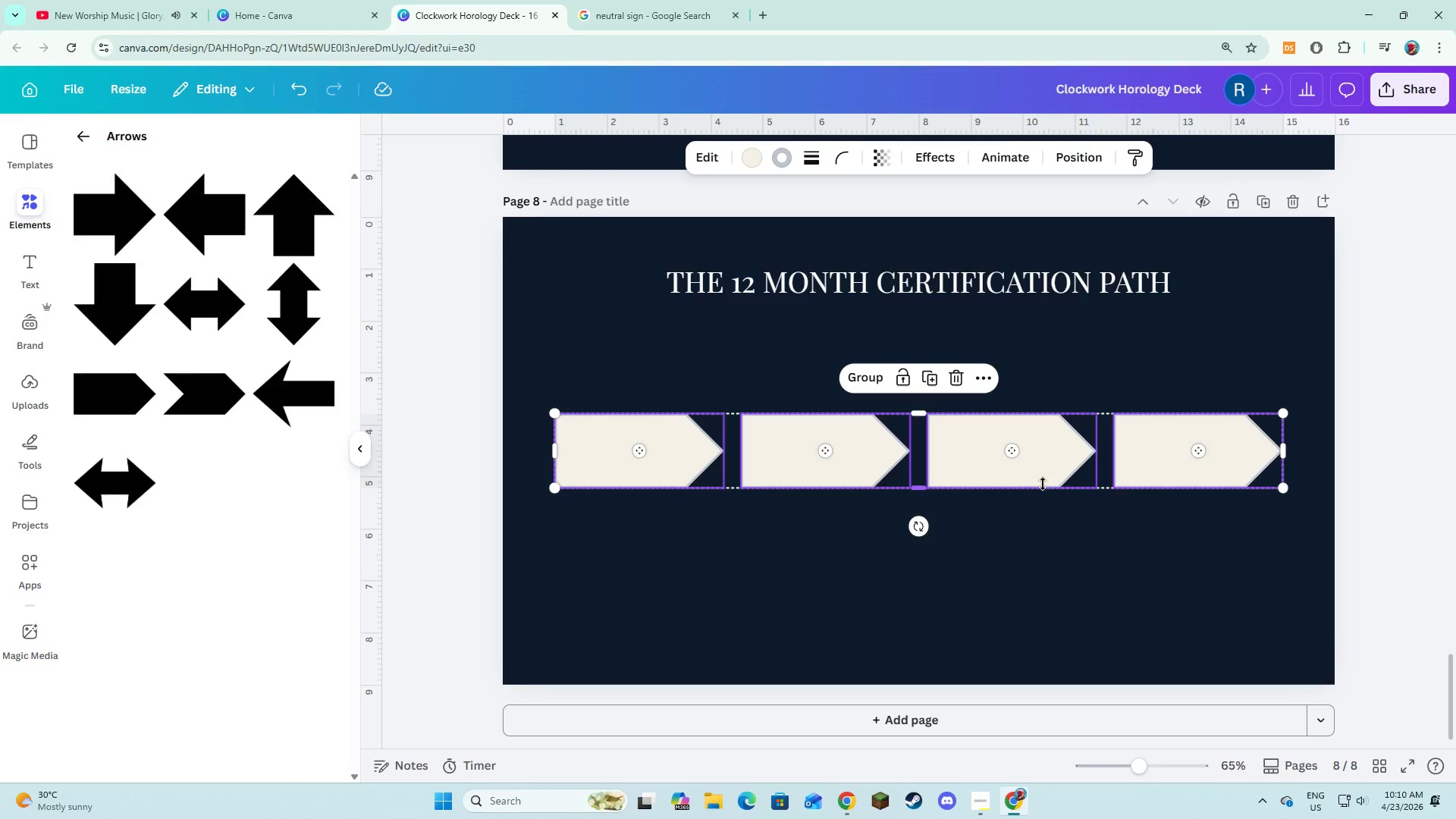 
left_click_drag(start_coordinate=[1043, 484], to_coordinate=[1042, 458])
 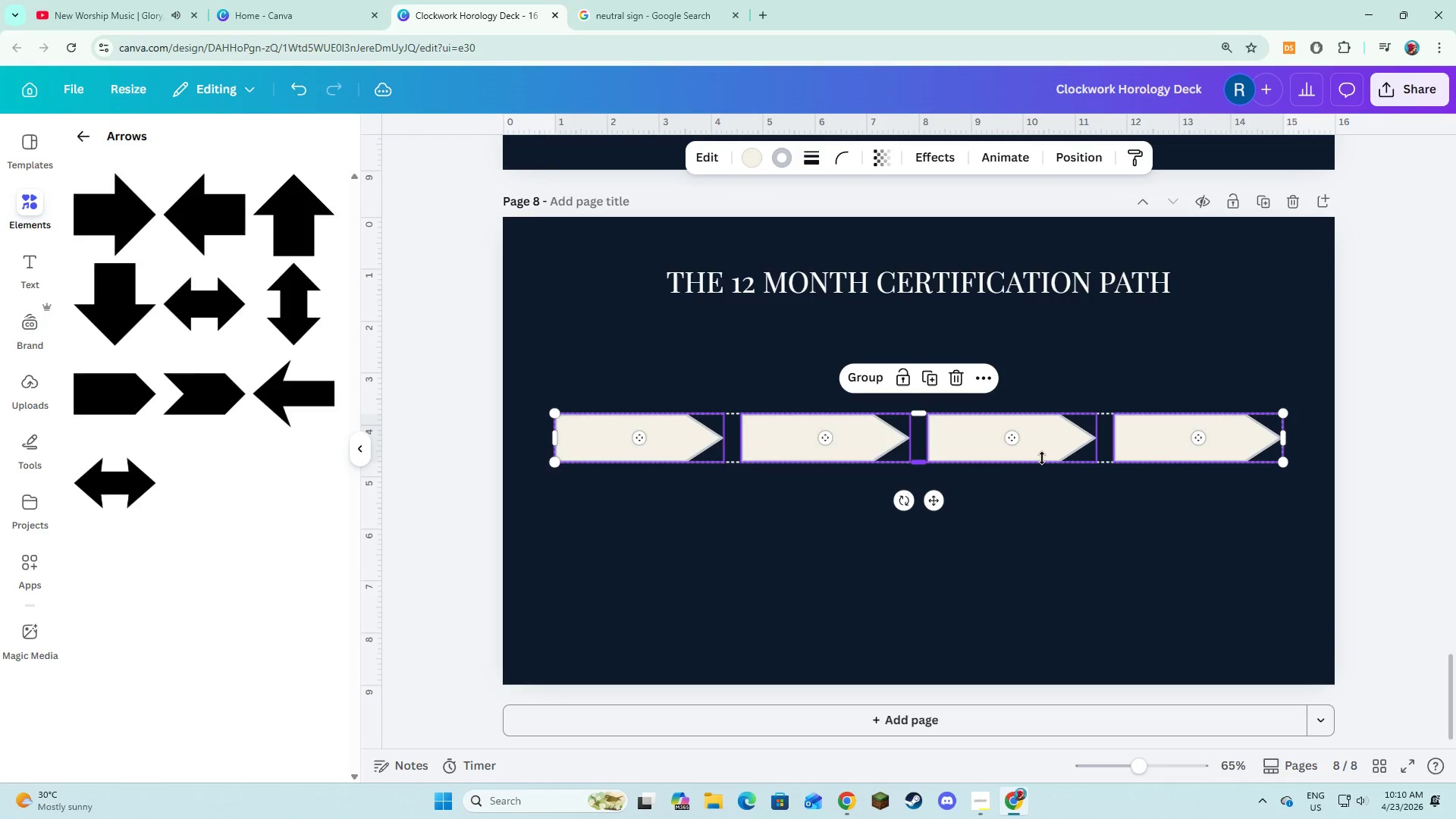 
key(Control+Z)
 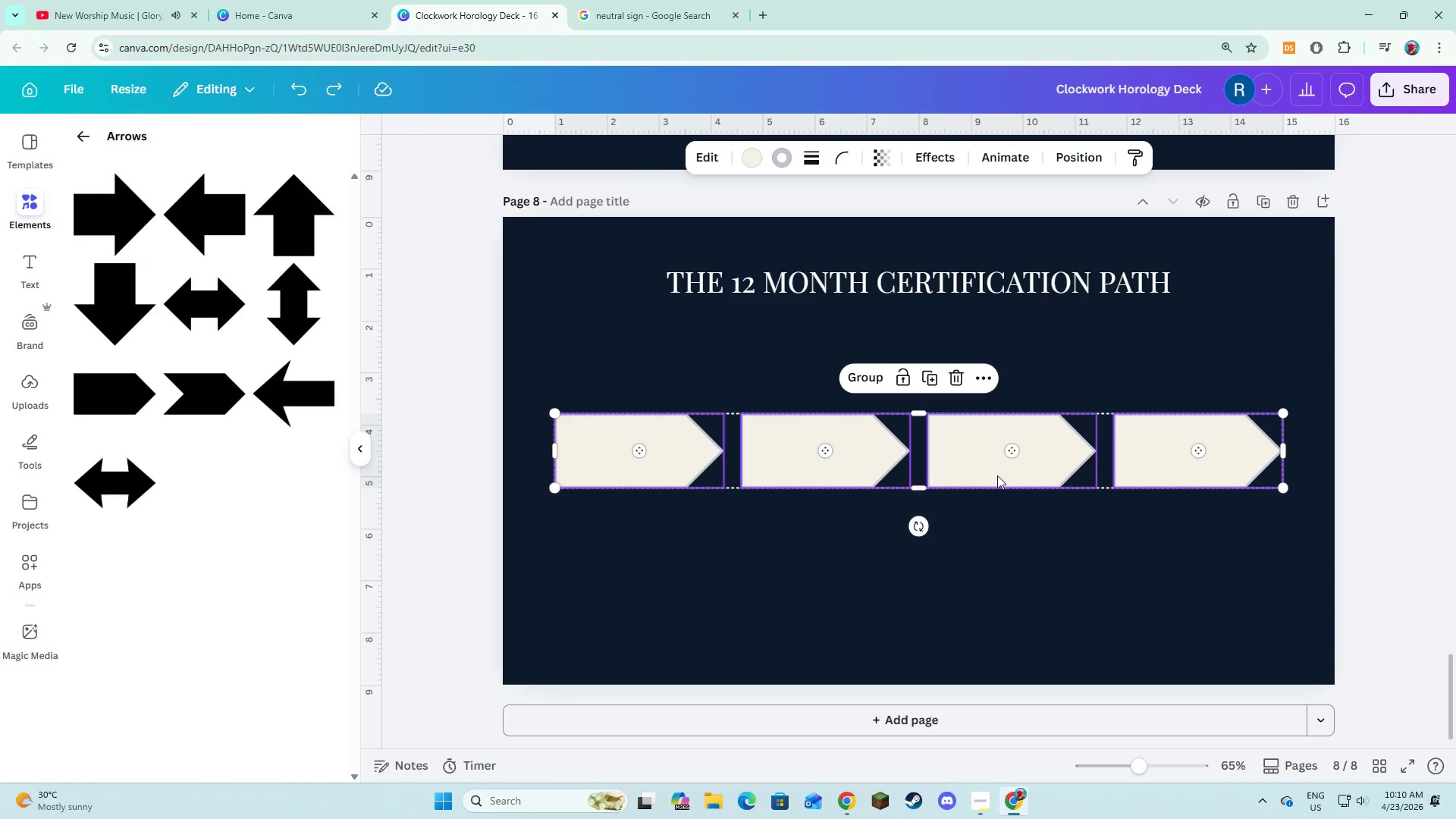 
left_click_drag(start_coordinate=[986, 470], to_coordinate=[988, 425])
 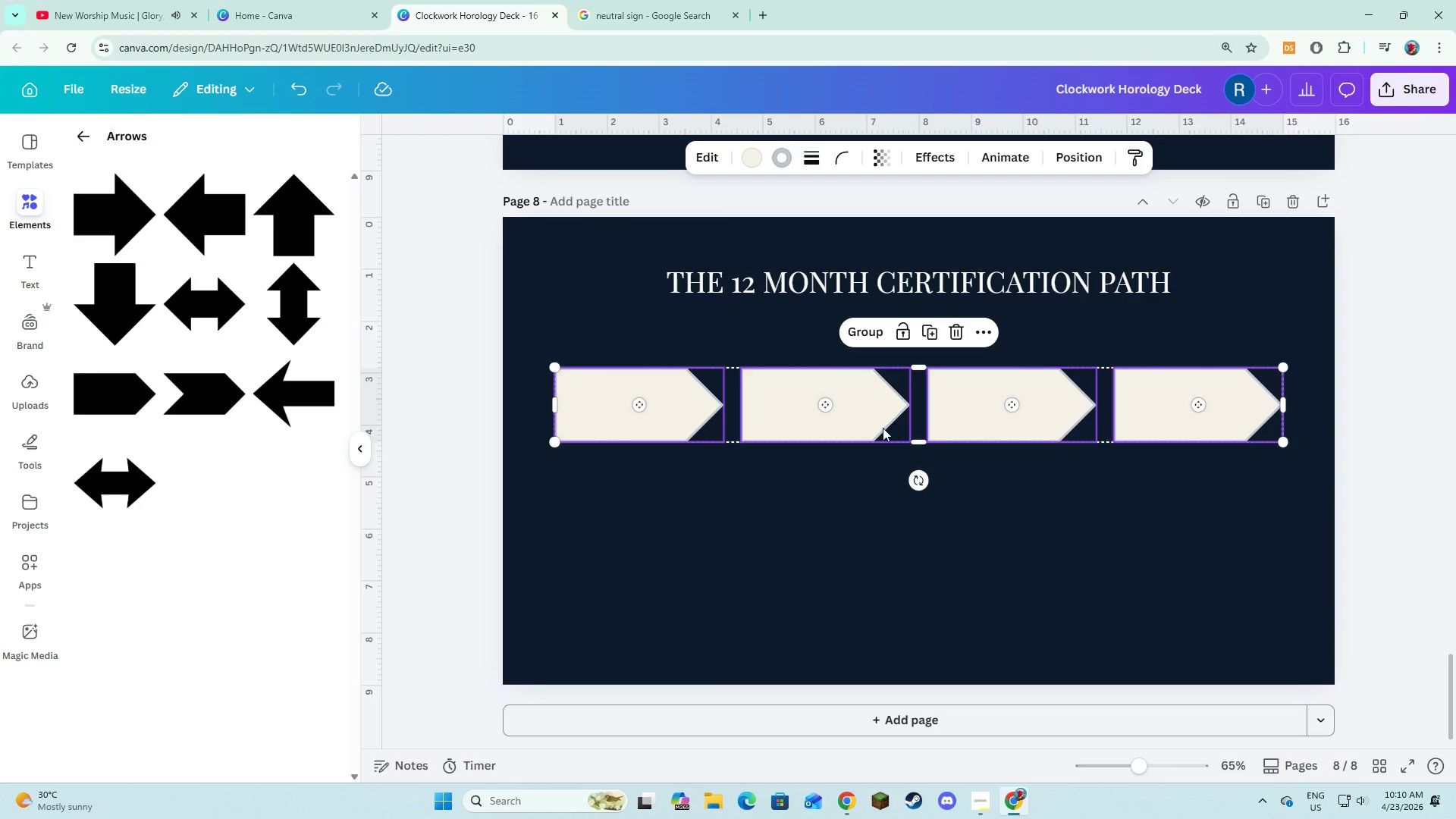 
left_click_drag(start_coordinate=[879, 425], to_coordinate=[879, 416])
 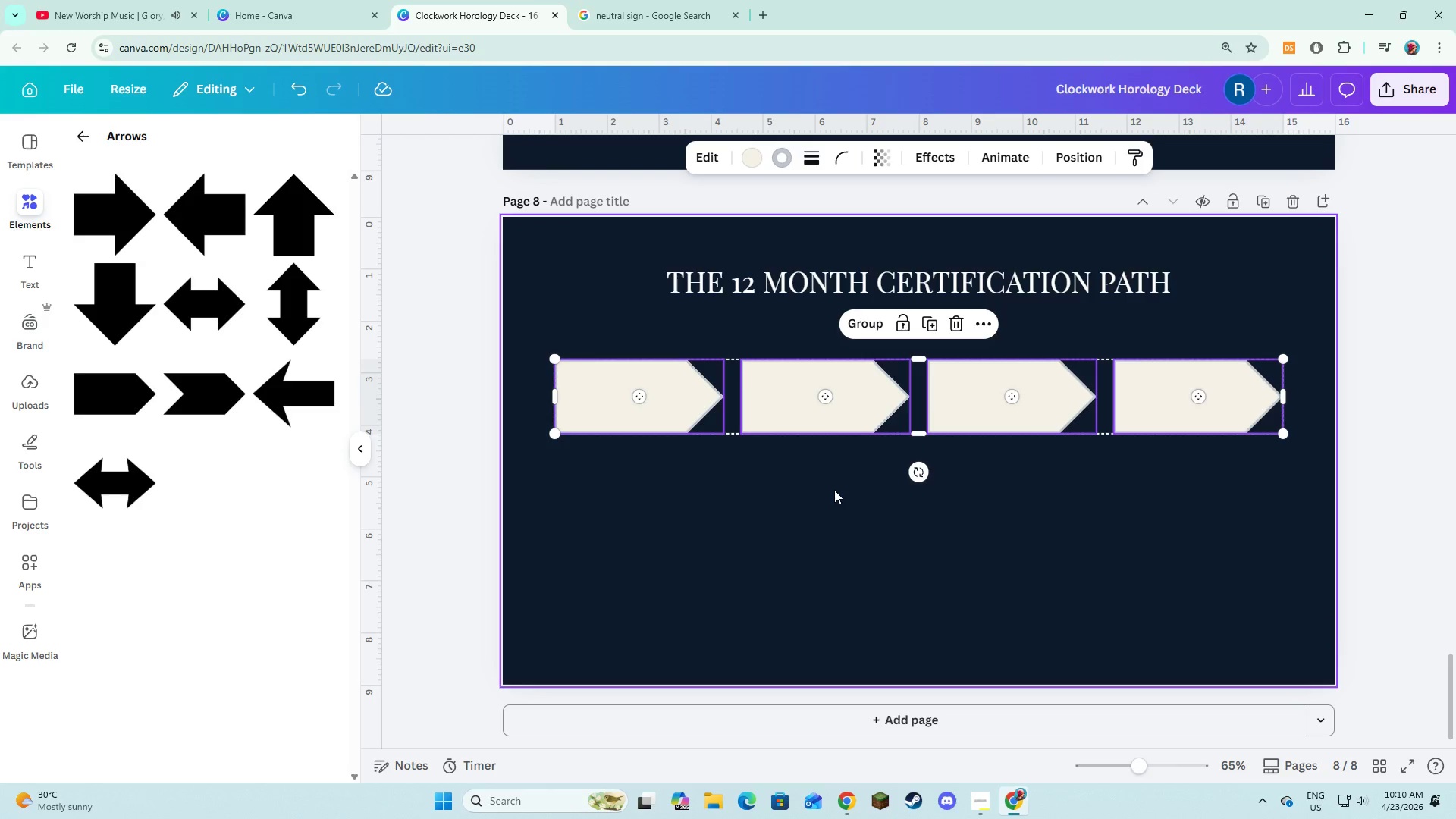 
left_click([834, 490])
 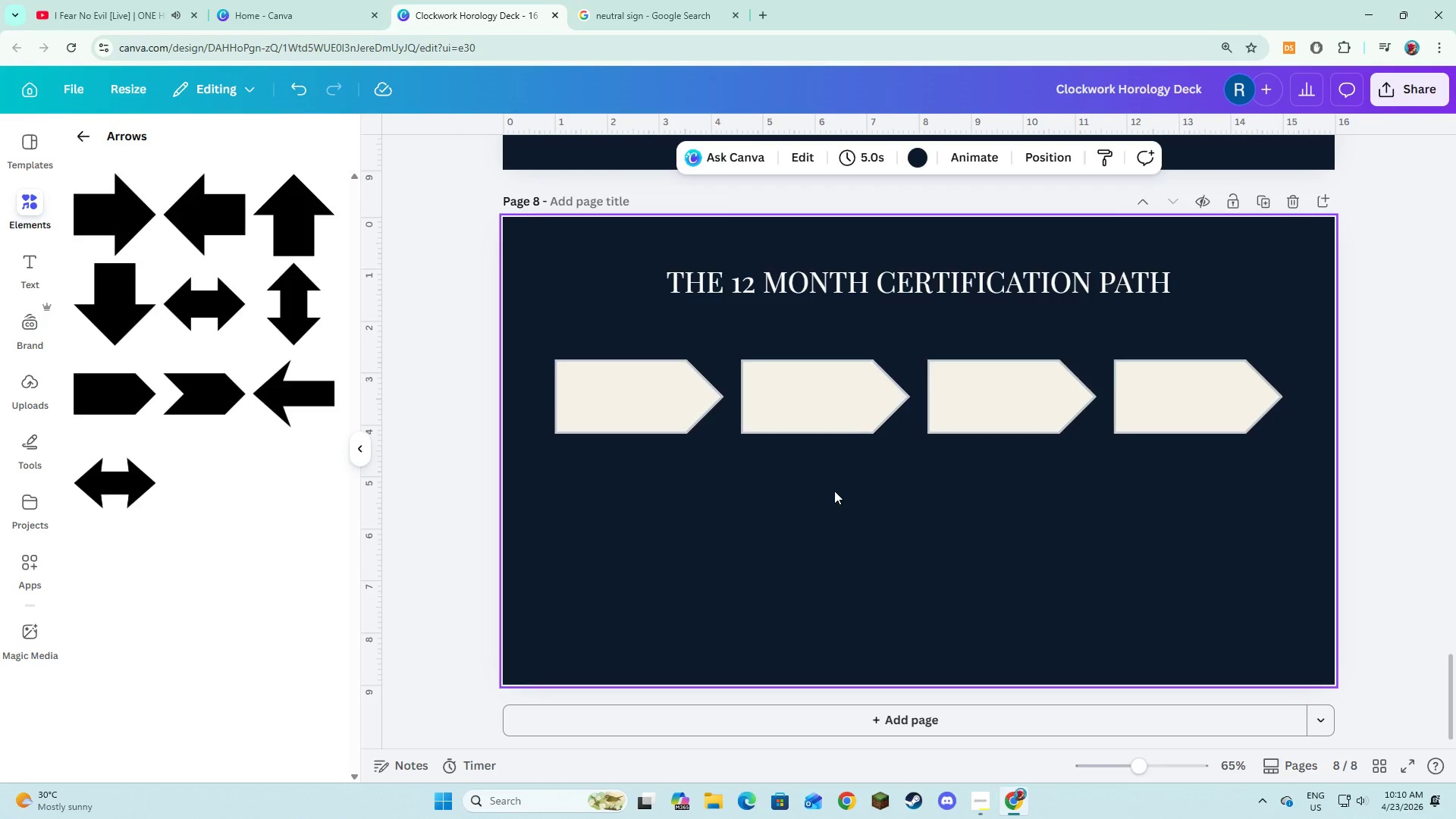 
wait(39.38)
 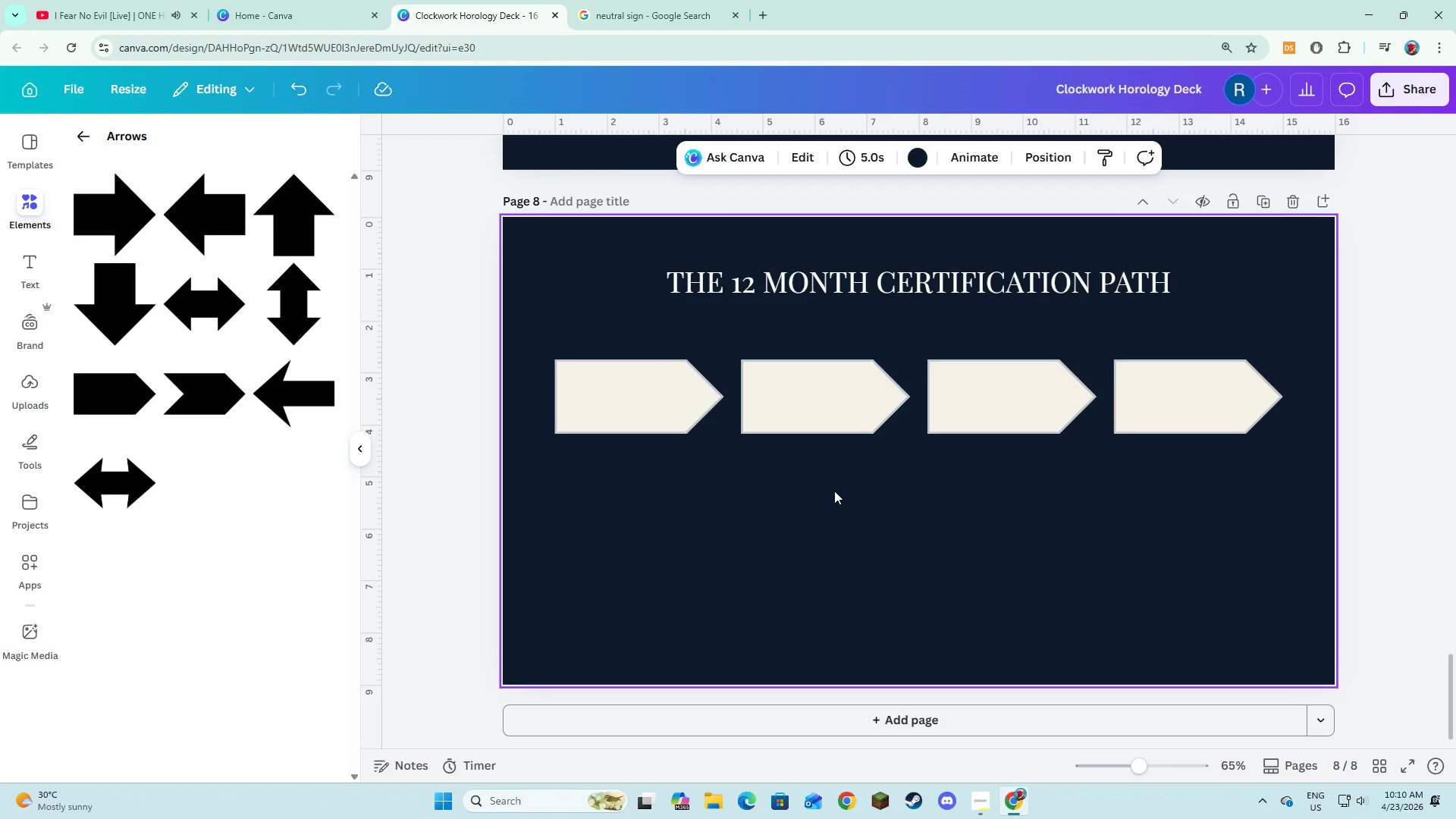 
left_click([70, 133])
 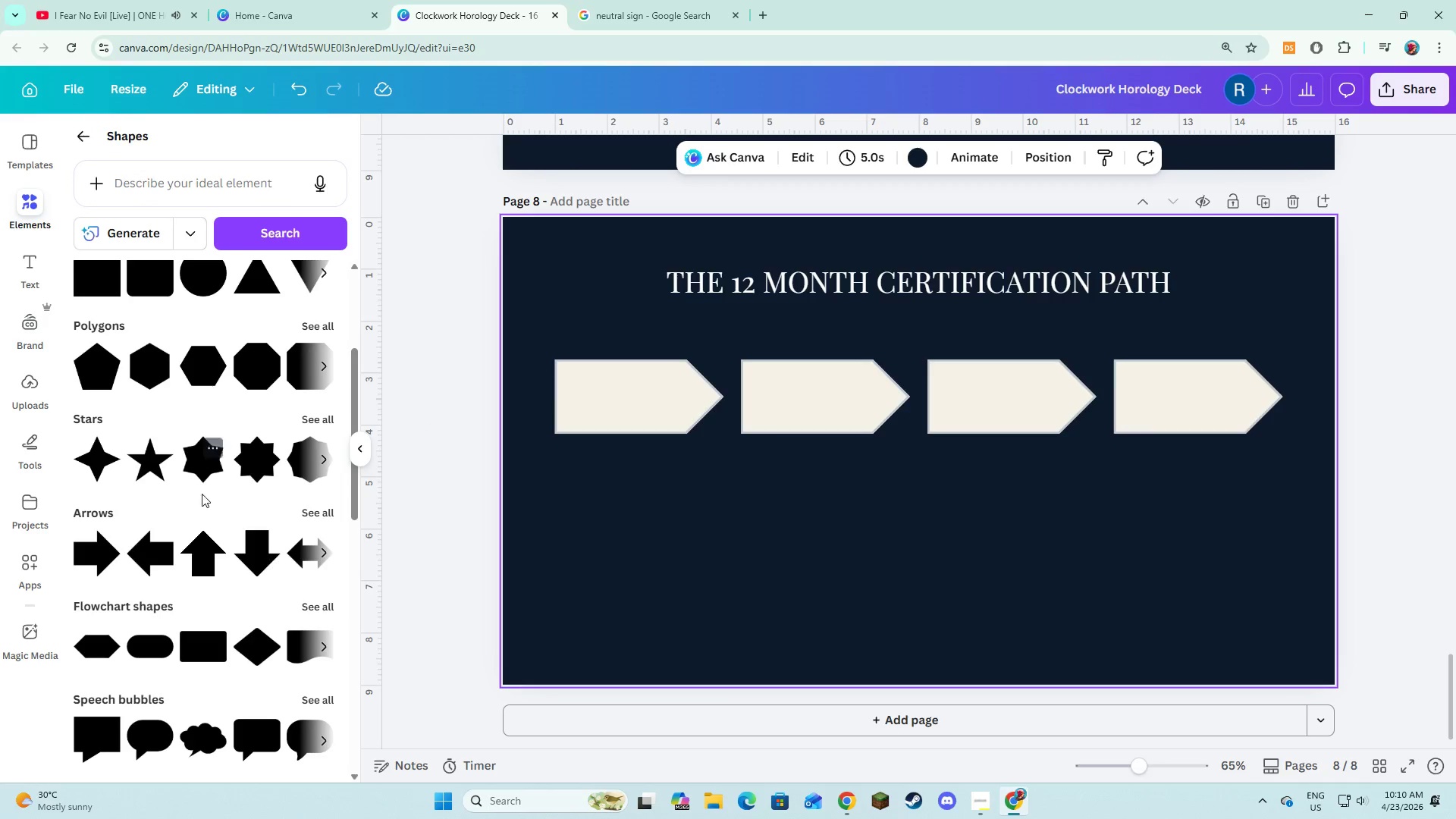 
scroll: coordinate [191, 532], scroll_direction: down, amount: 1.0
 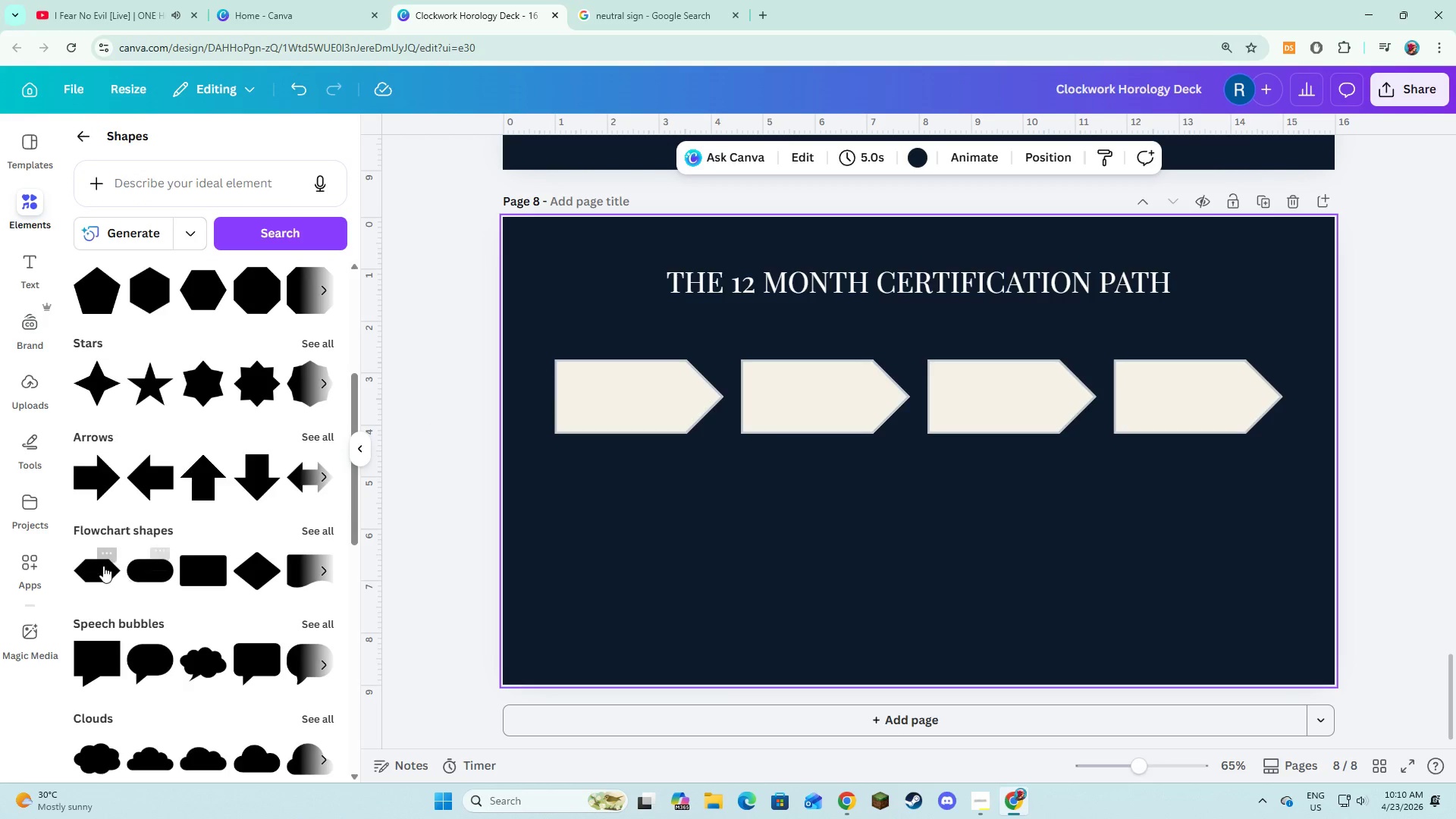 
left_click([103, 566])
 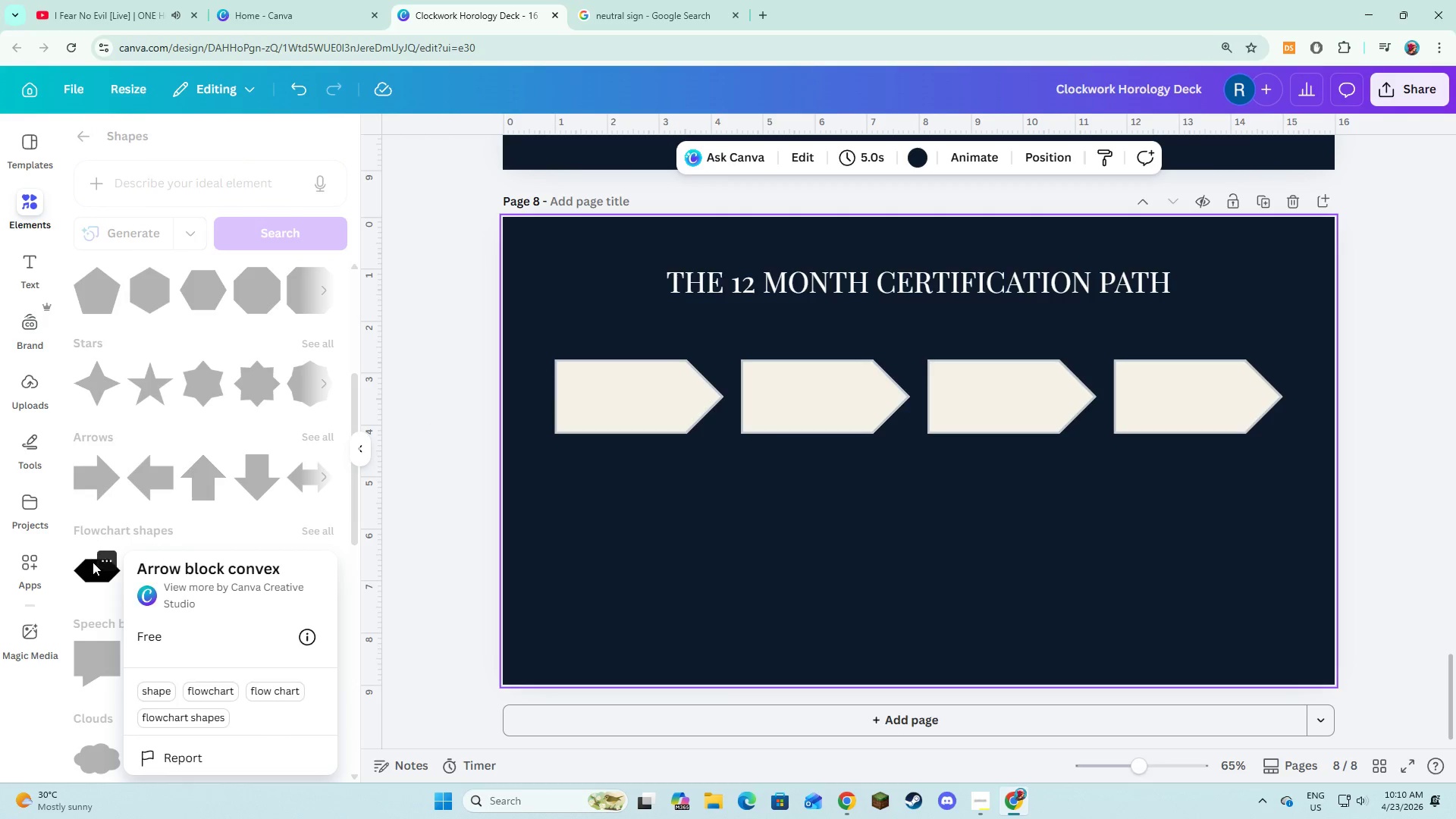 
left_click([93, 567])
 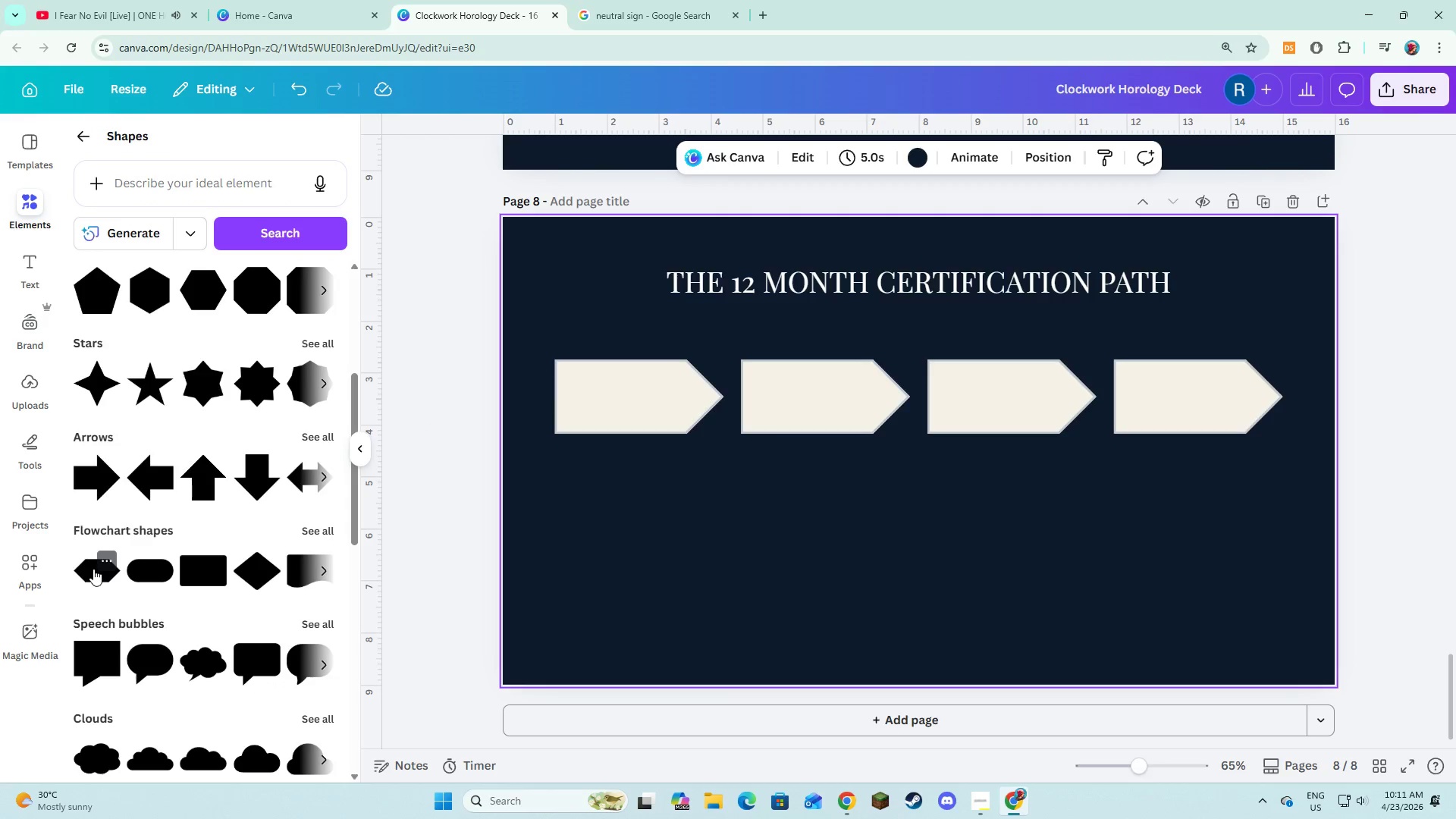 
left_click([93, 569])
 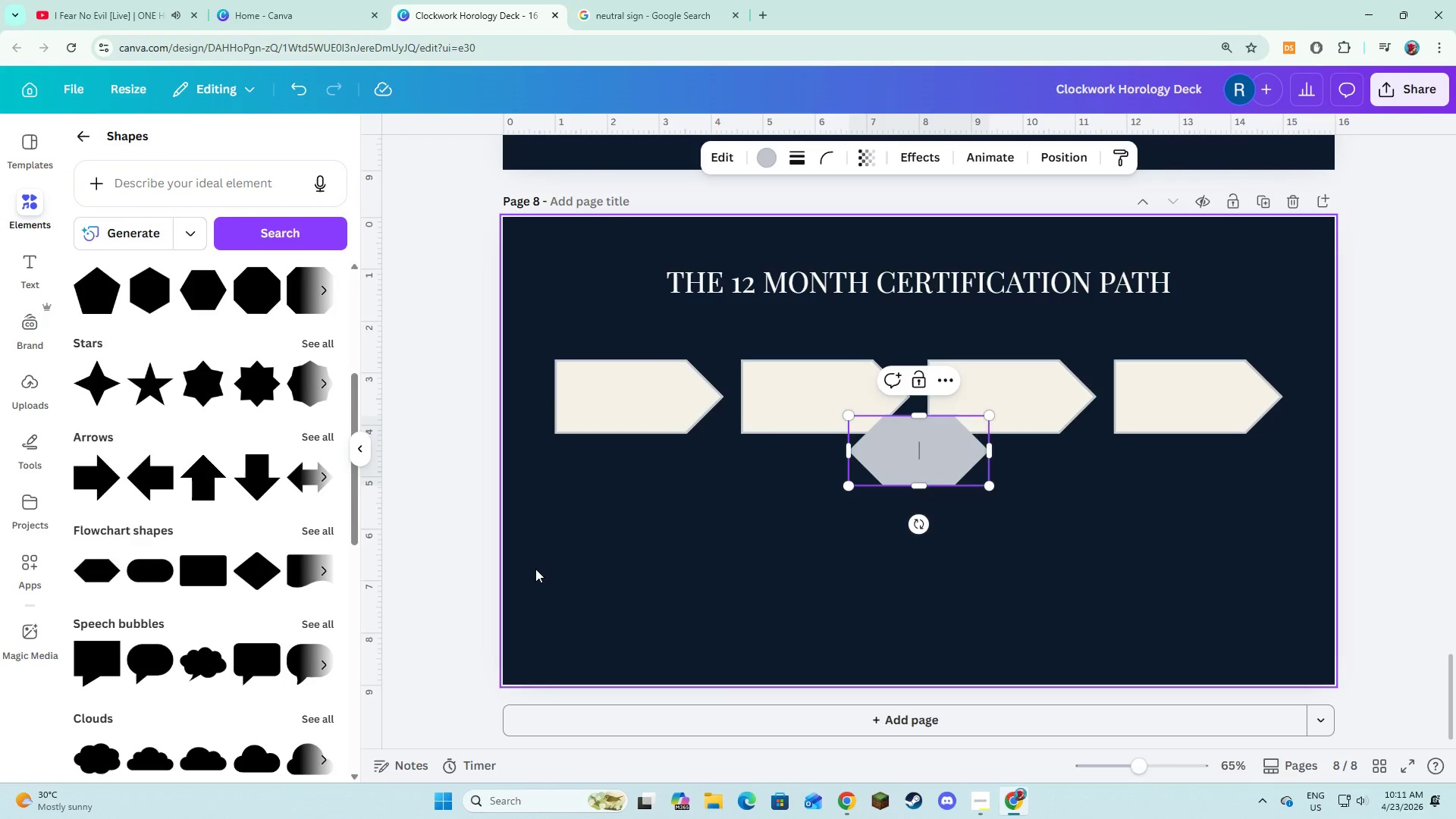 
left_click([535, 569])
 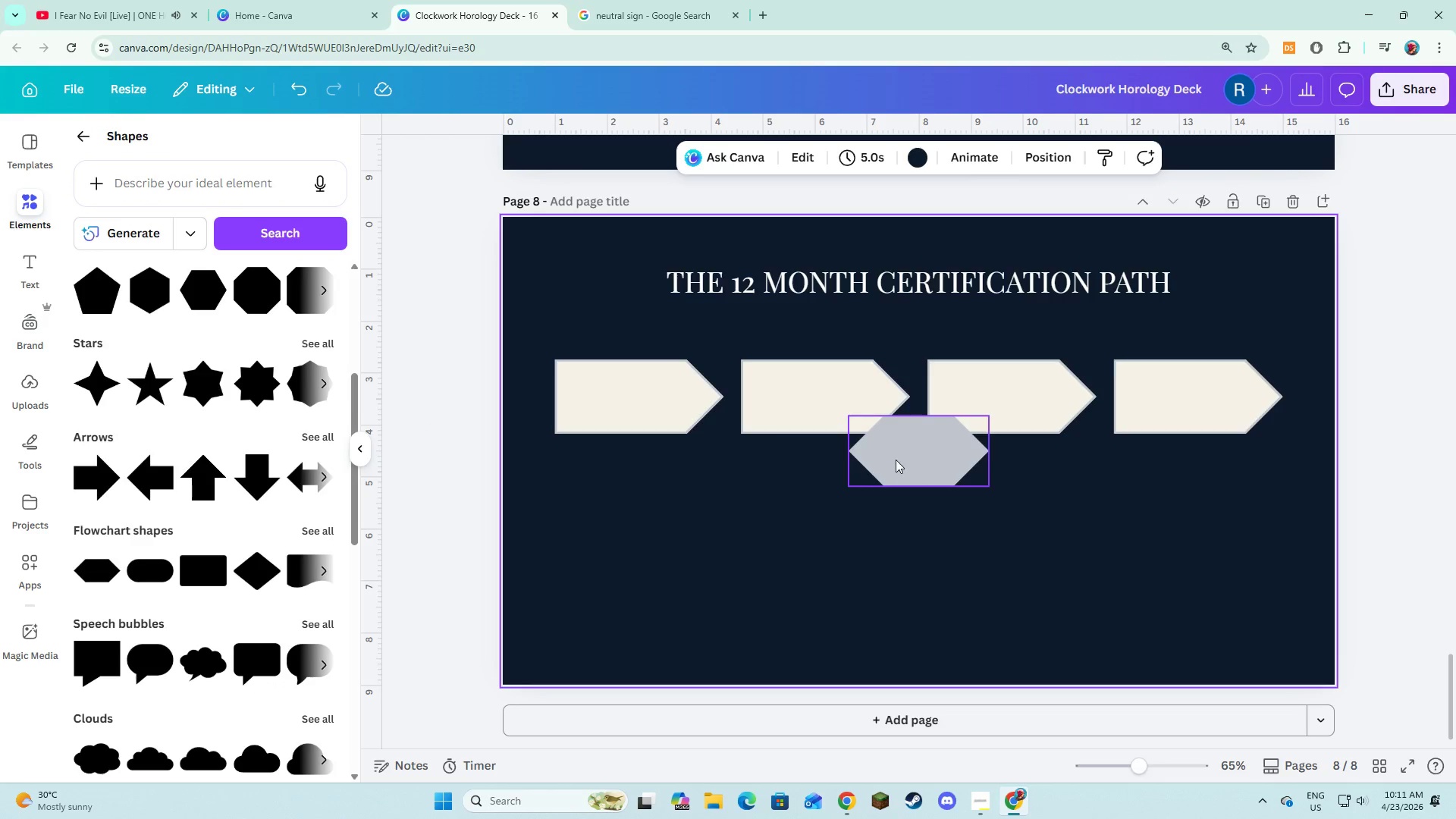 
left_click([916, 455])
 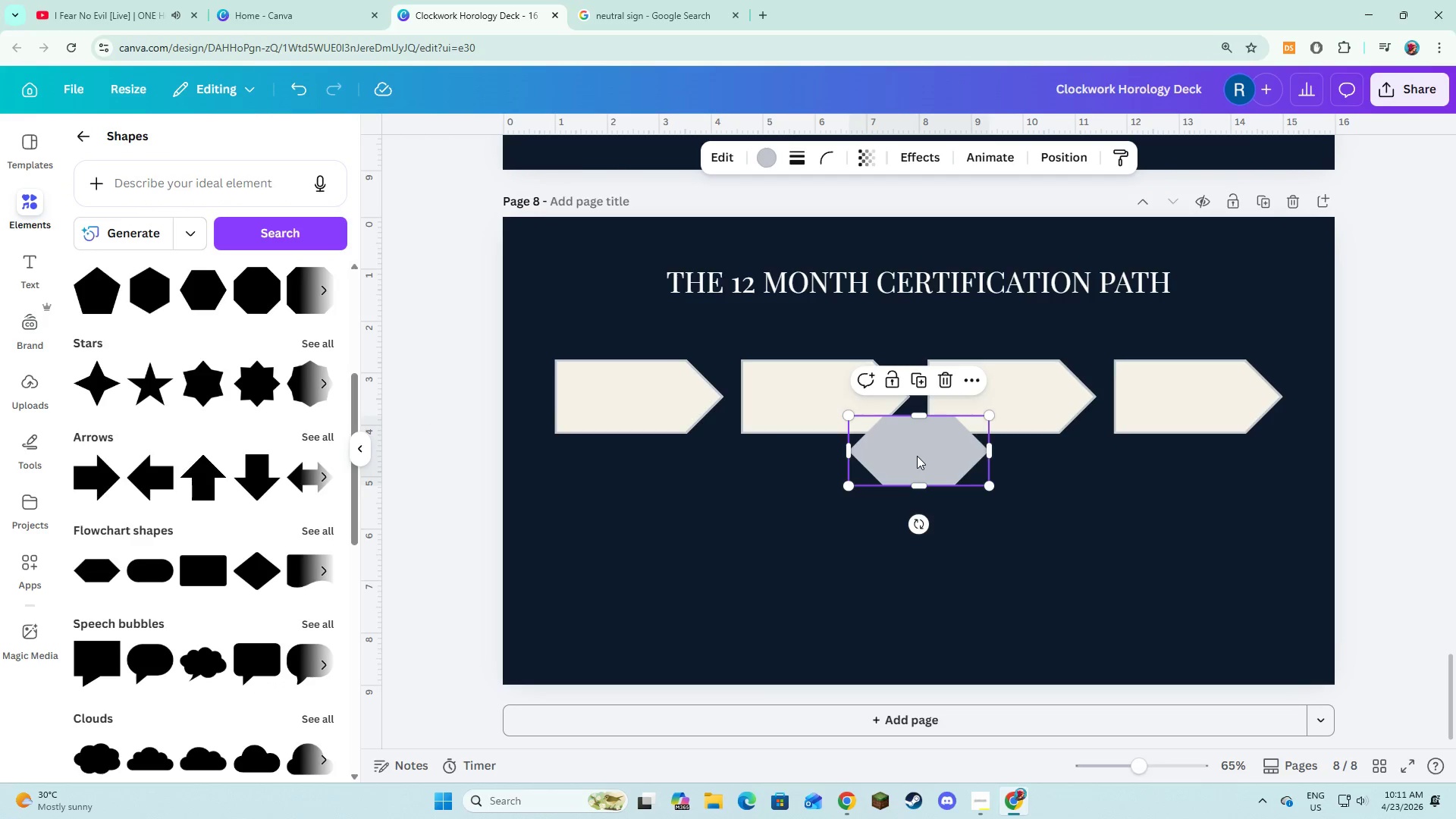 
left_click_drag(start_coordinate=[917, 455], to_coordinate=[620, 486])
 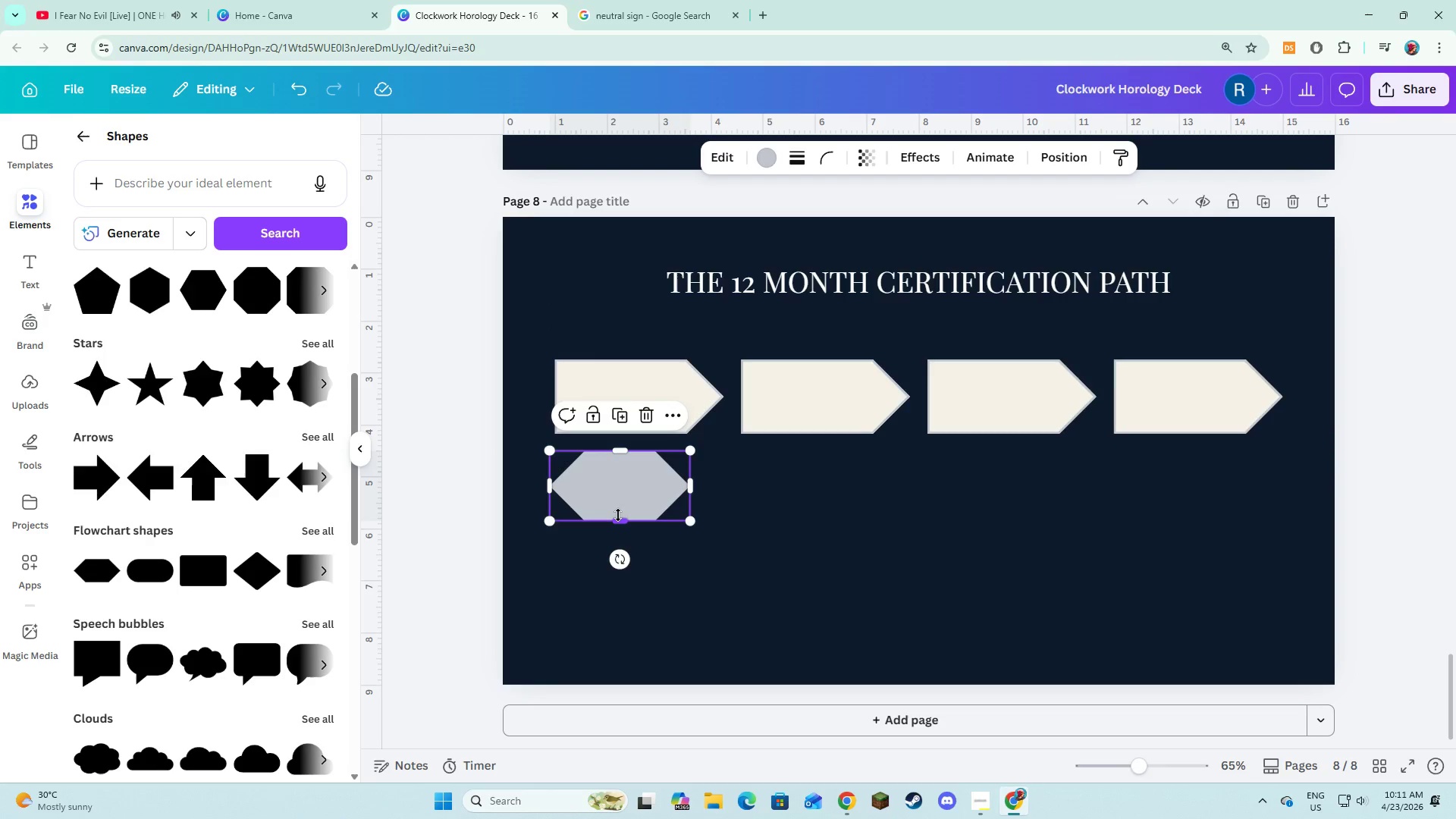 
left_click_drag(start_coordinate=[618, 515], to_coordinate=[617, 571])
 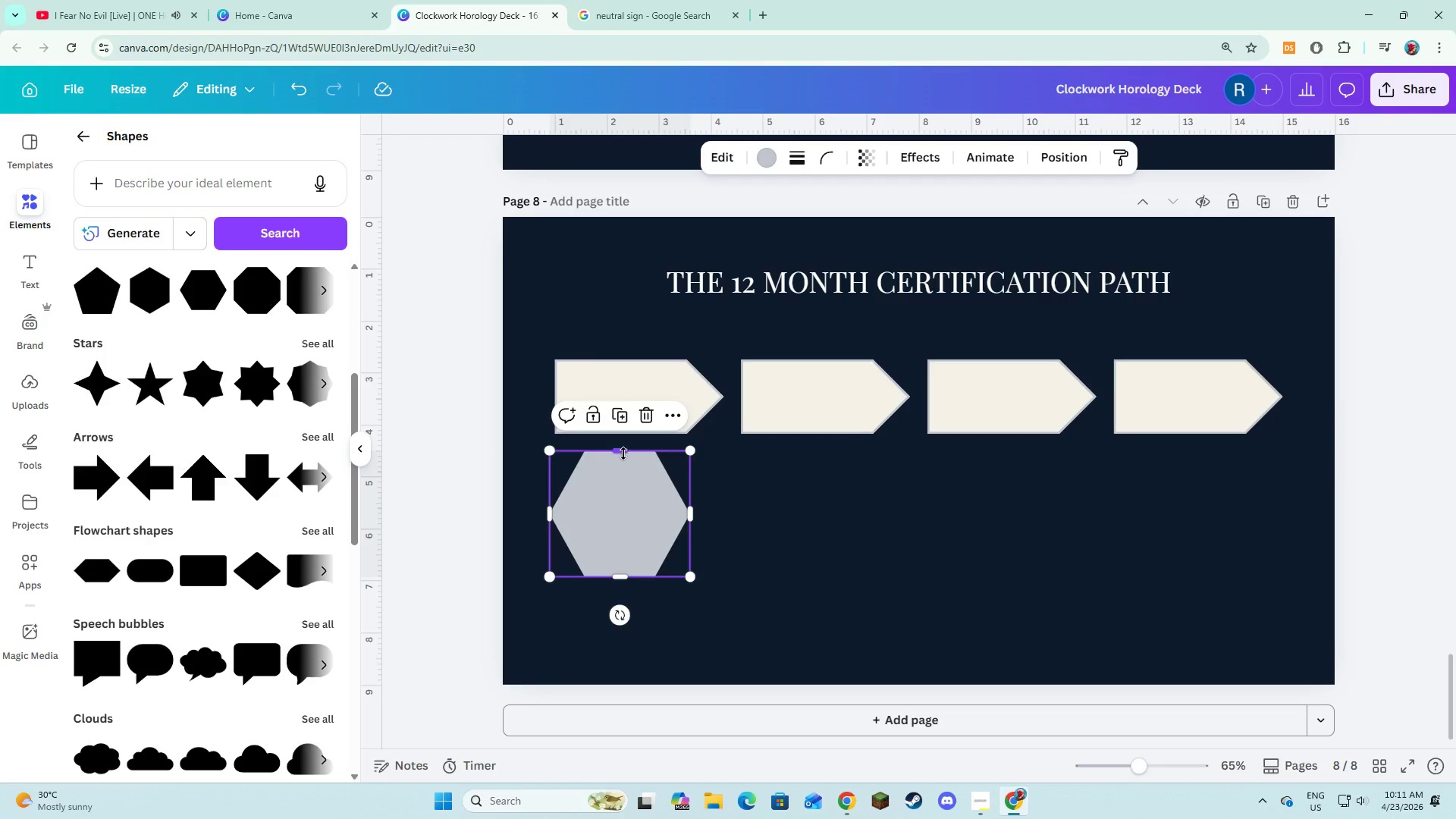 
left_click_drag(start_coordinate=[623, 453], to_coordinate=[623, 439])
 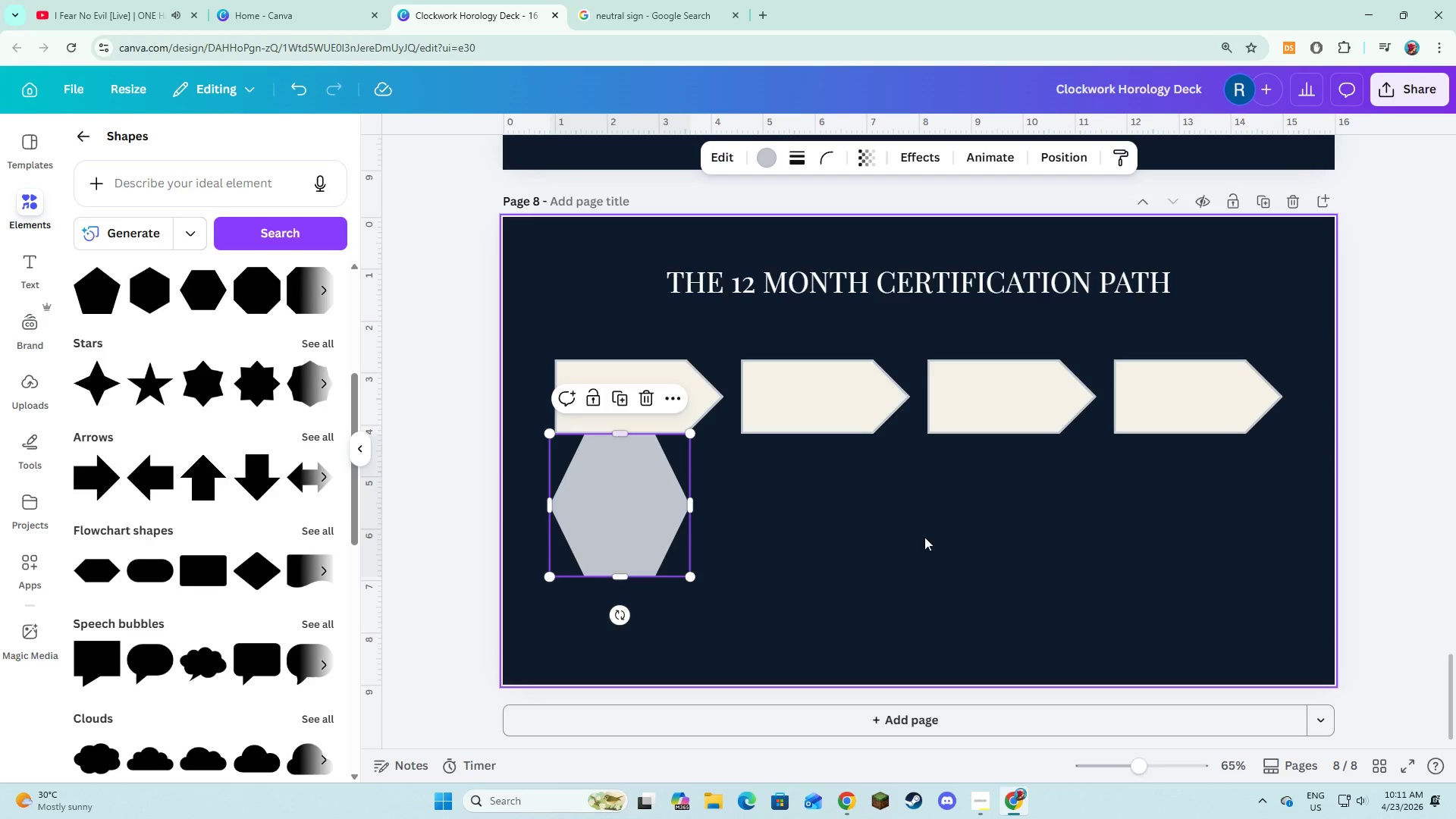 
left_click([925, 538])
 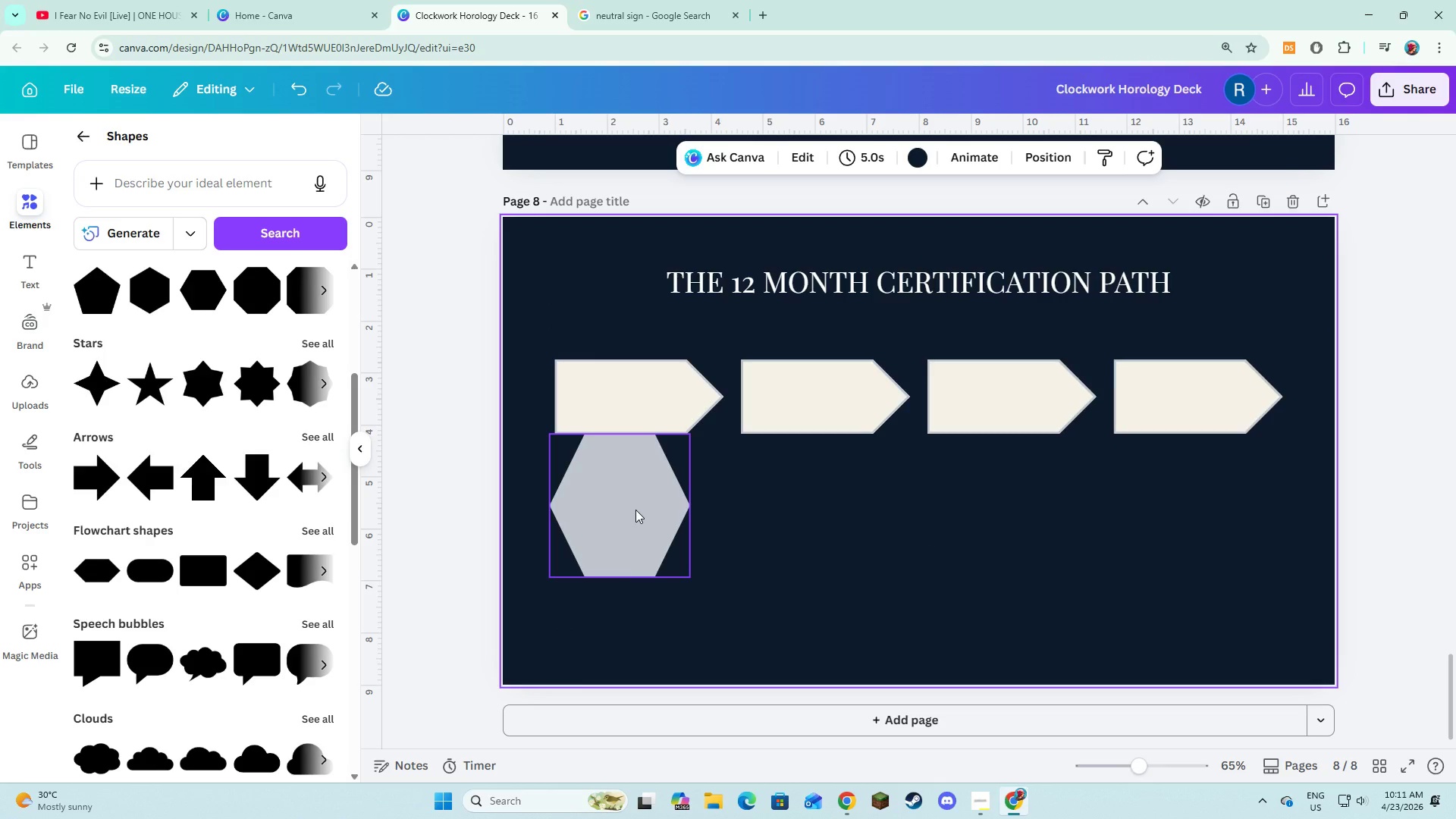 
left_click([635, 510])
 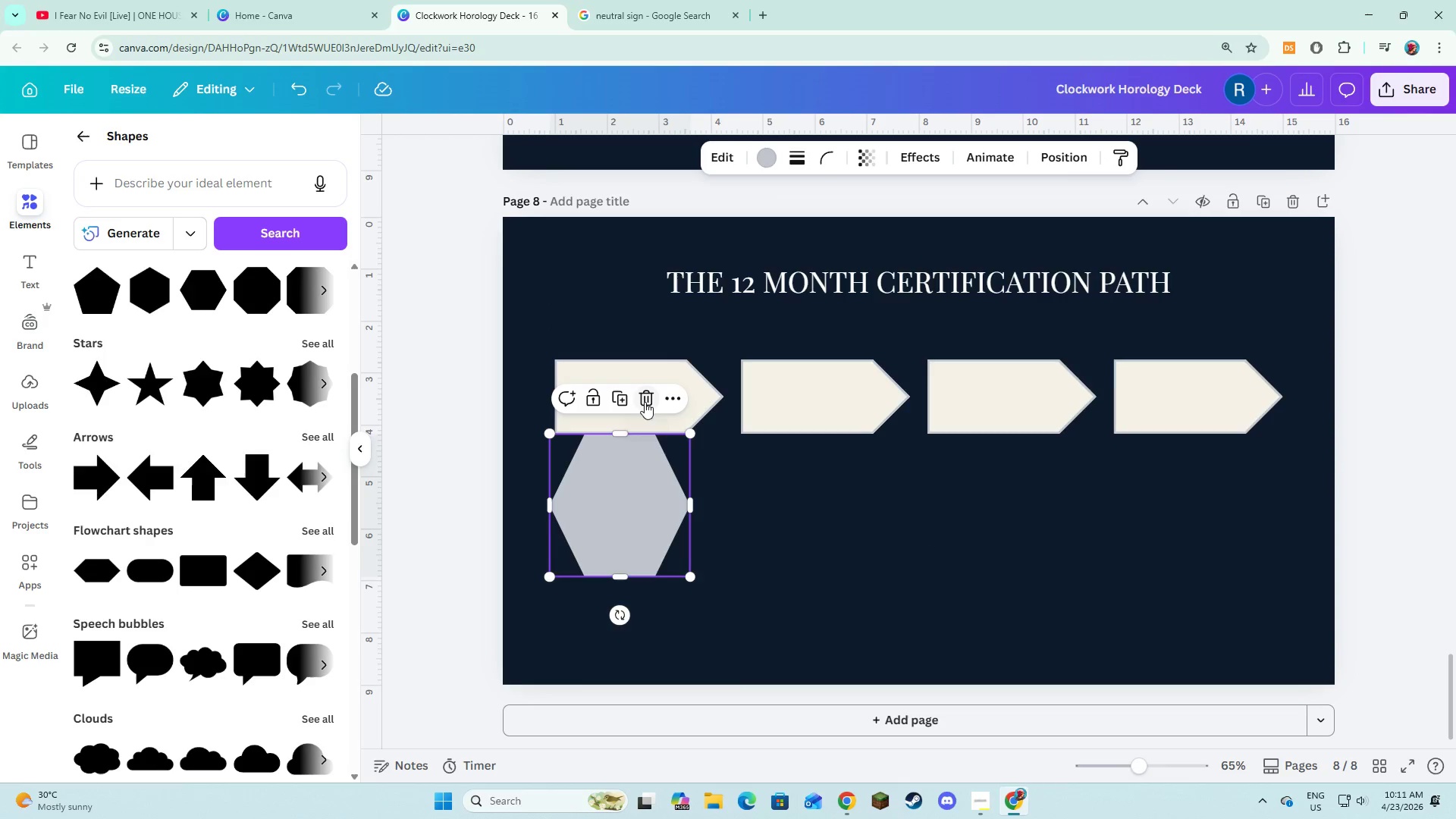 
left_click([645, 402])
 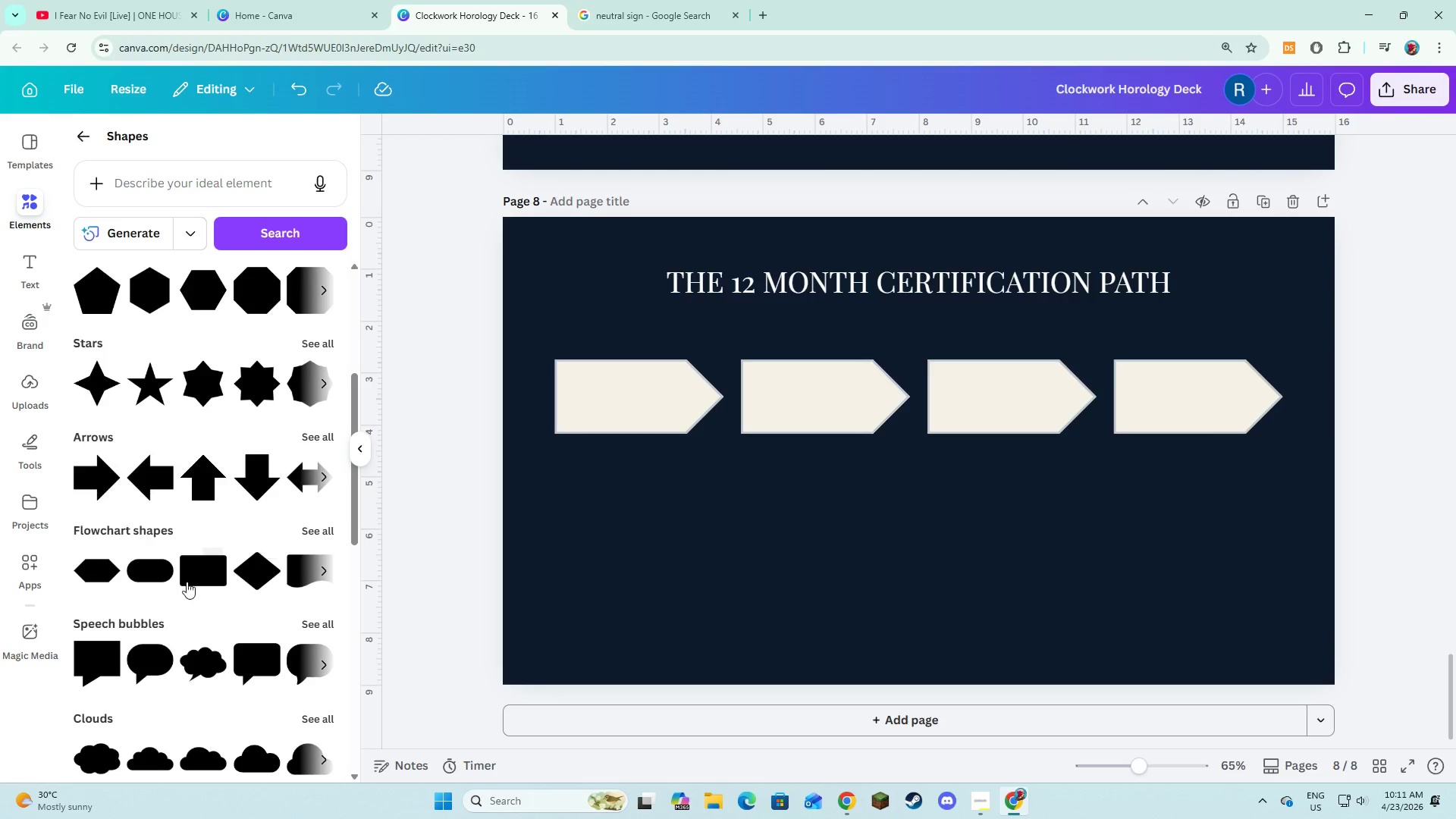 
left_click([140, 576])
 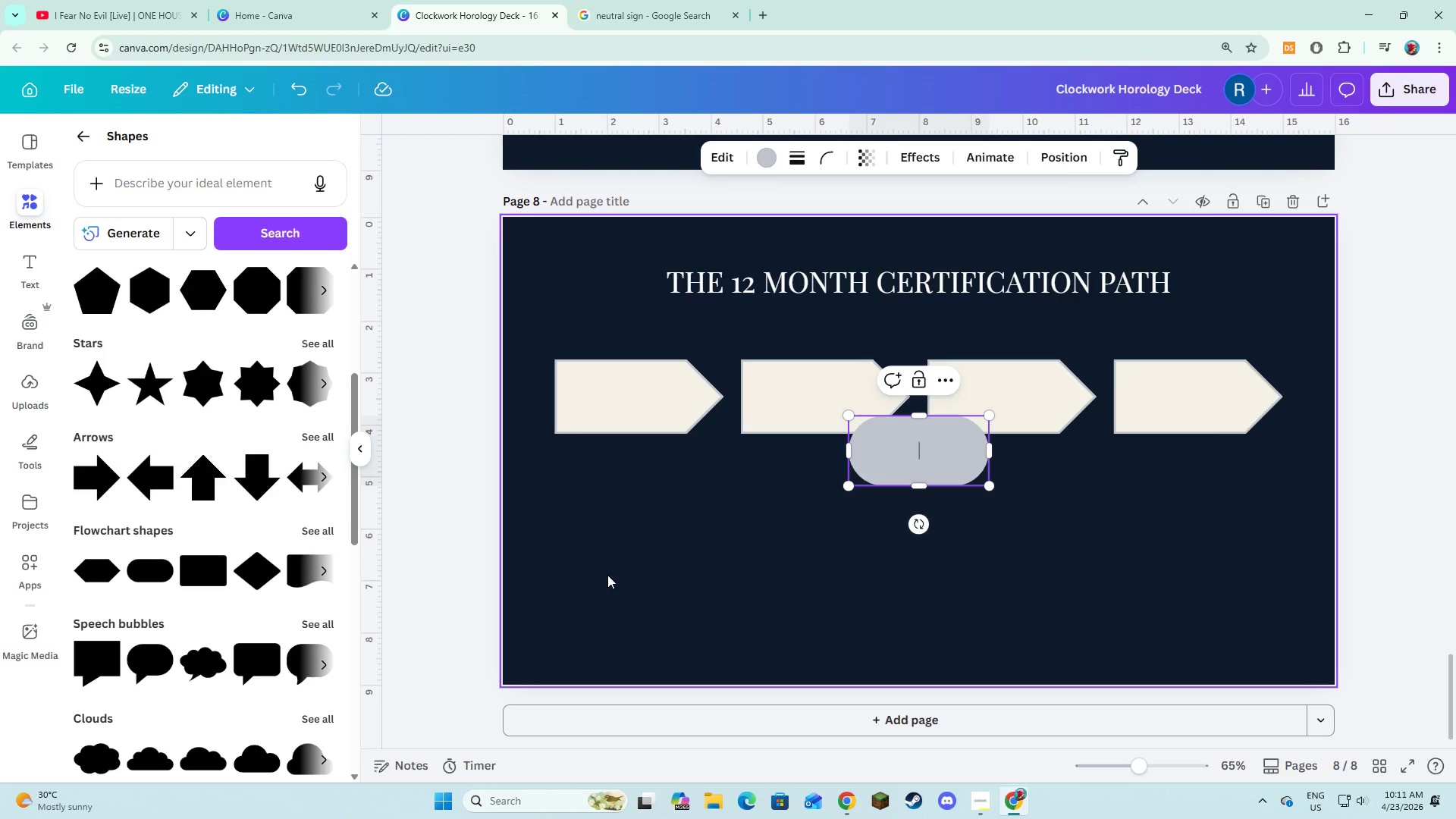 
left_click([607, 575])
 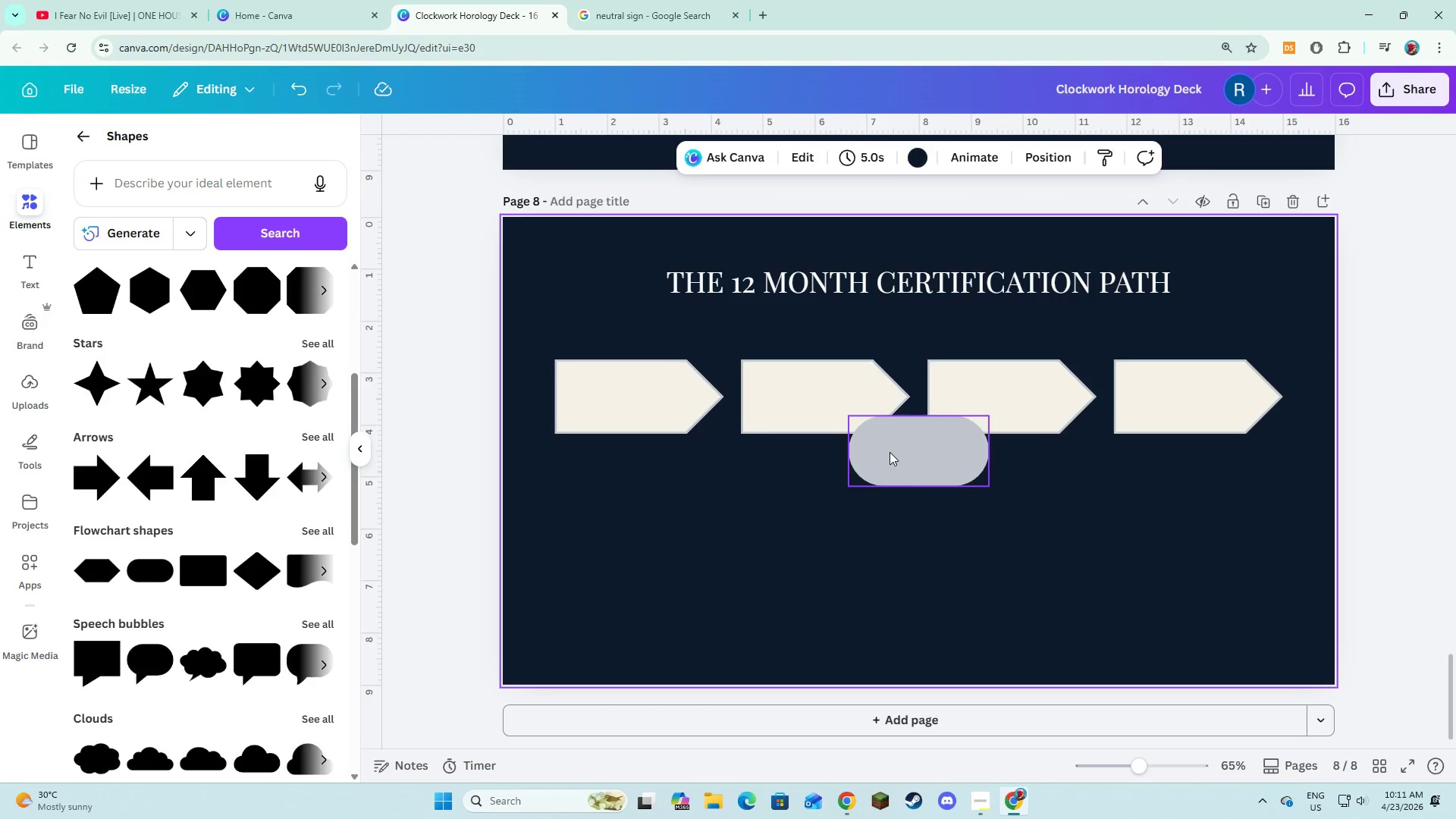 
left_click([905, 452])
 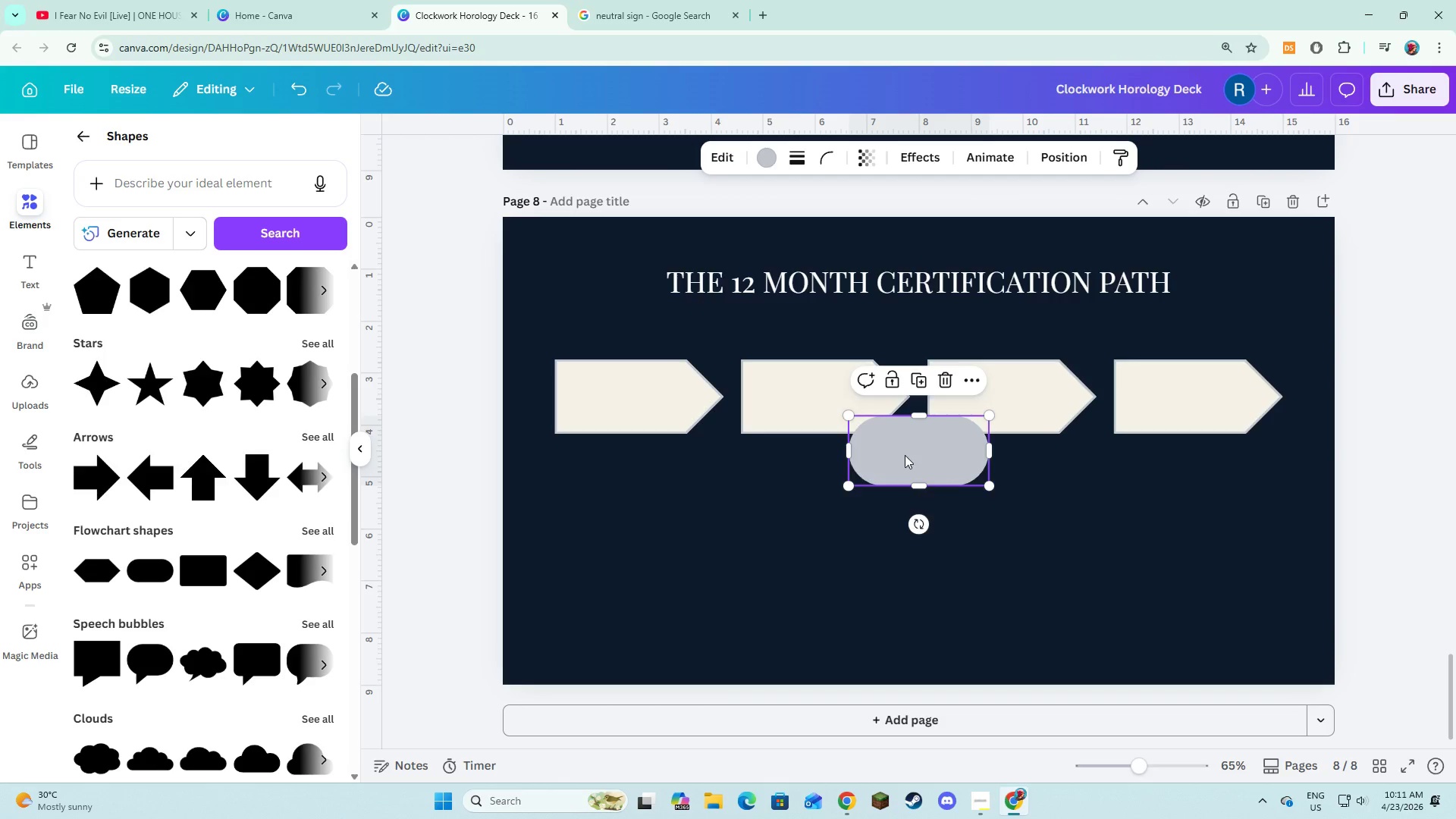 
left_click_drag(start_coordinate=[905, 455], to_coordinate=[606, 475])
 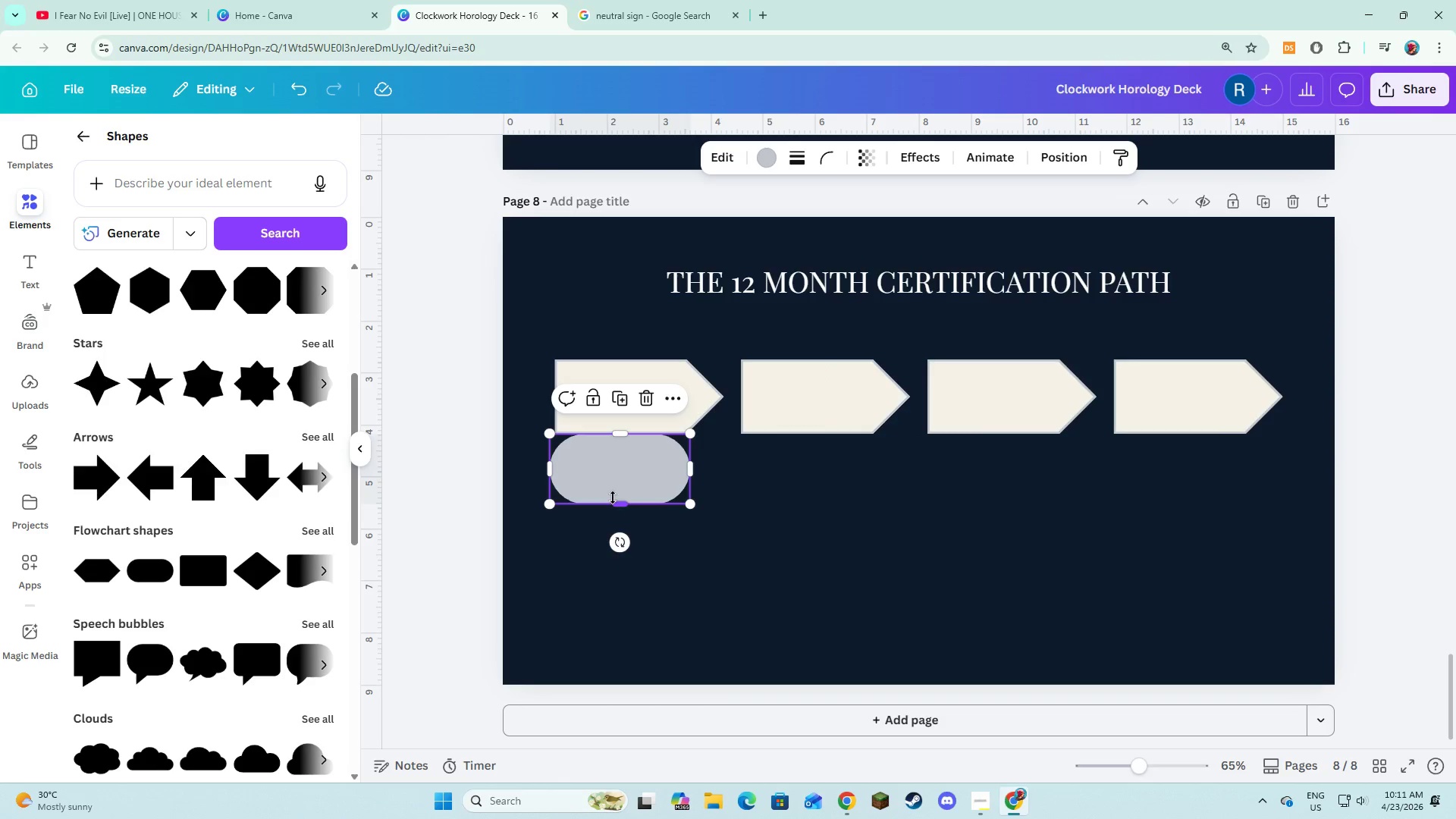 
left_click_drag(start_coordinate=[613, 497], to_coordinate=[610, 583])
 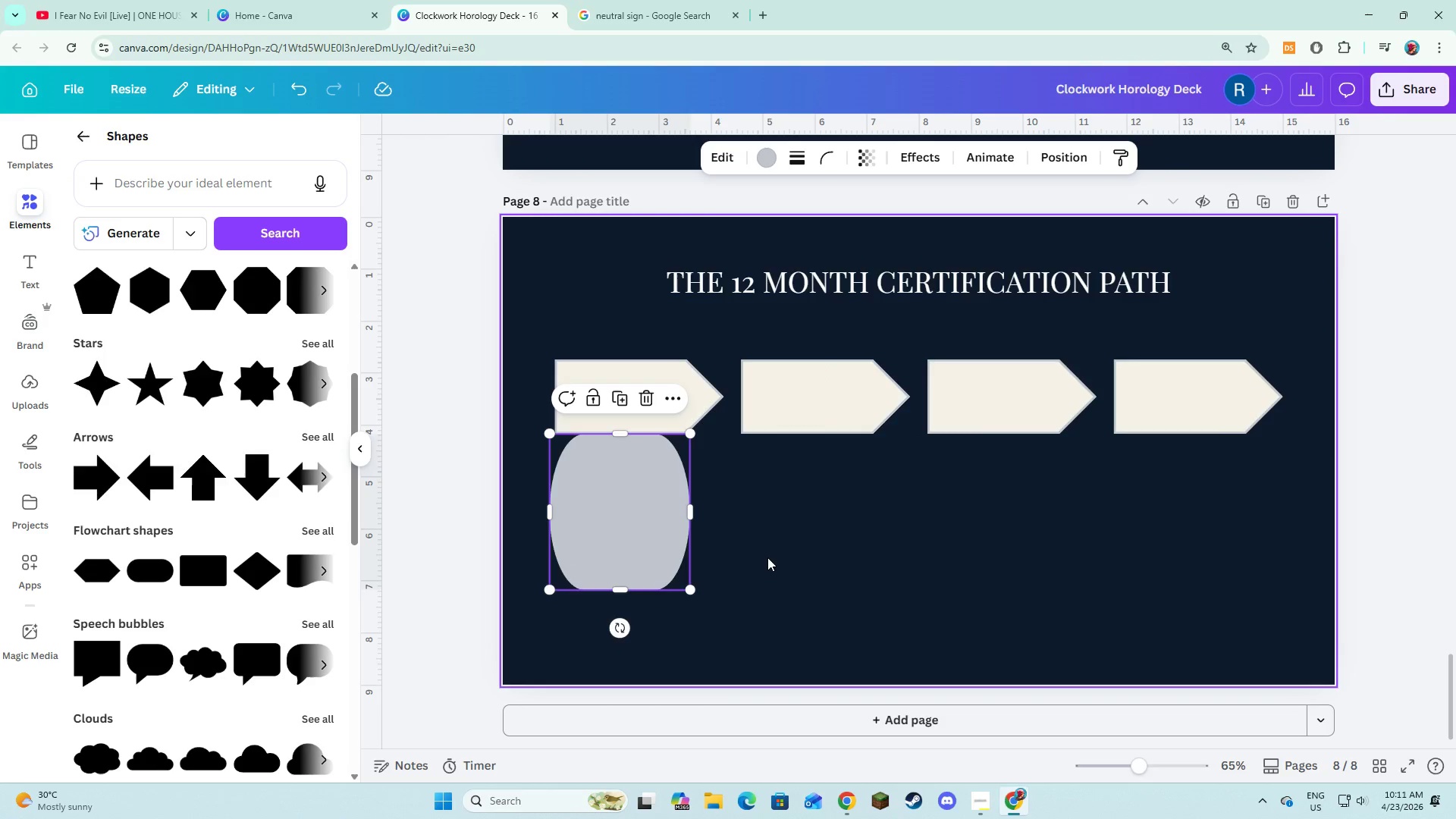 
left_click([767, 557])
 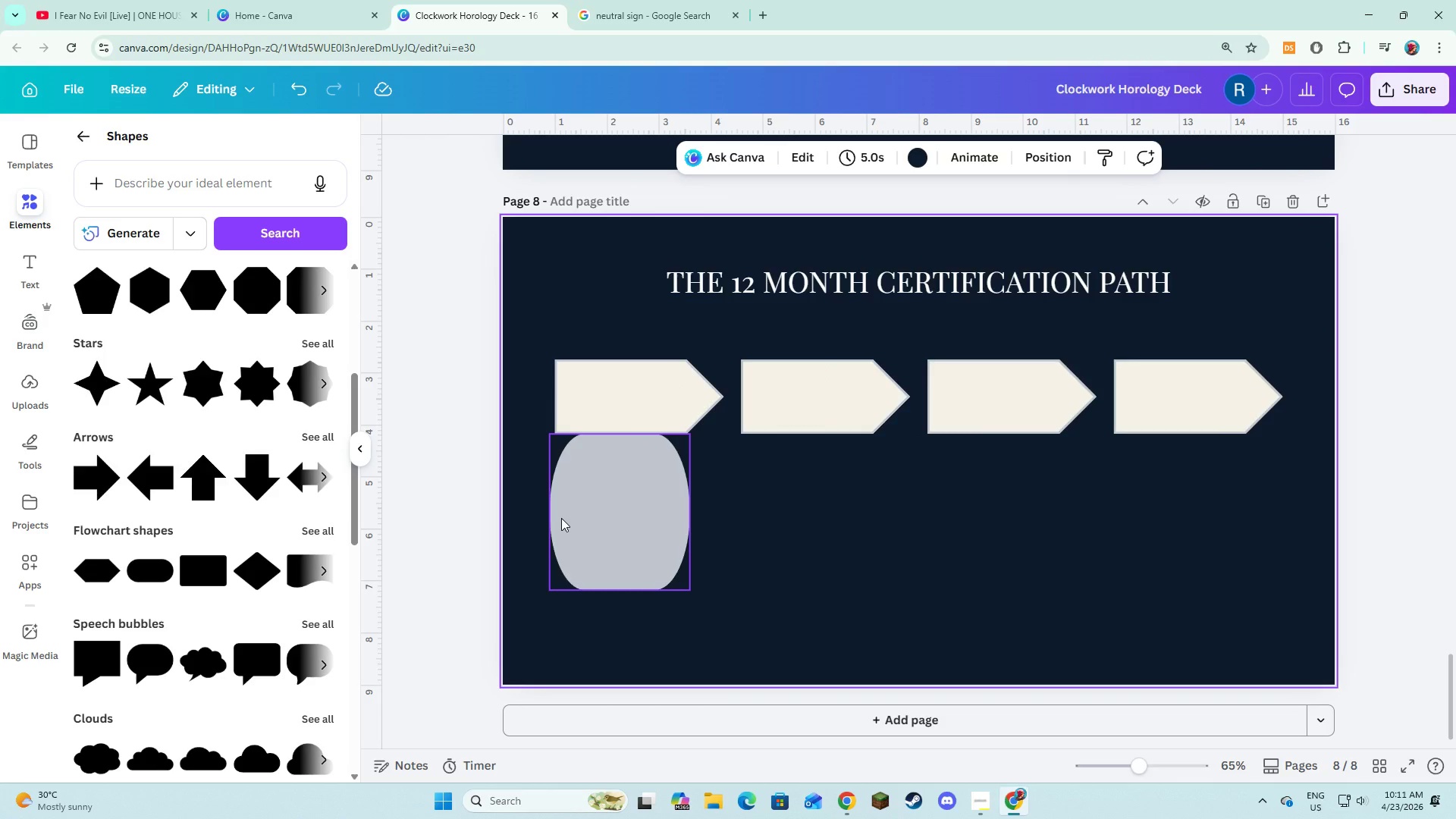 
left_click([570, 494])
 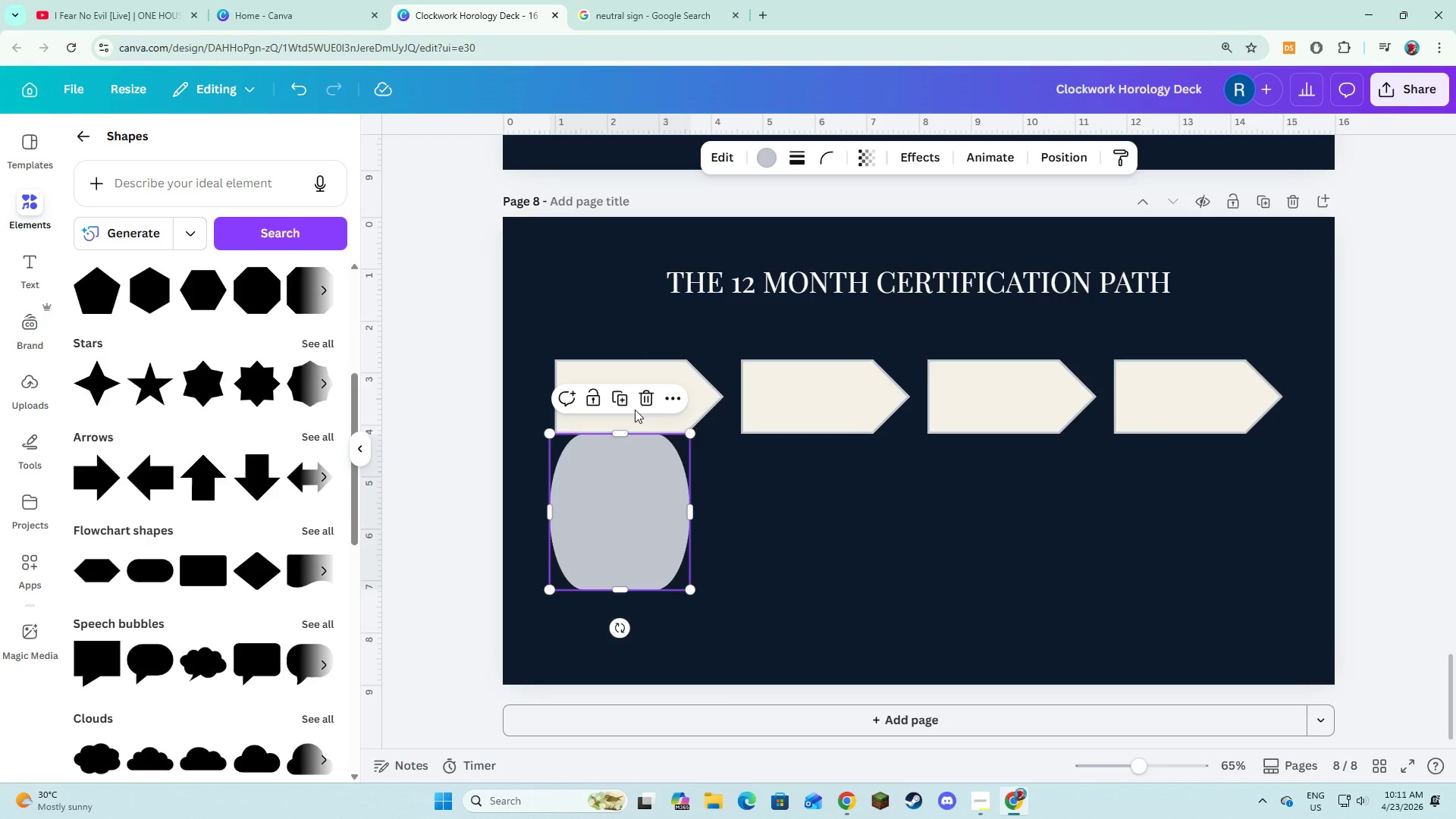 
left_click([638, 403])
 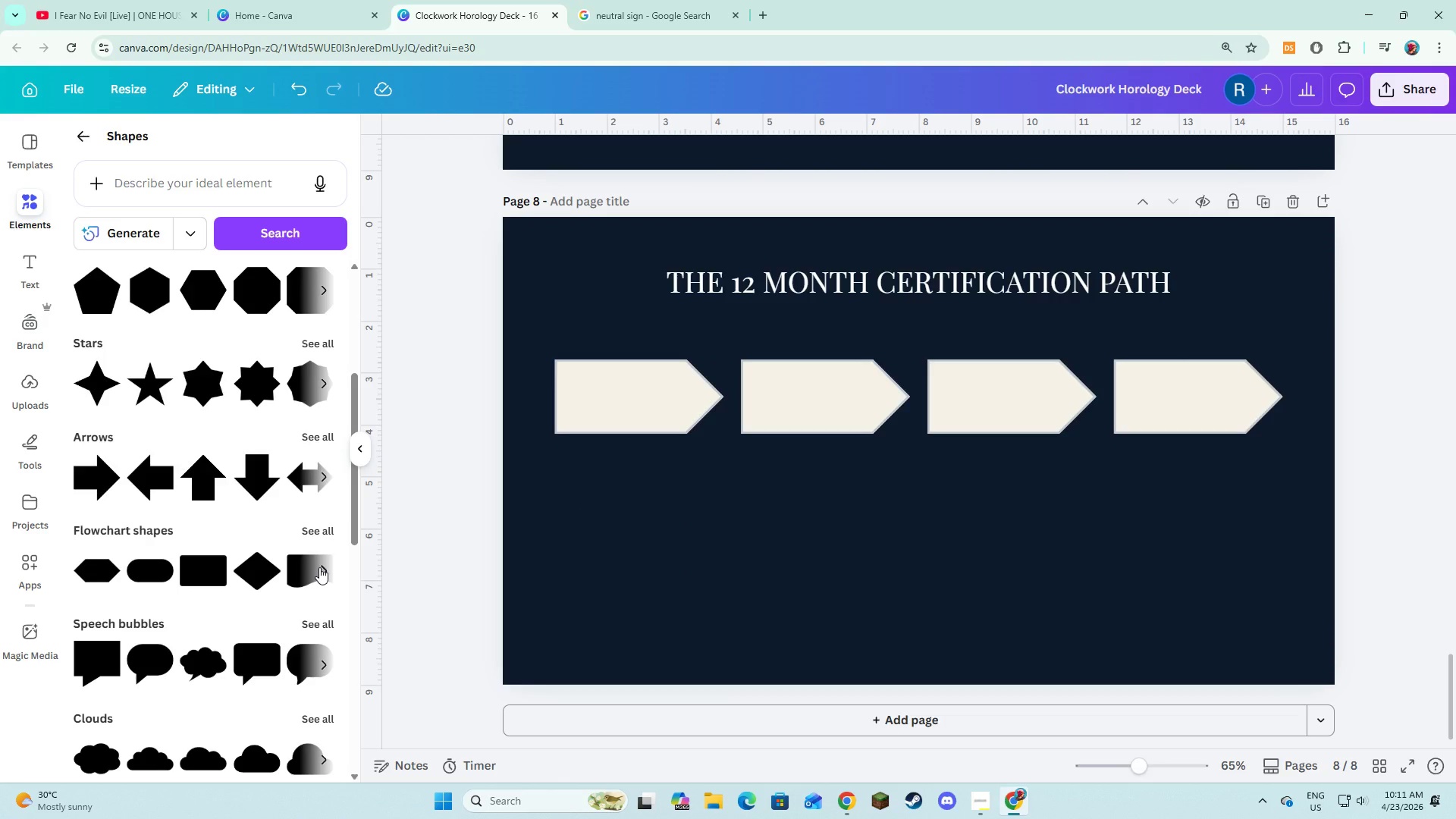 
wait(8.25)
 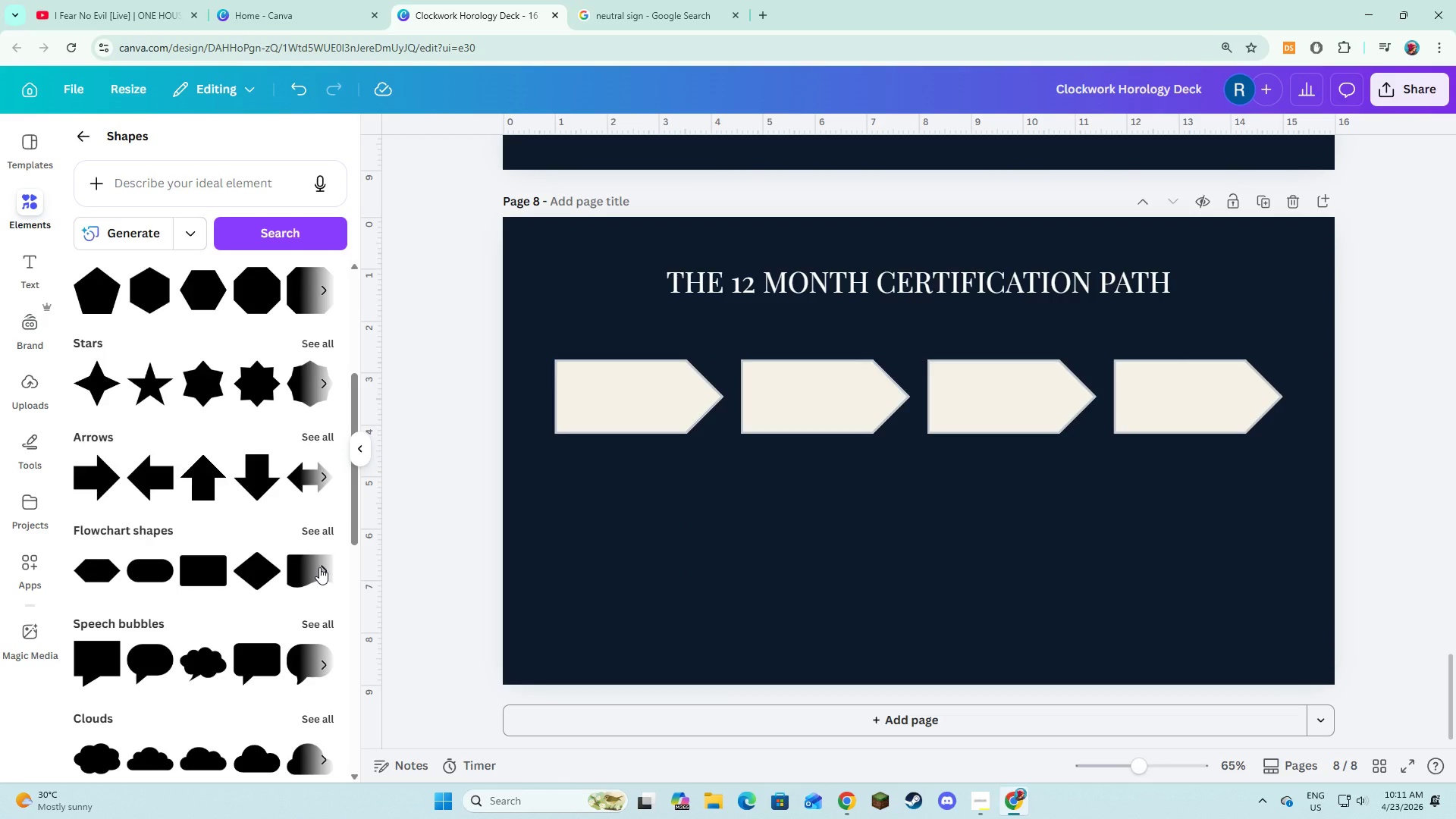 
left_click([322, 533])
 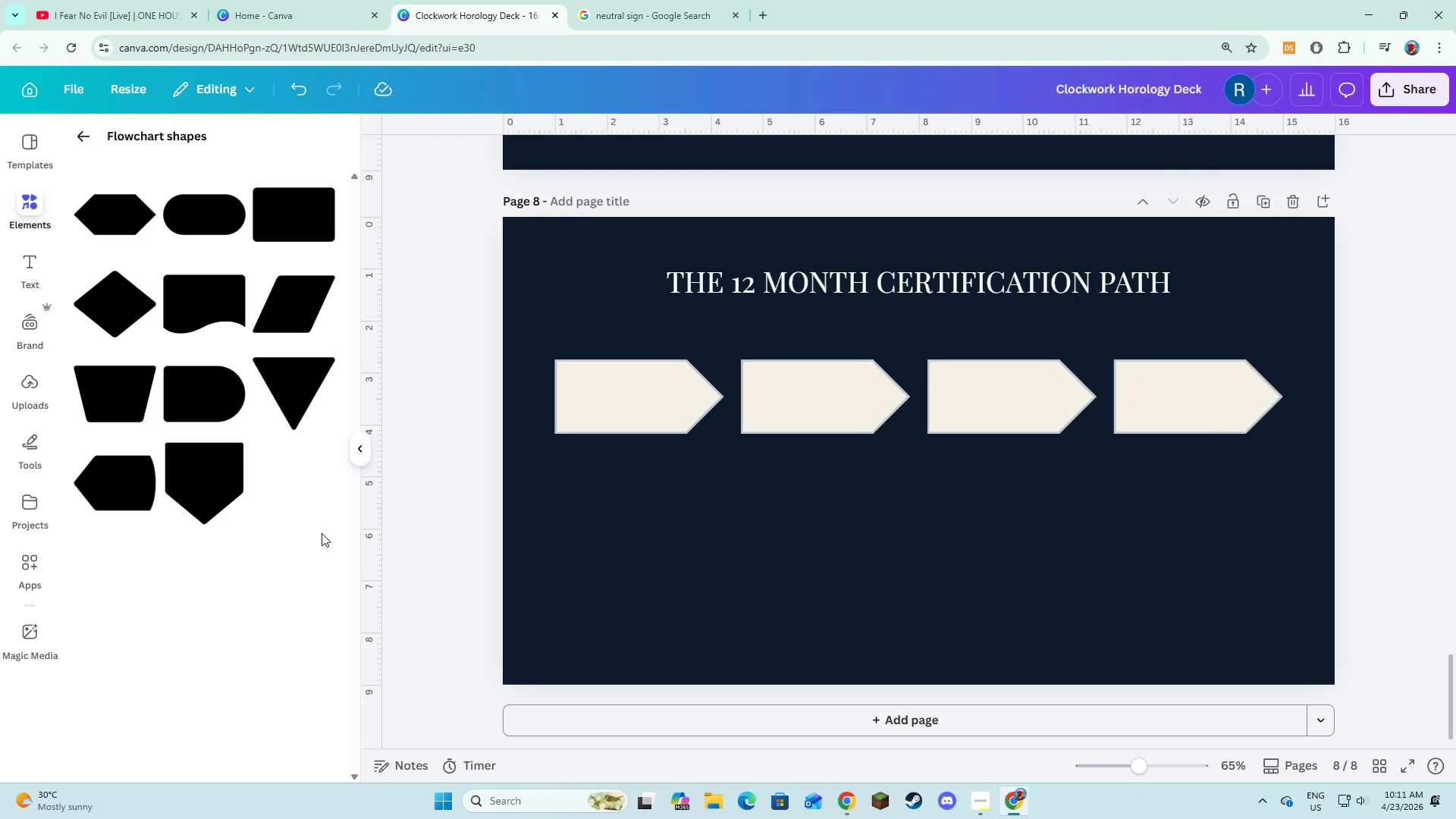 
wait(8.34)
 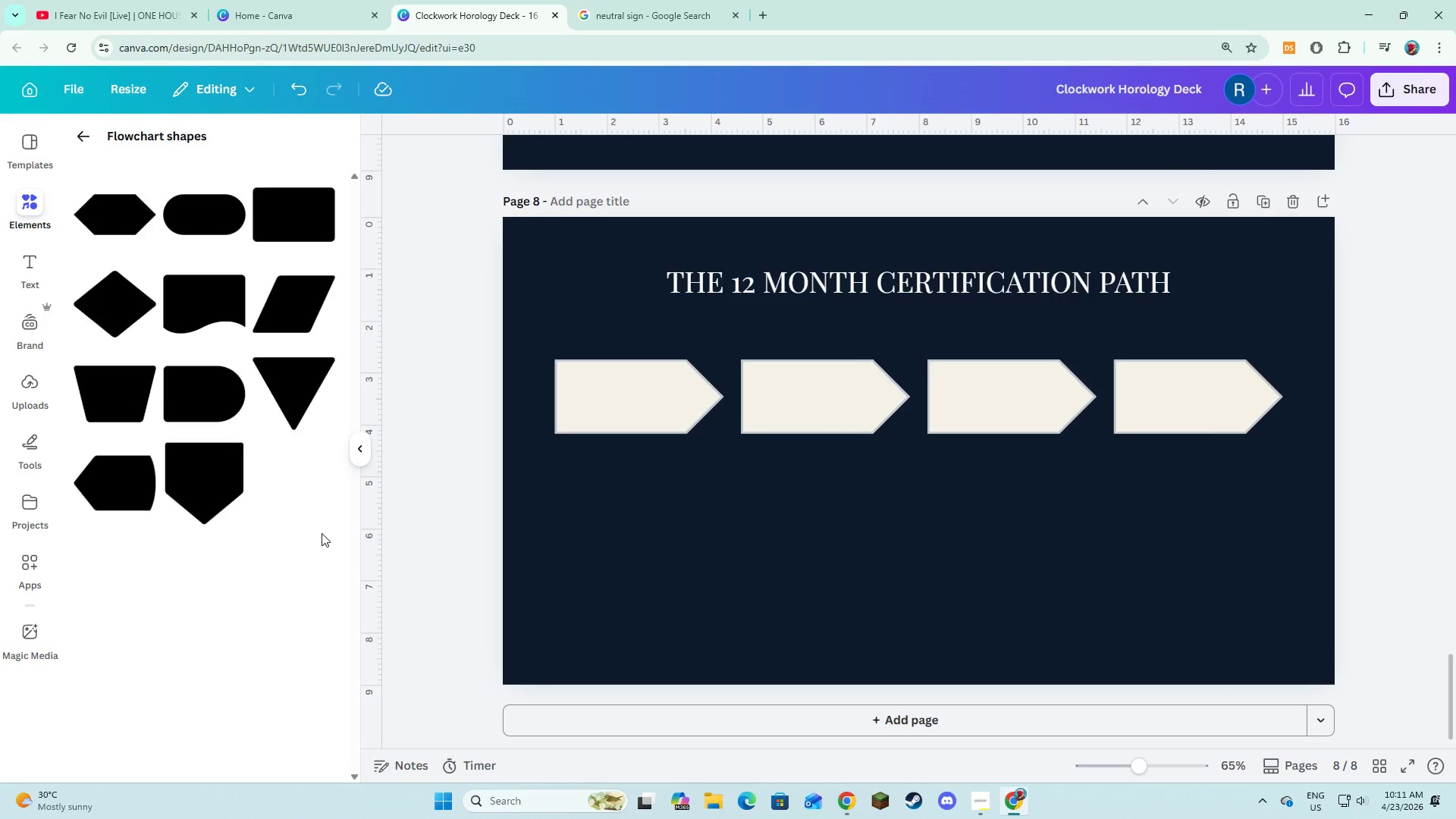 
left_click([120, 413])
 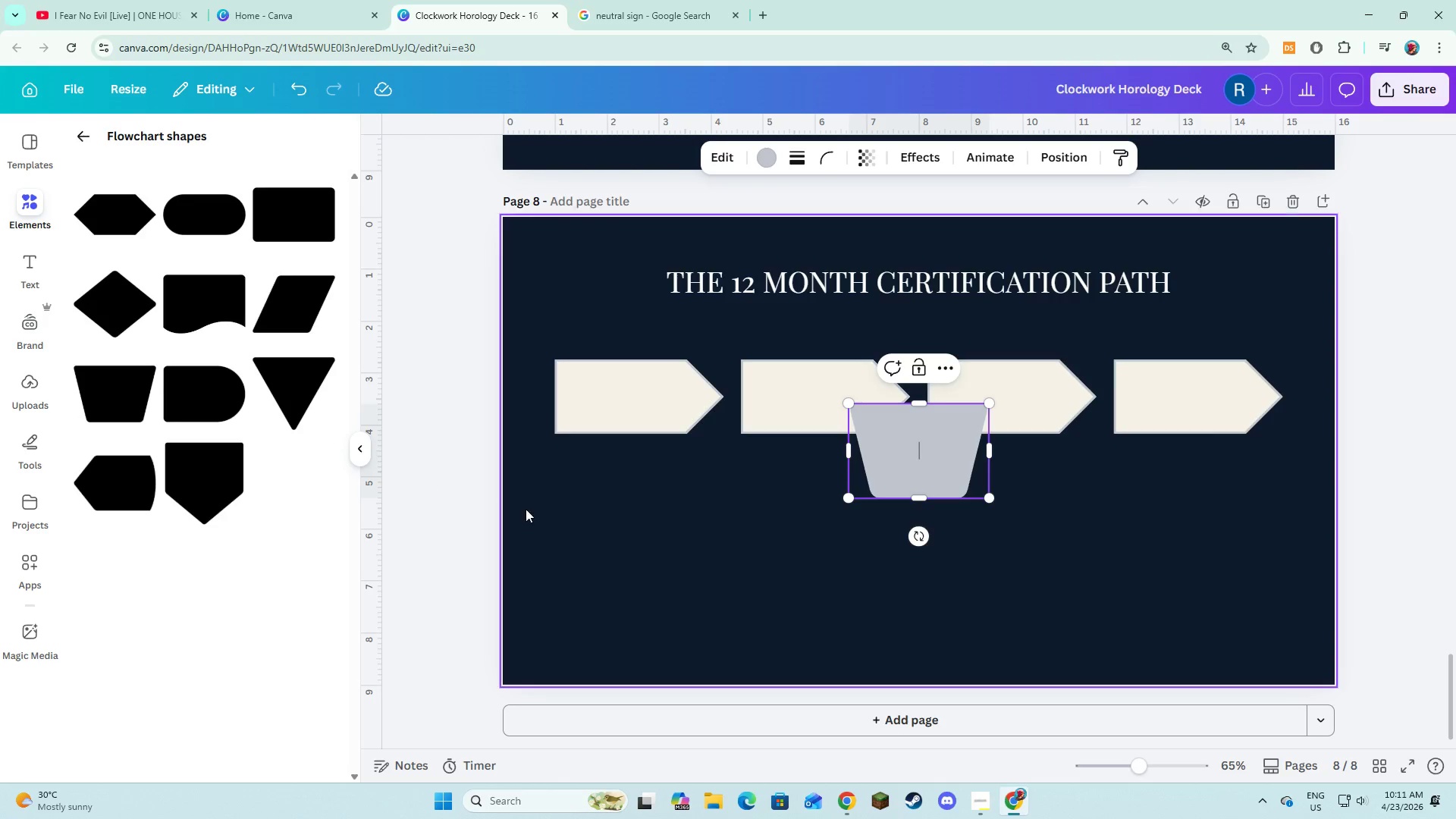 
left_click([581, 534])
 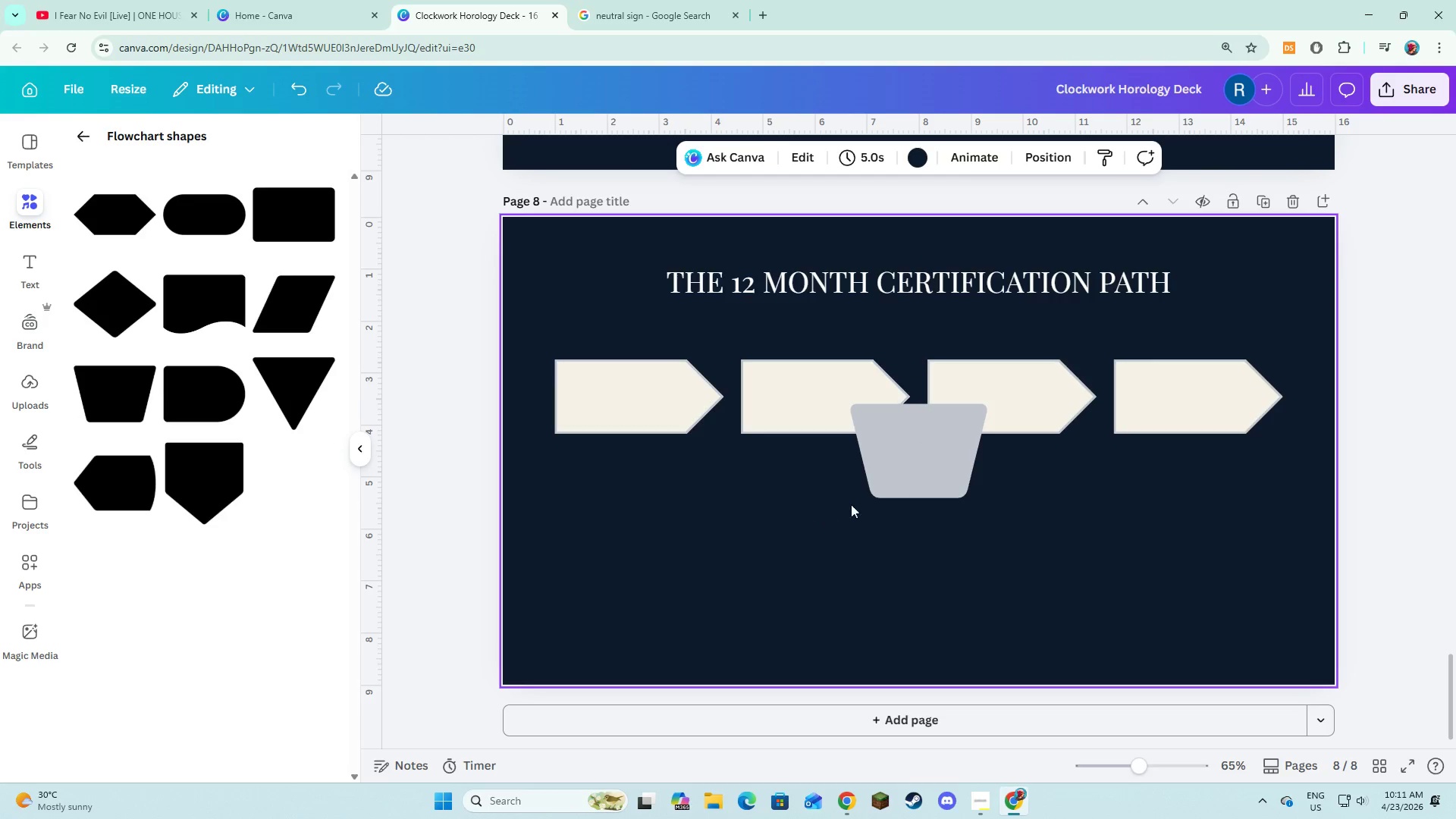 
left_click([907, 475])
 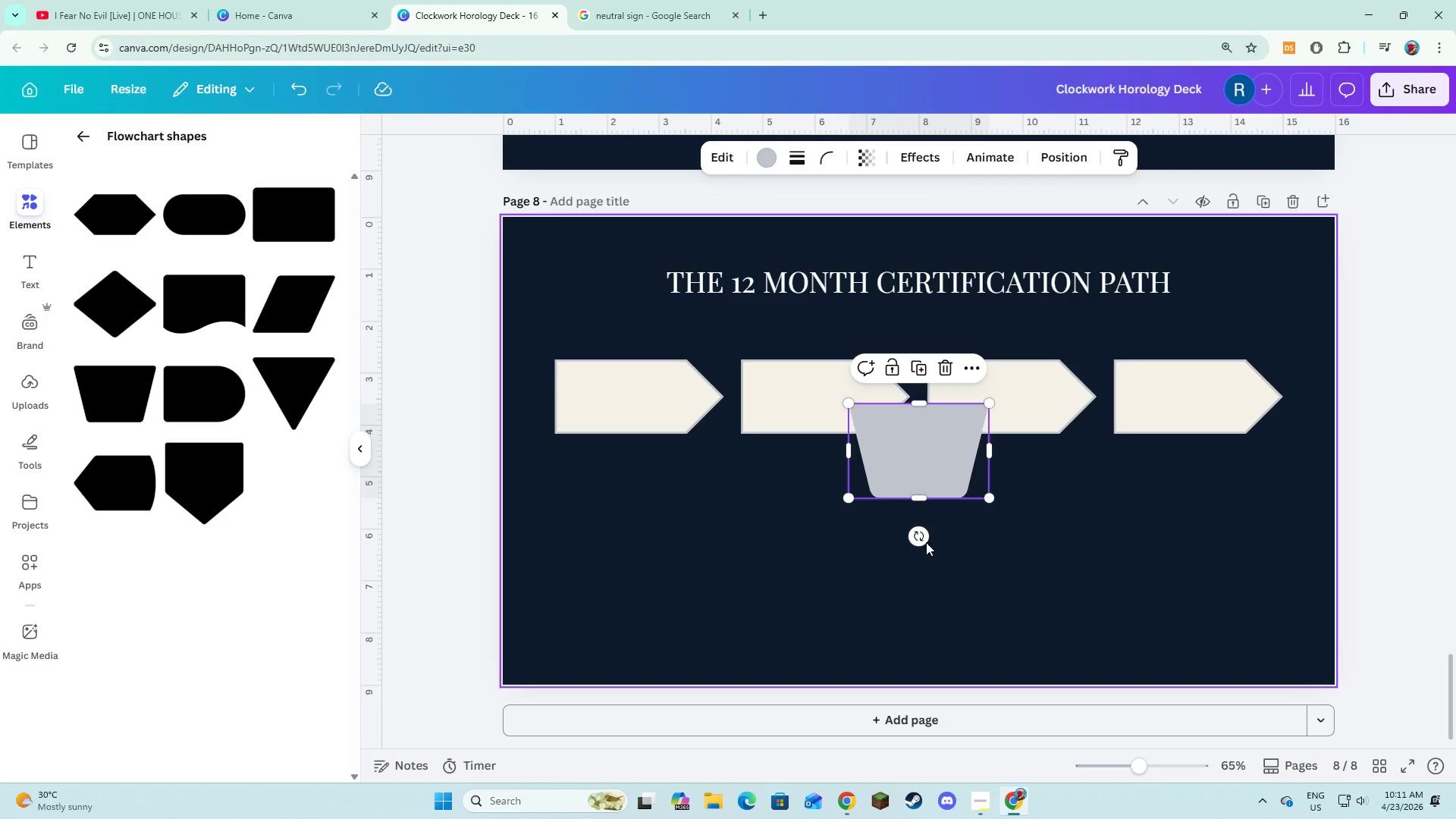 
left_click_drag(start_coordinate=[926, 542], to_coordinate=[913, 391])
 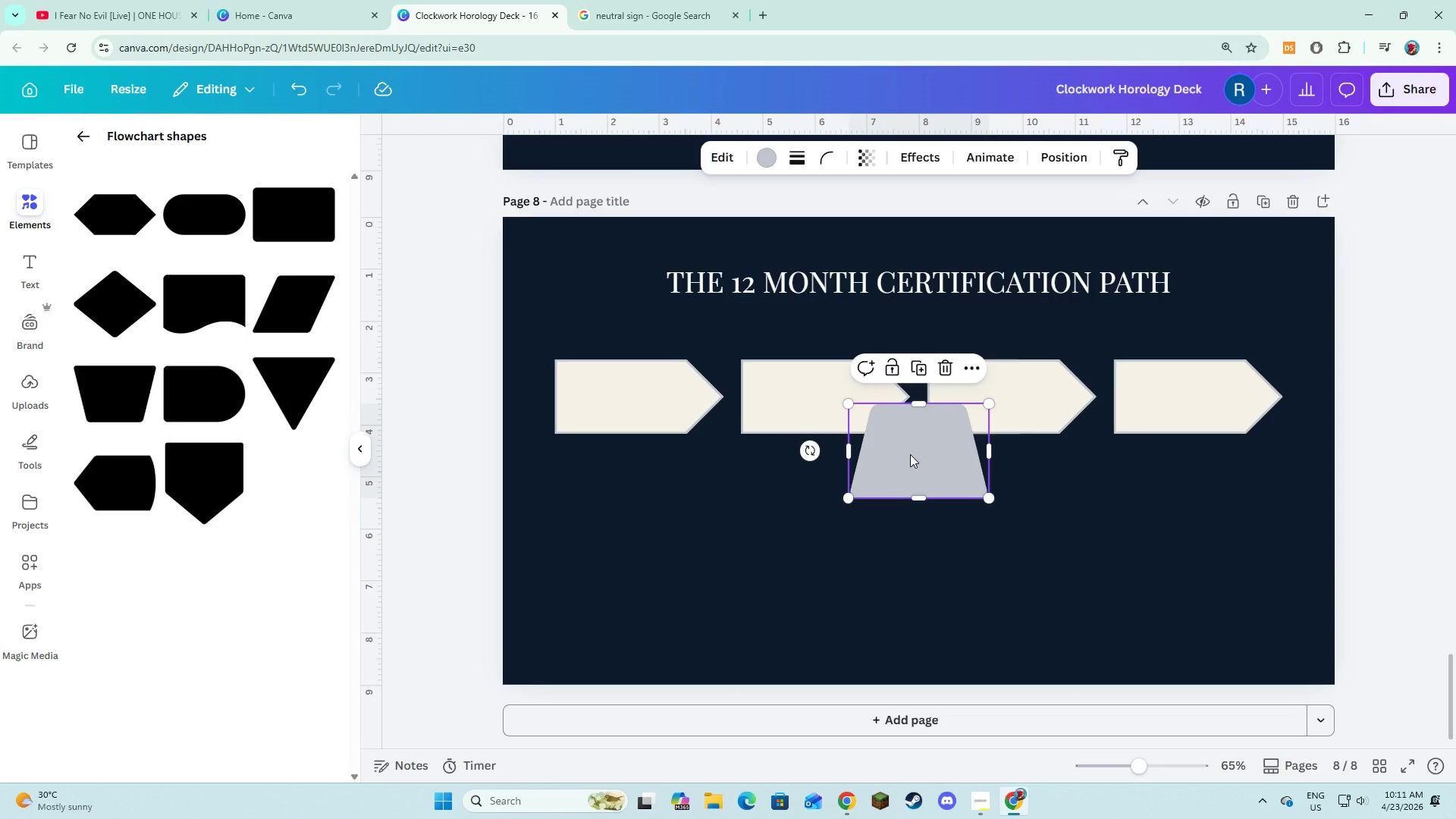 
left_click_drag(start_coordinate=[910, 454], to_coordinate=[594, 487])
 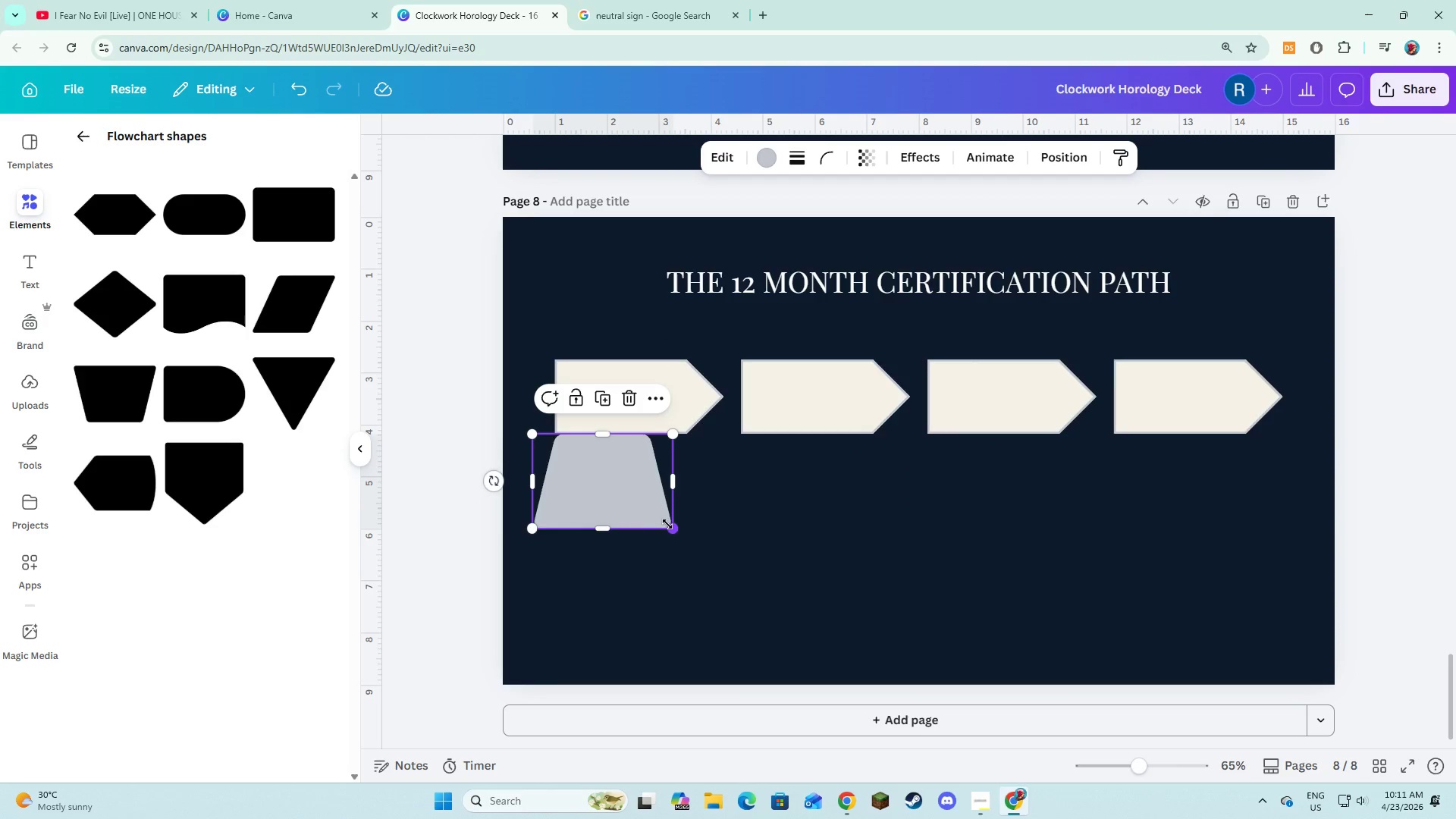 
left_click_drag(start_coordinate=[669, 526], to_coordinate=[699, 575])
 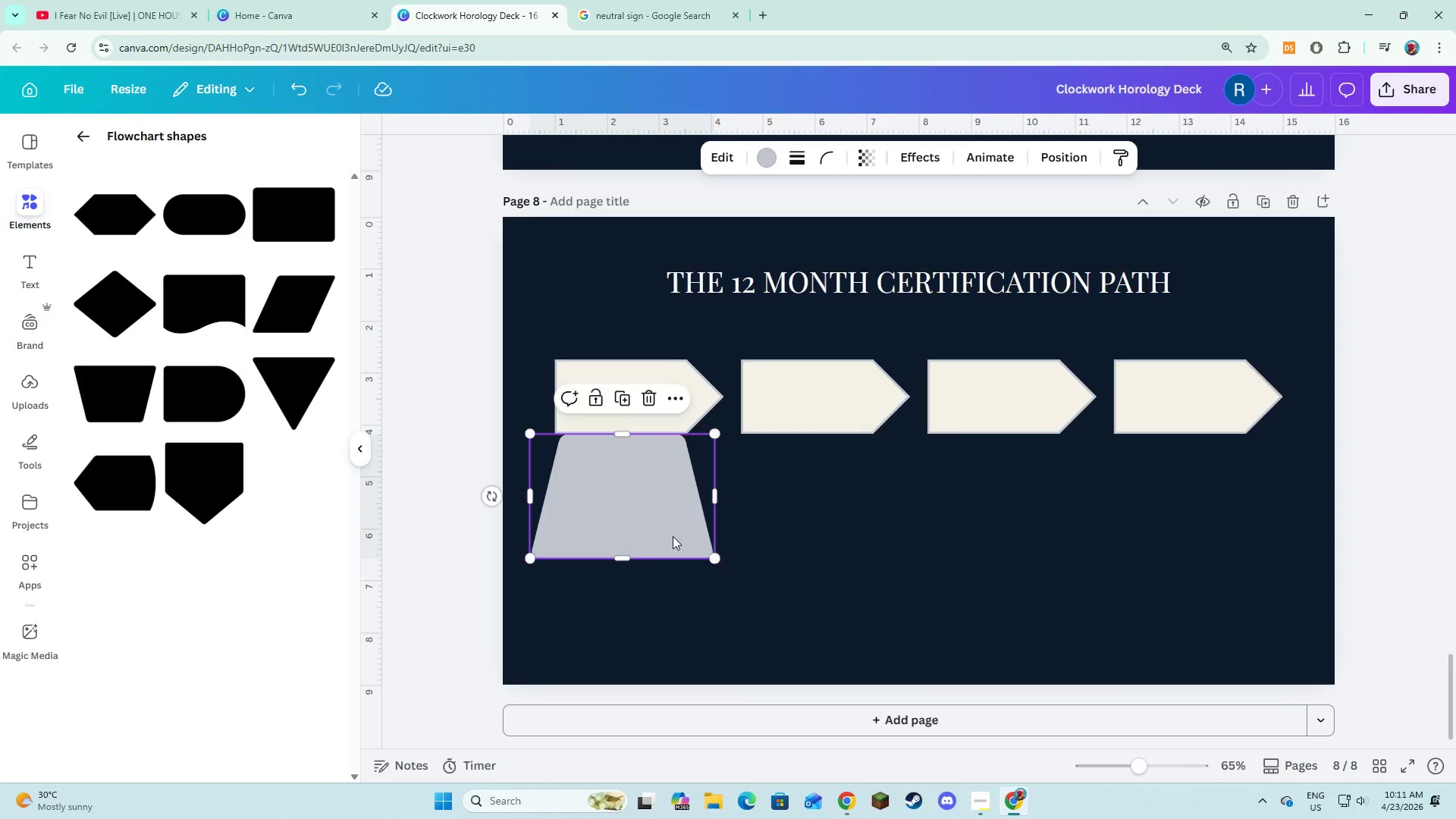 
left_click_drag(start_coordinate=[673, 536], to_coordinate=[672, 529])
 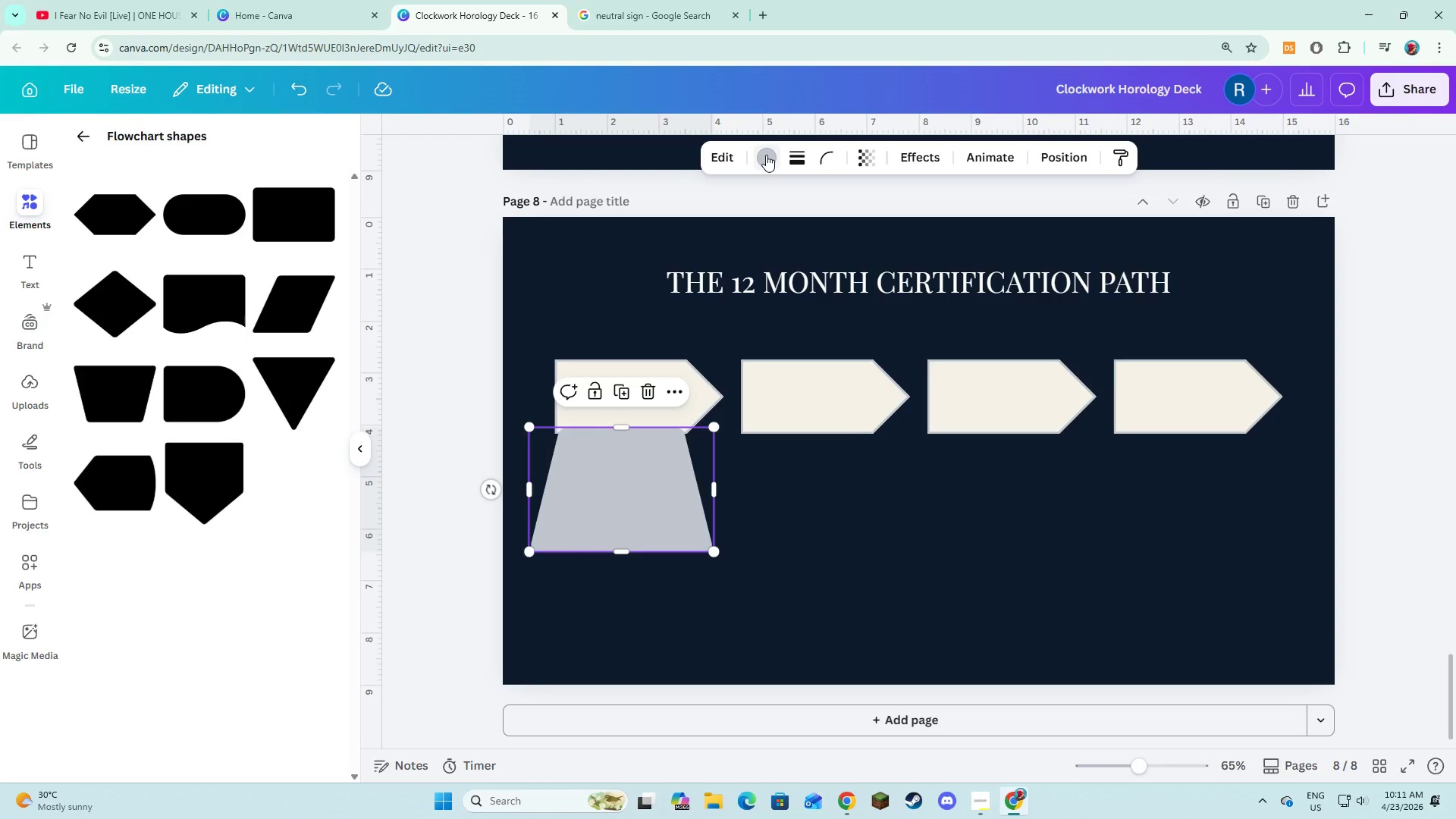 
left_click([766, 155])
 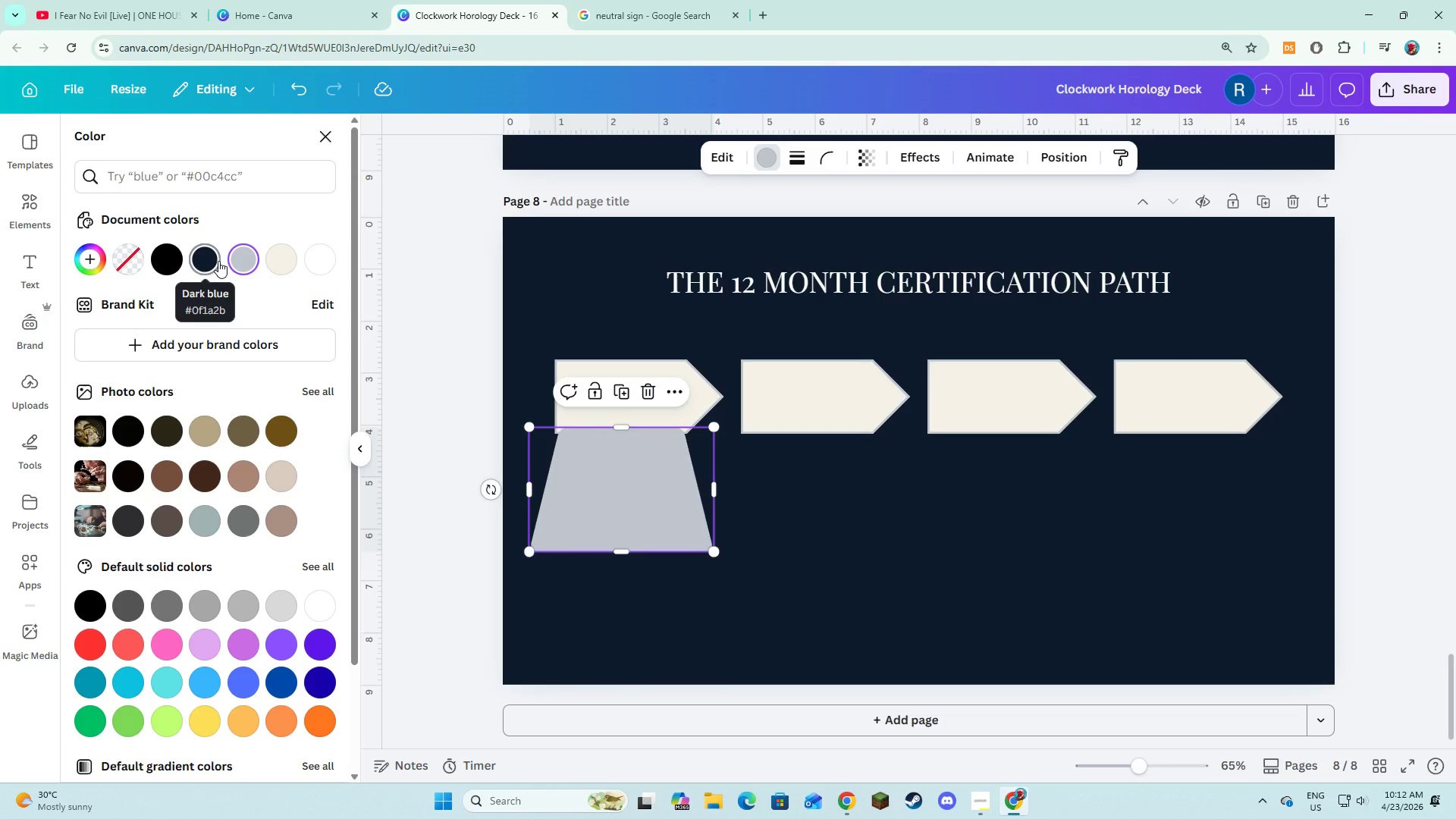 
left_click([282, 259])
 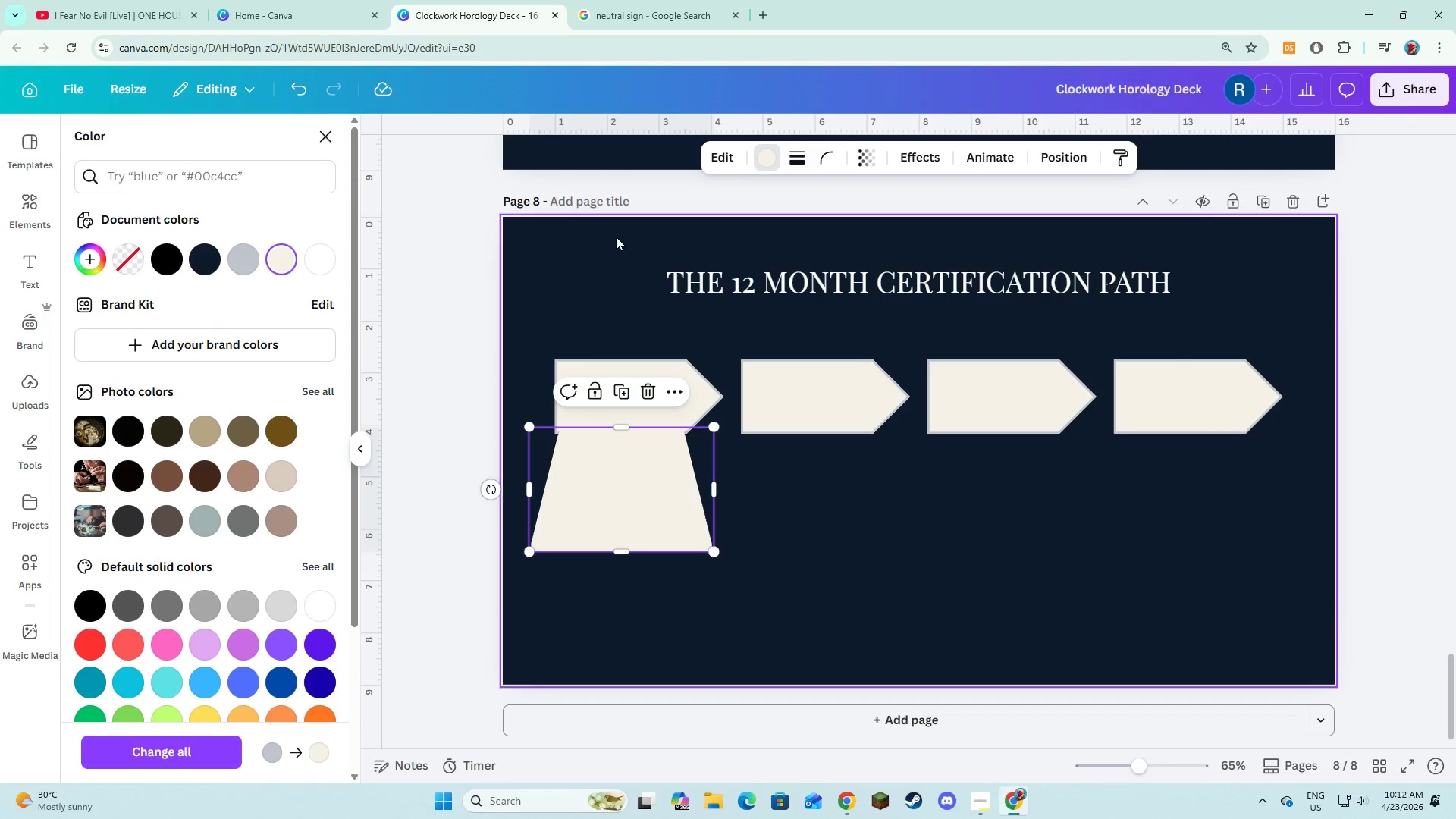 
left_click([790, 163])
 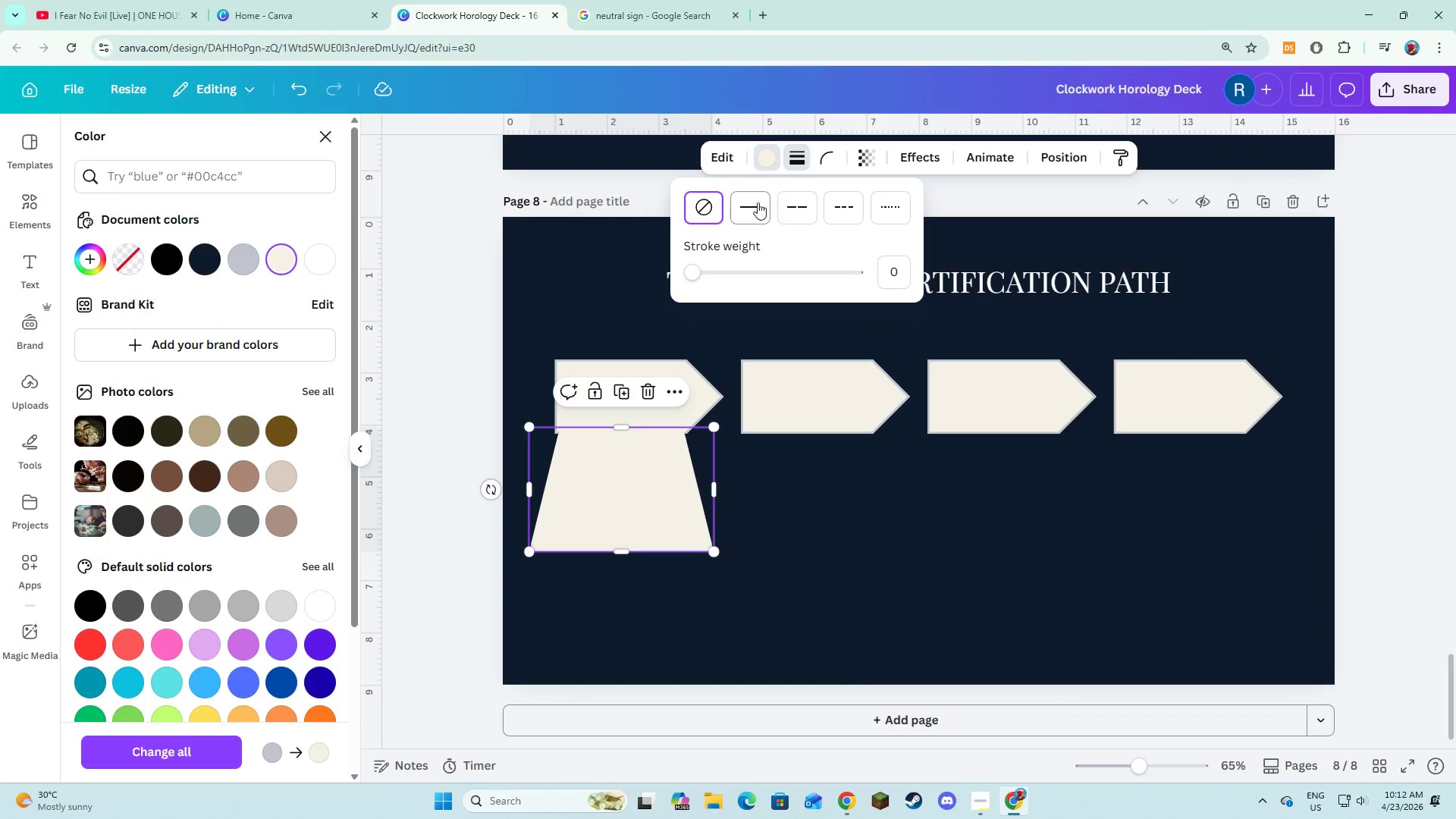 
left_click([748, 214])
 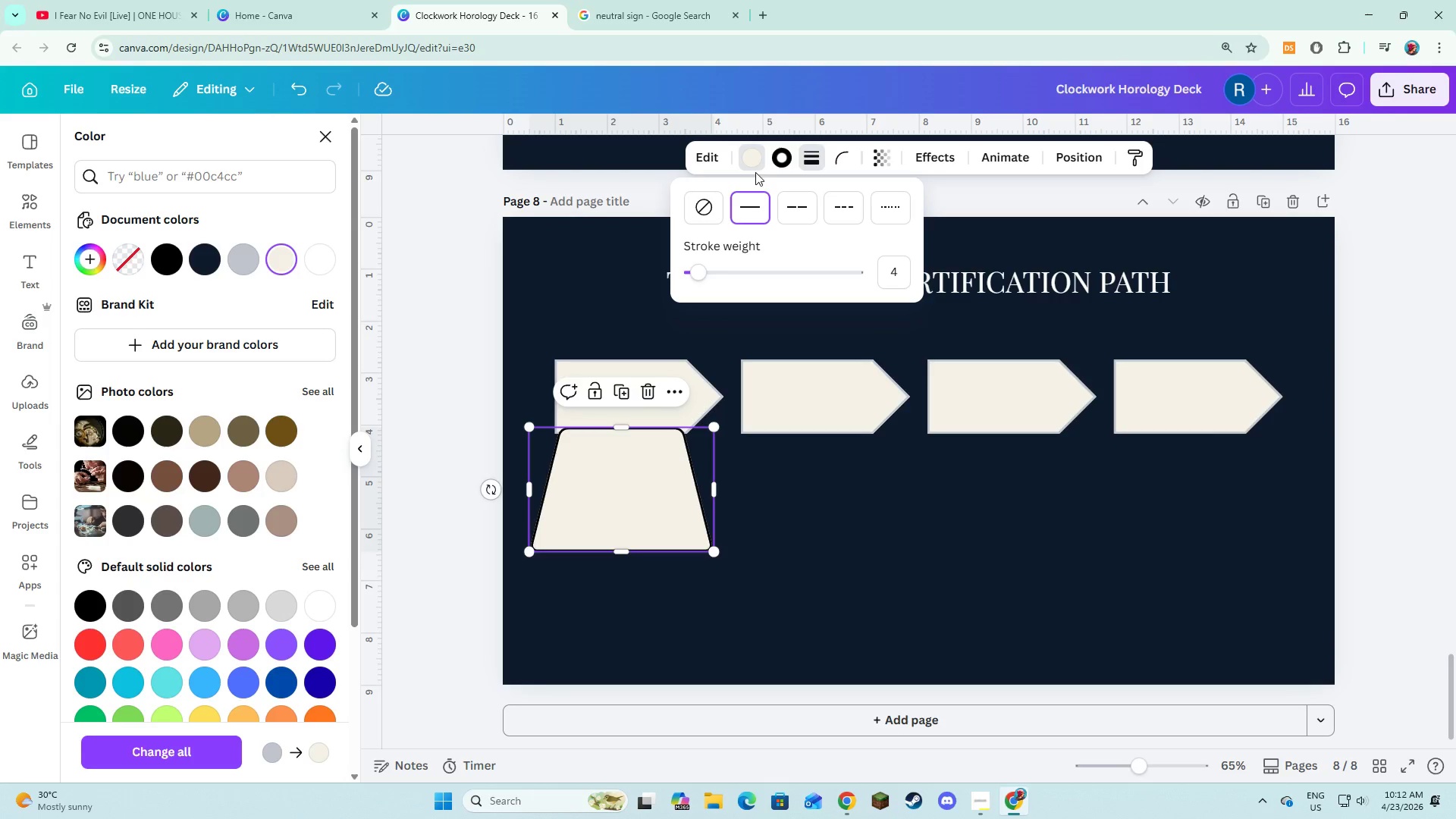 
left_click([771, 160])
 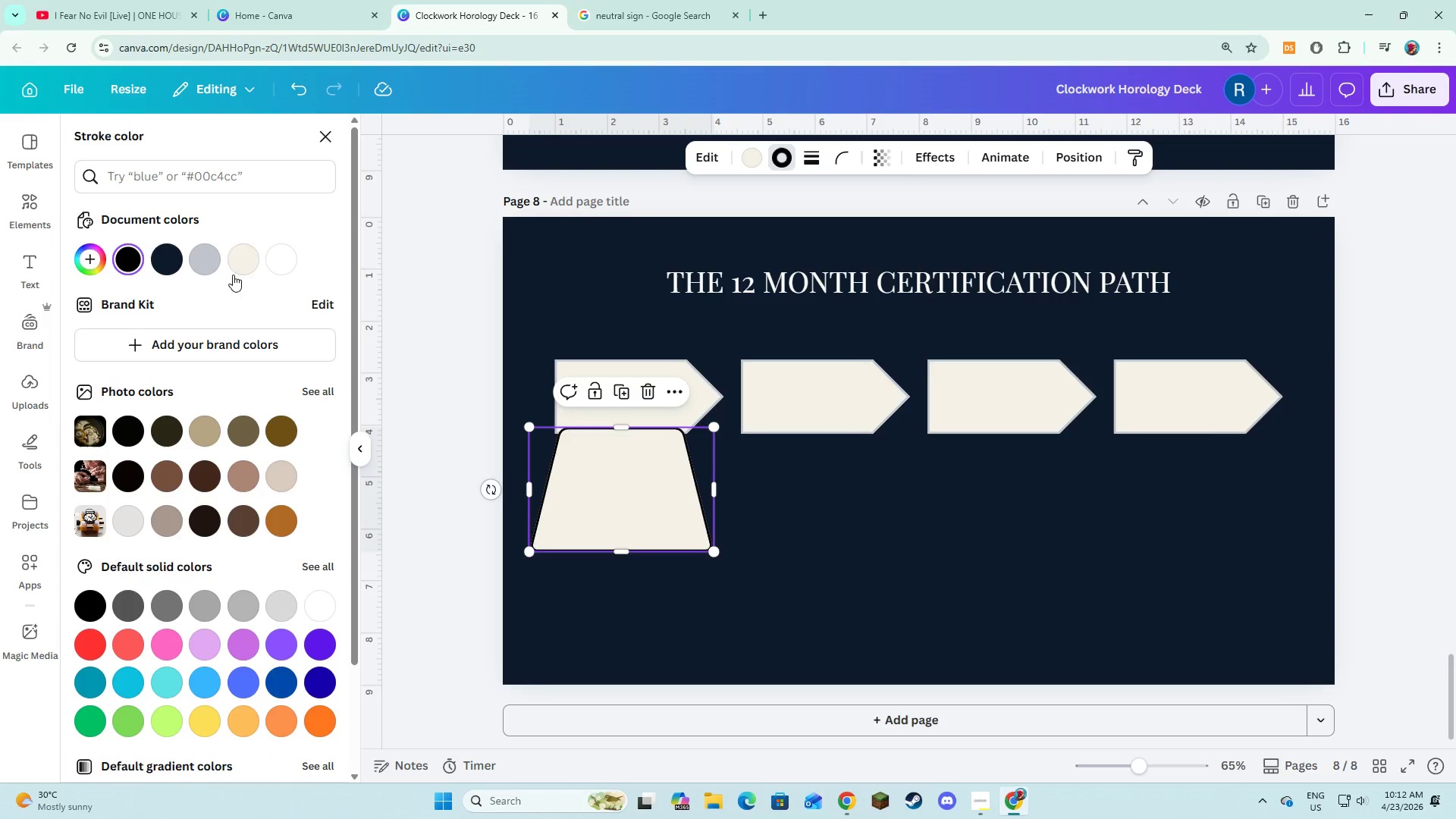 
mouse_move([186, 259])
 